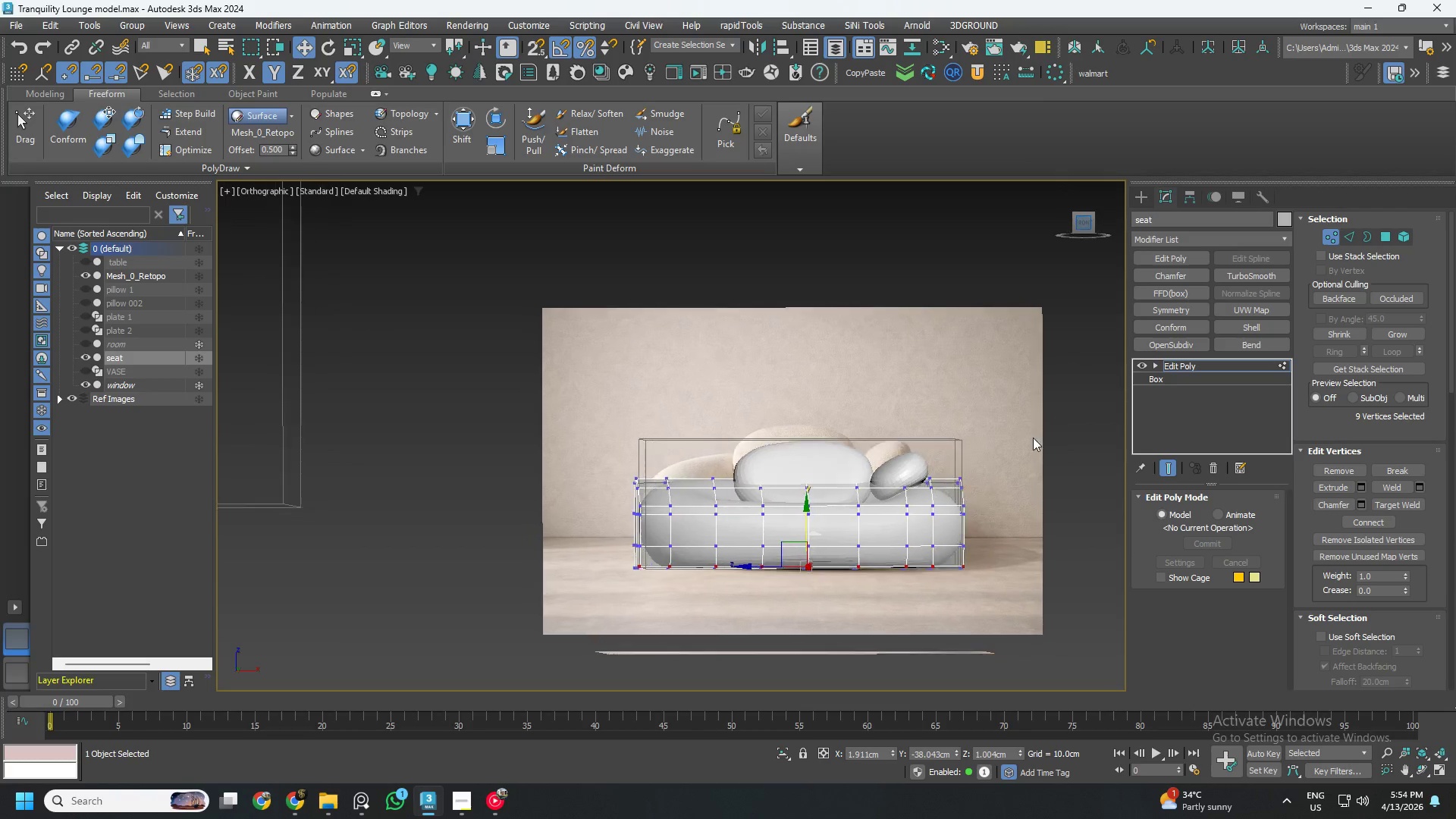 
left_click_drag(start_coordinate=[912, 297], to_coordinate=[779, 404])
 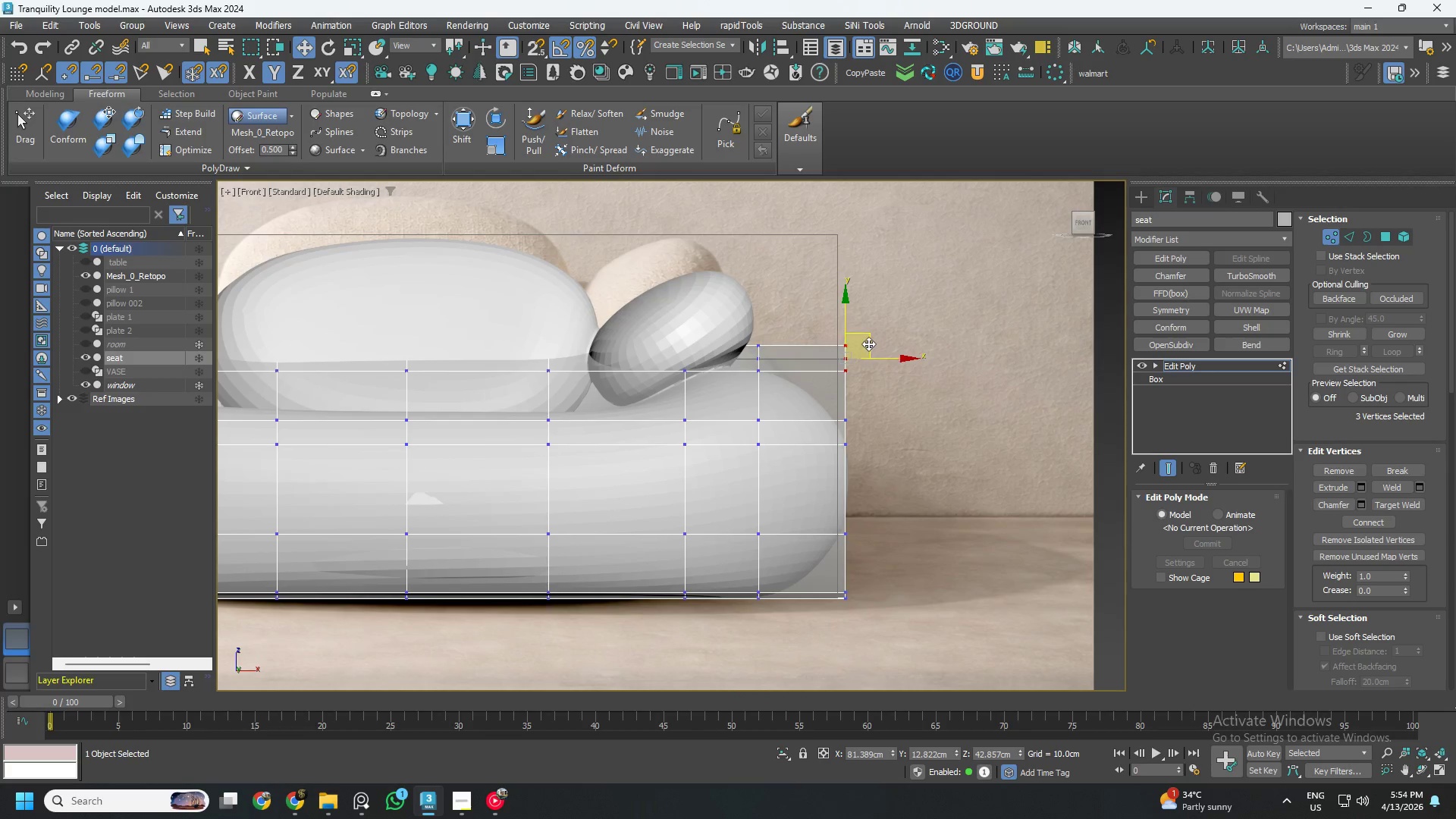 
scroll: coordinate [786, 510], scroll_direction: up, amount: 3.0
 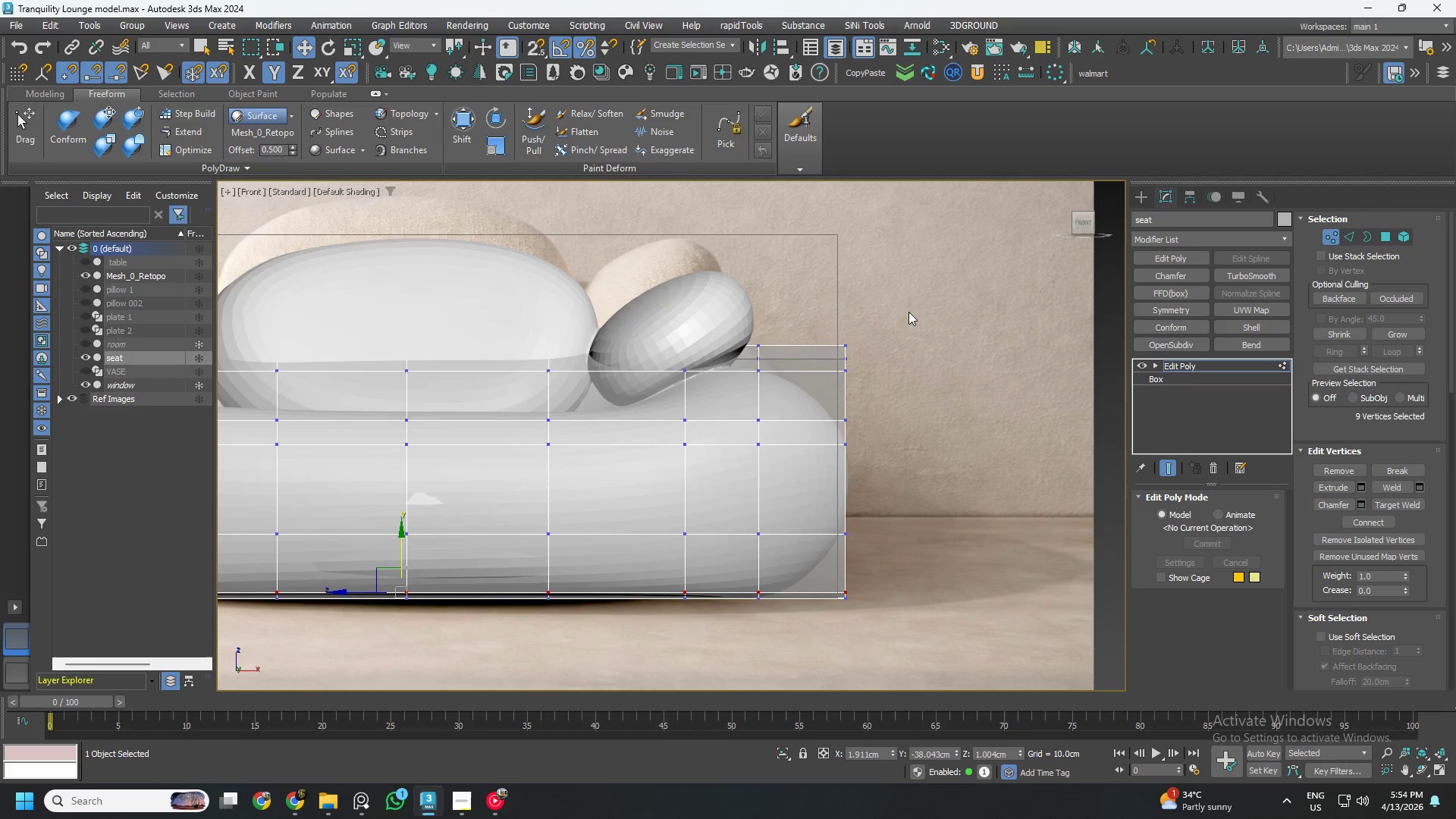 
left_click_drag(start_coordinate=[873, 337], to_coordinate=[832, 358])
 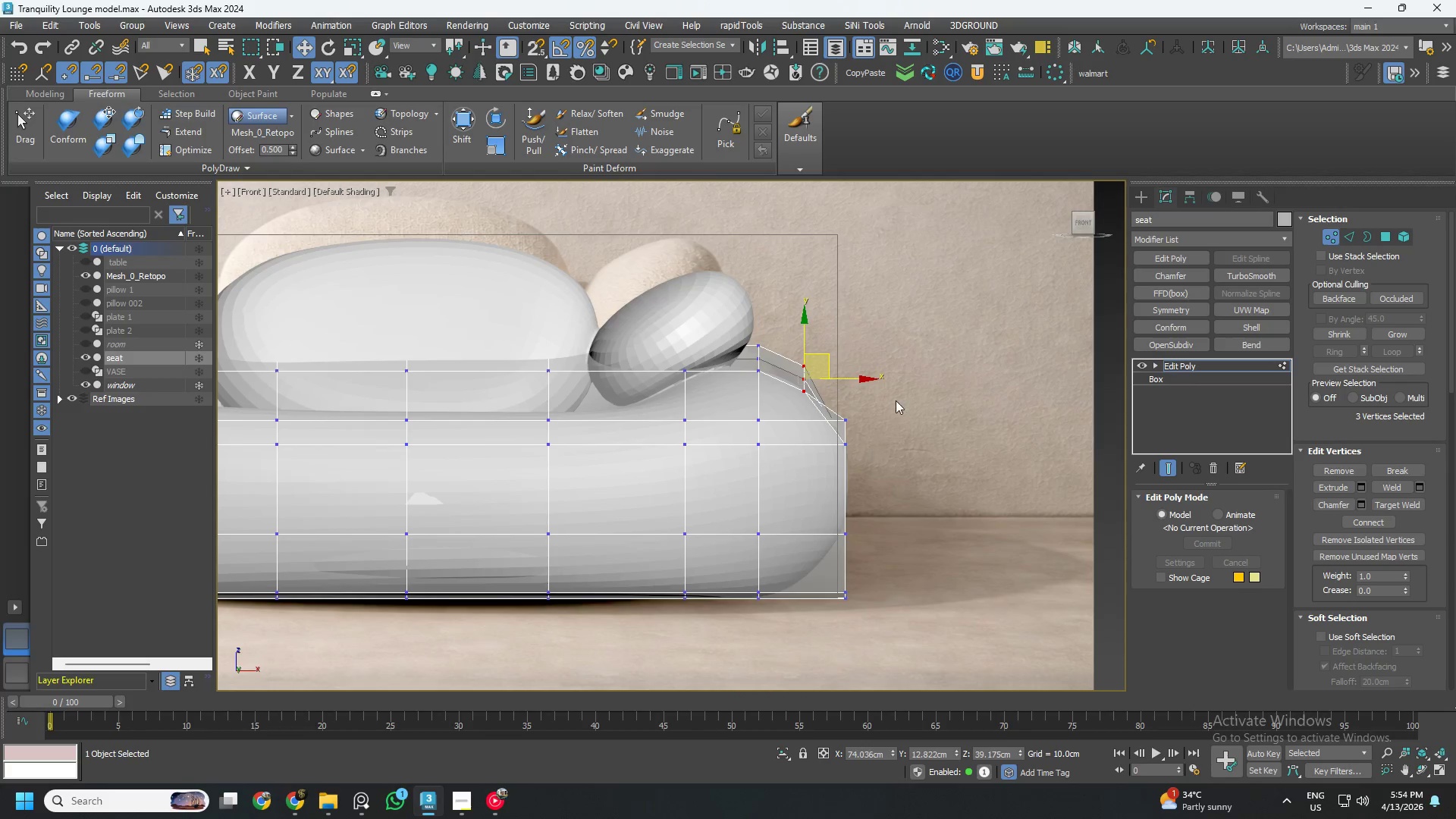 
left_click_drag(start_coordinate=[887, 397], to_coordinate=[825, 428])
 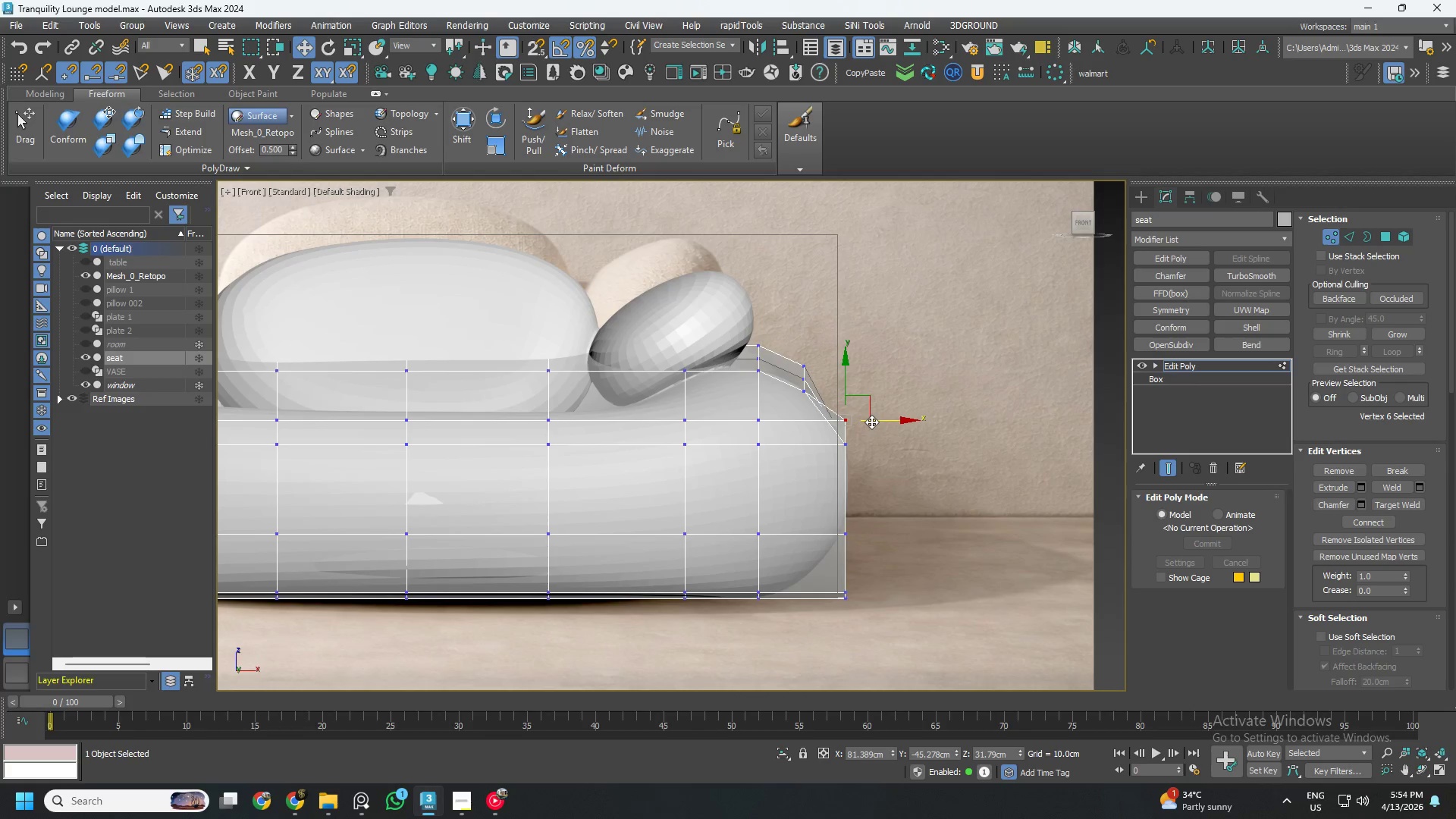 
left_click_drag(start_coordinate=[873, 421], to_coordinate=[853, 425])
 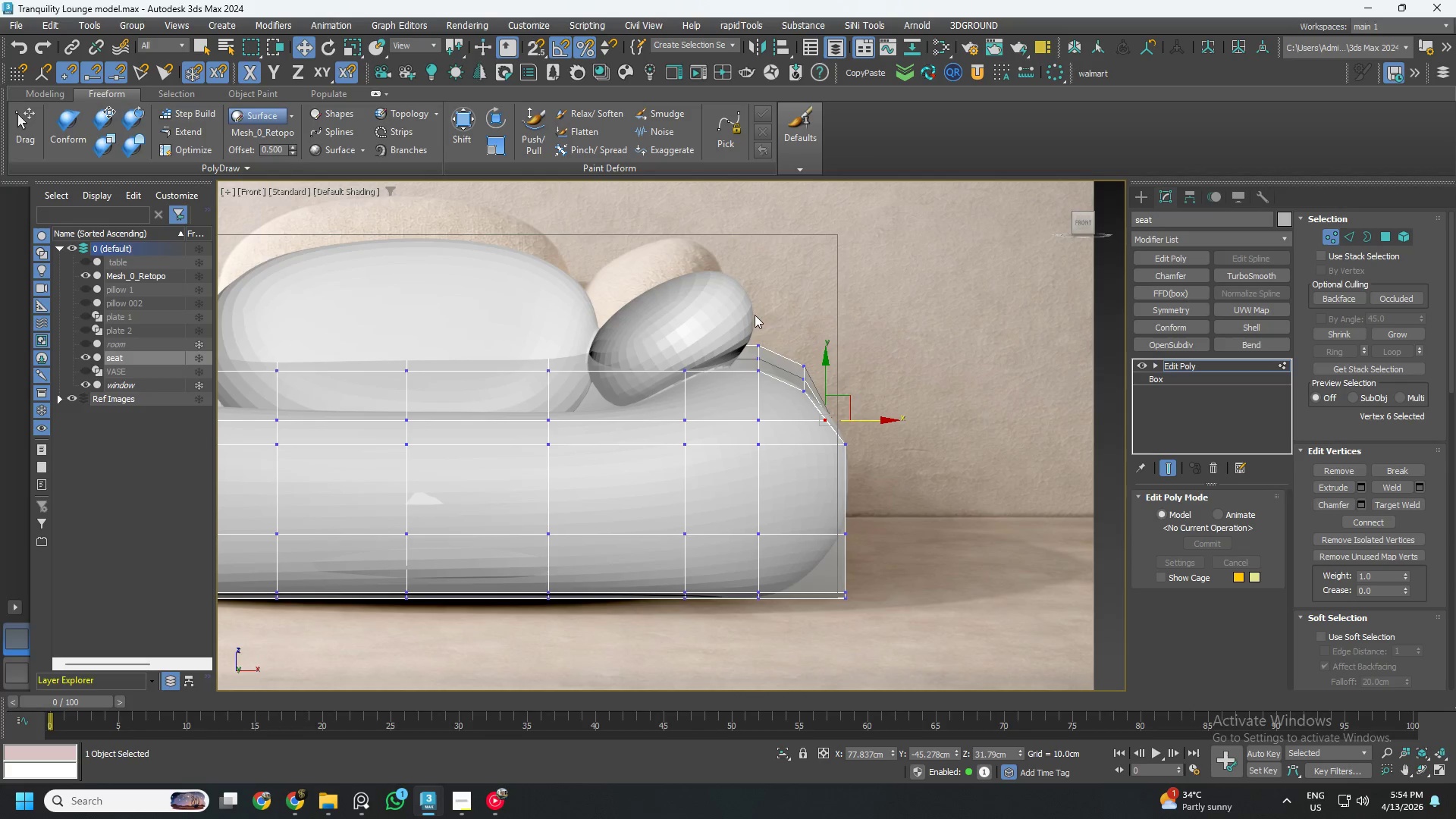 
left_click_drag(start_coordinate=[736, 317], to_coordinate=[780, 396])
 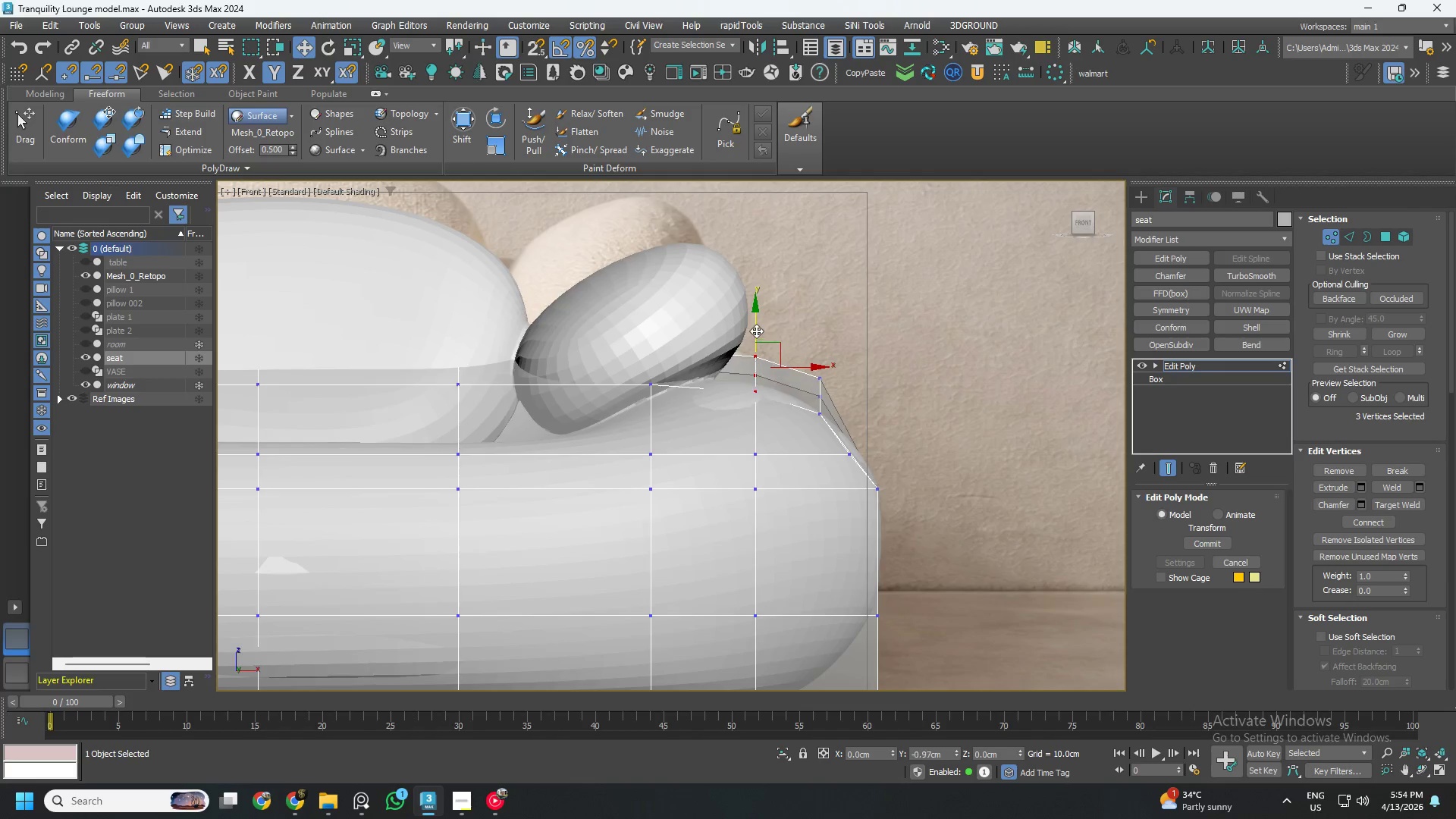 
scroll: coordinate [767, 337], scroll_direction: up, amount: 1.0
 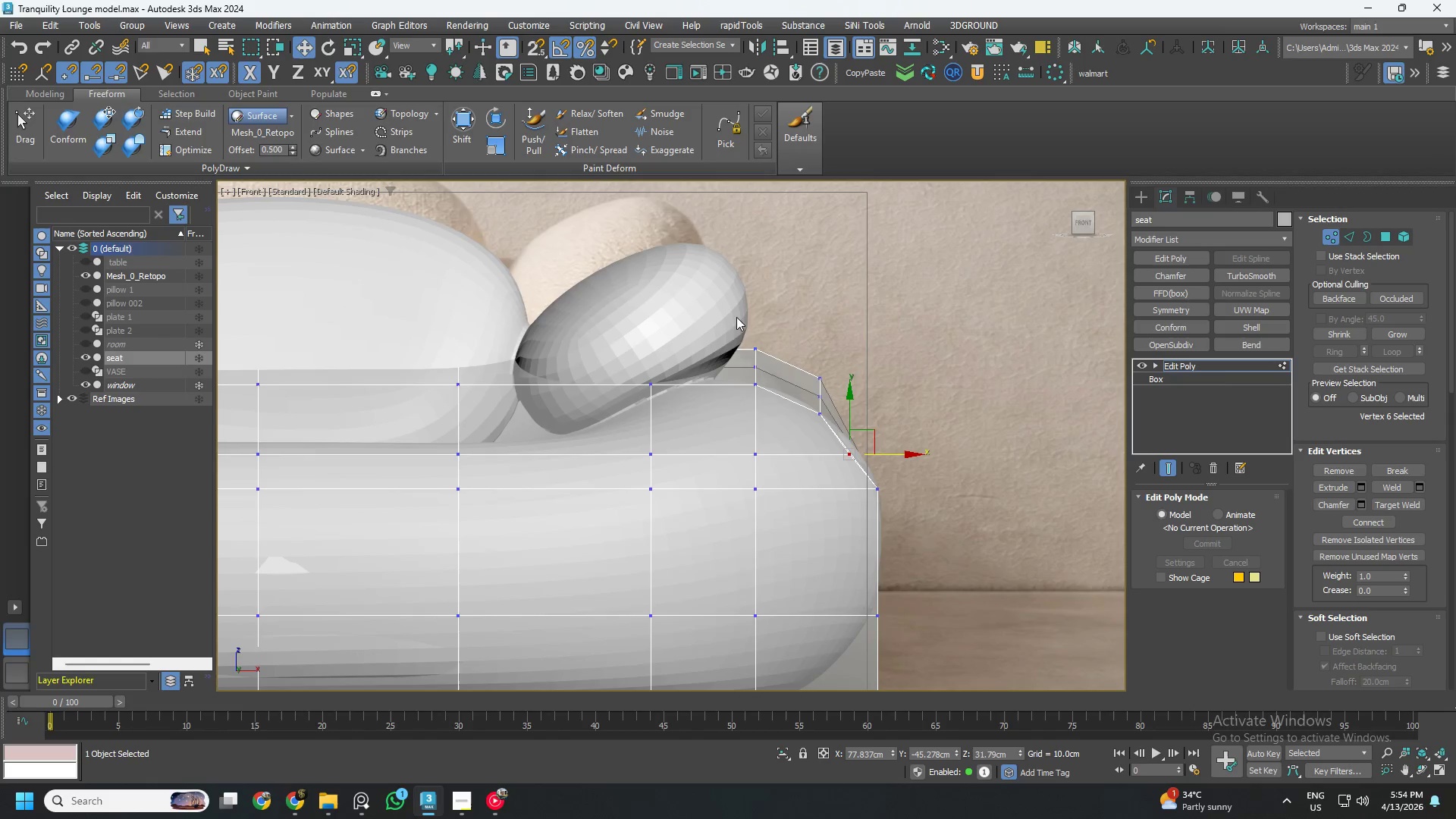 
hold_key(key=AltLeft, duration=0.92)
left_click_drag(start_coordinate=[774, 416], to_coordinate=[728, 381])
 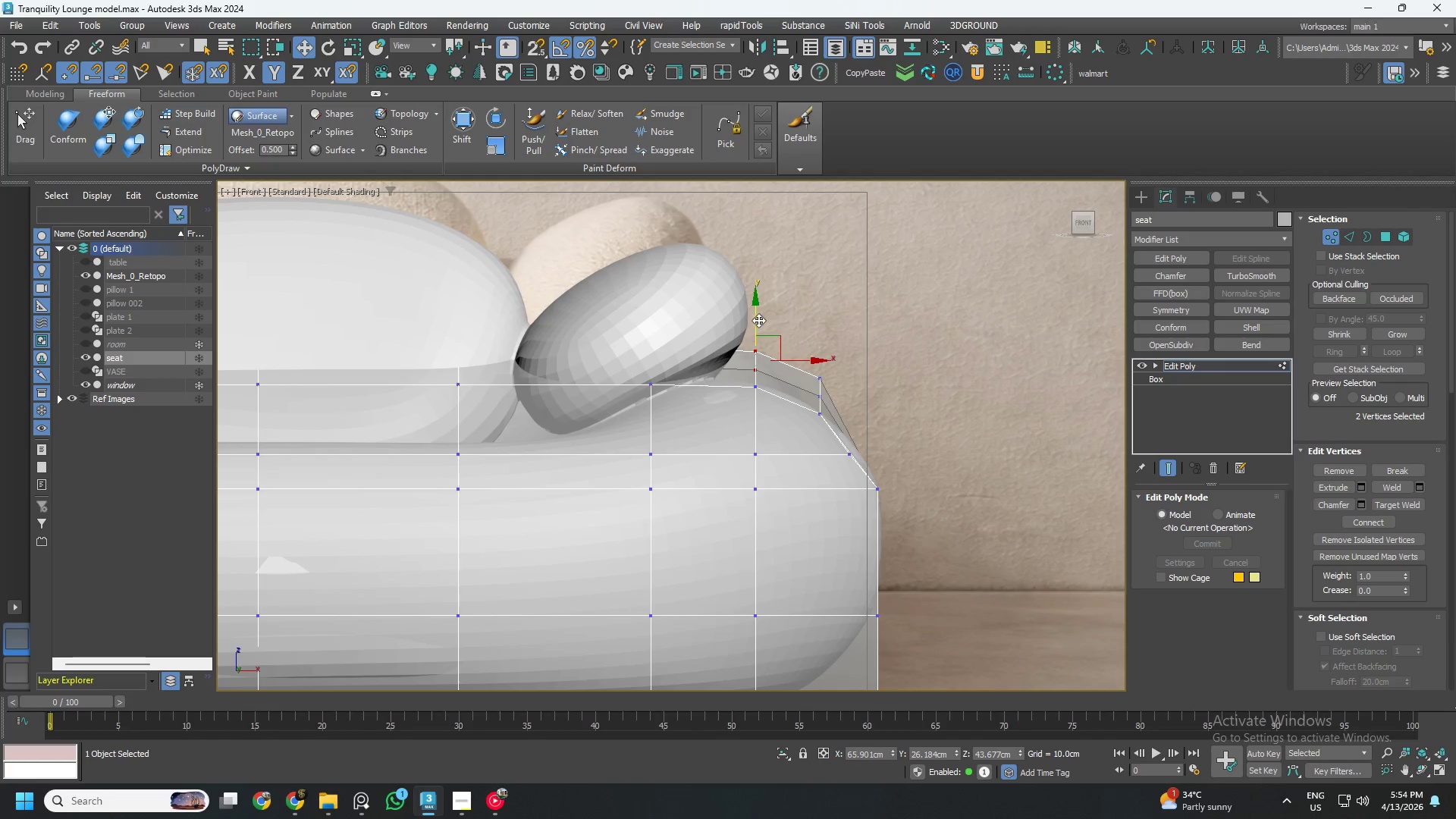 
left_click_drag(start_coordinate=[755, 320], to_coordinate=[757, 333])
 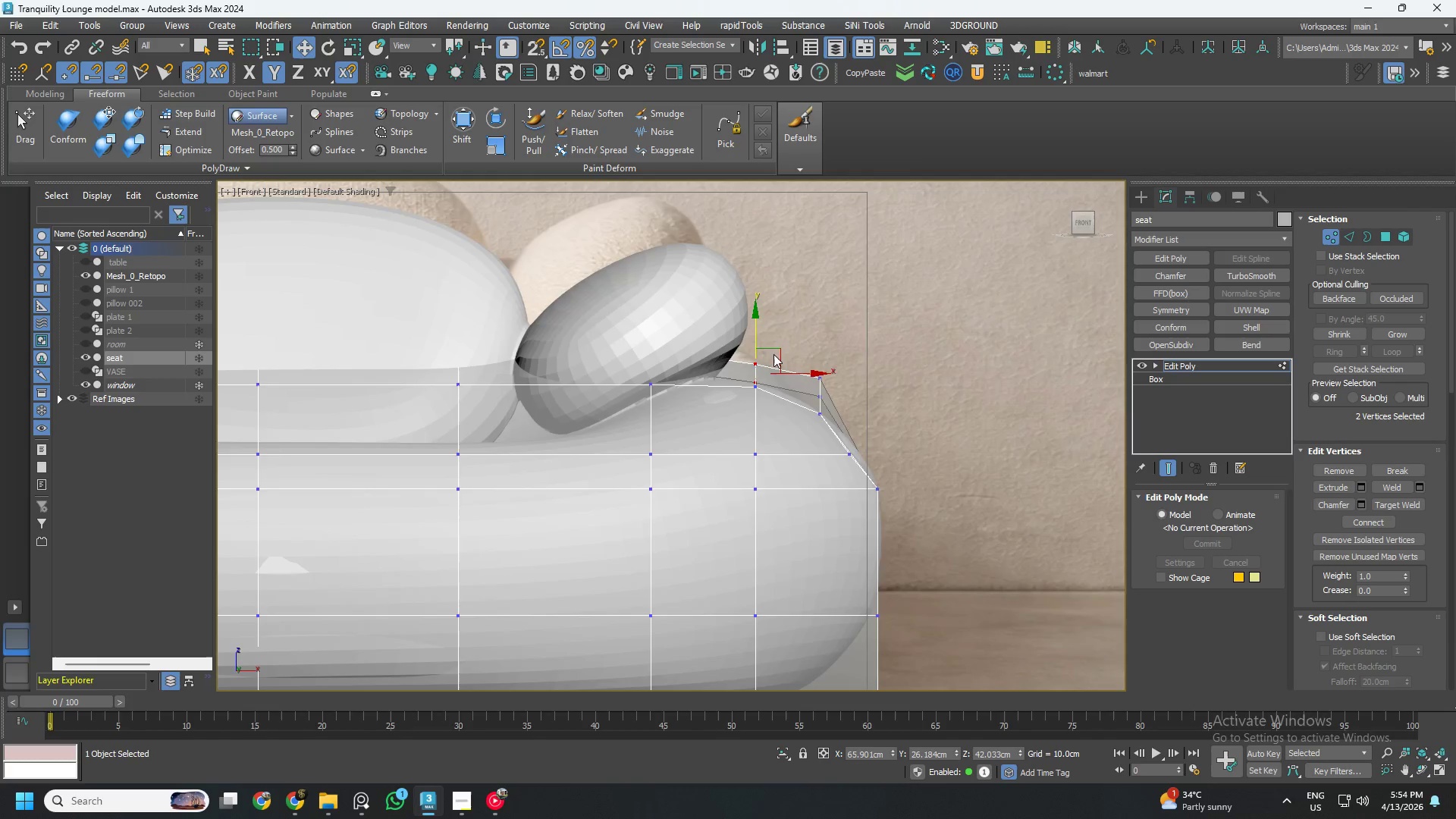 
scroll: coordinate [814, 393], scroll_direction: up, amount: 2.0
 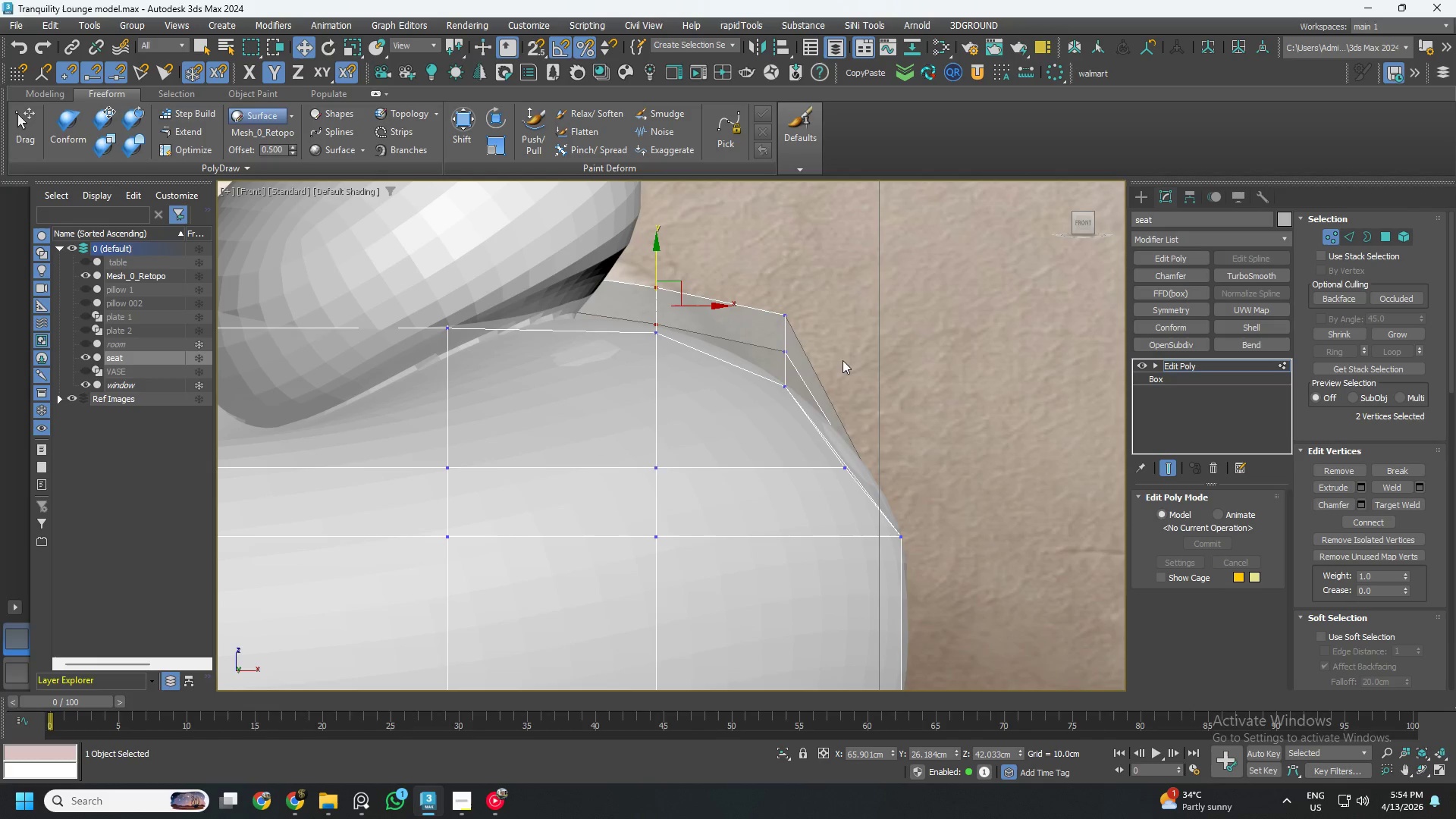 
left_click_drag(start_coordinate=[836, 303], to_coordinate=[758, 362])
 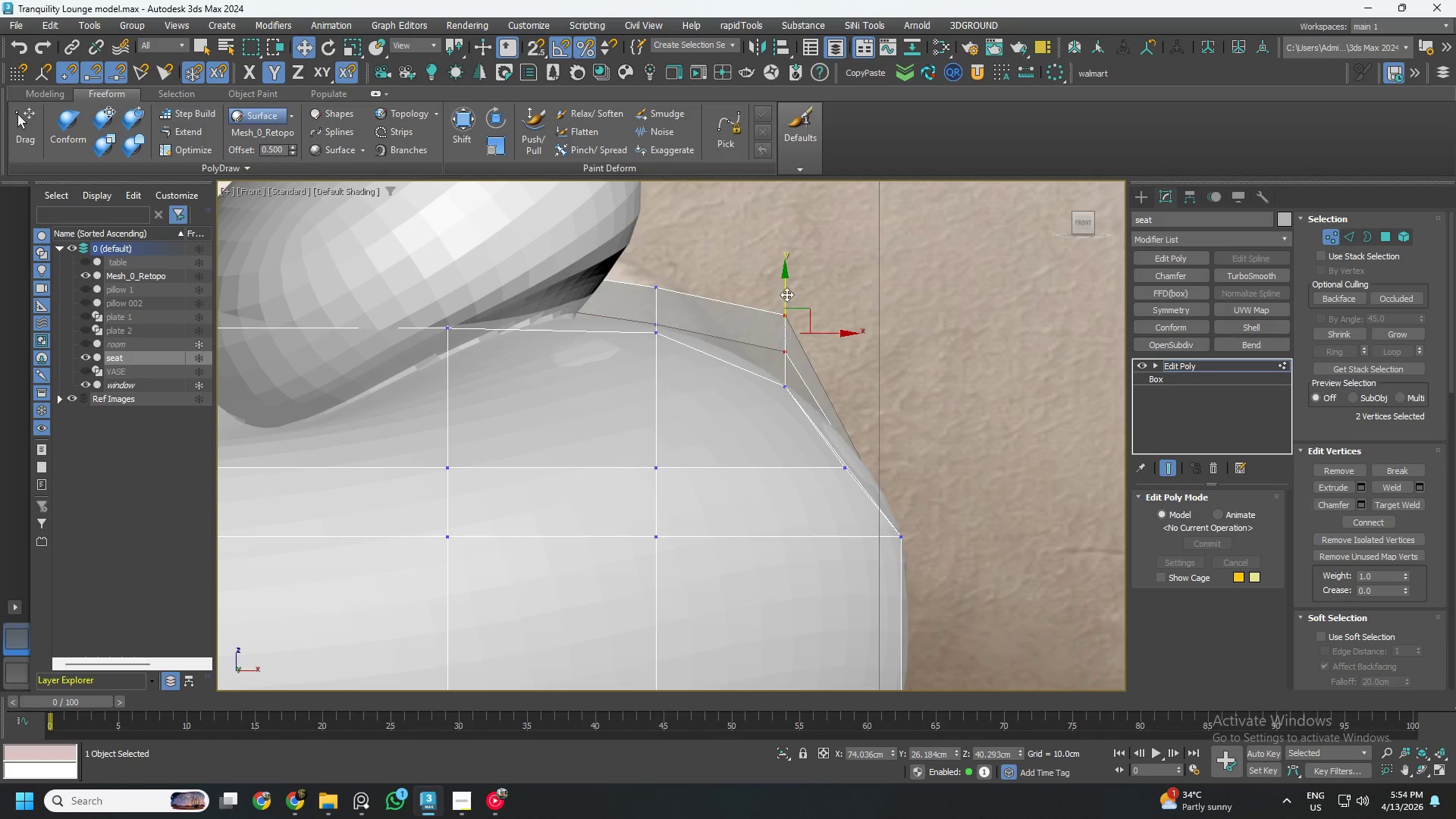 
left_click_drag(start_coordinate=[786, 292], to_coordinate=[778, 321])
 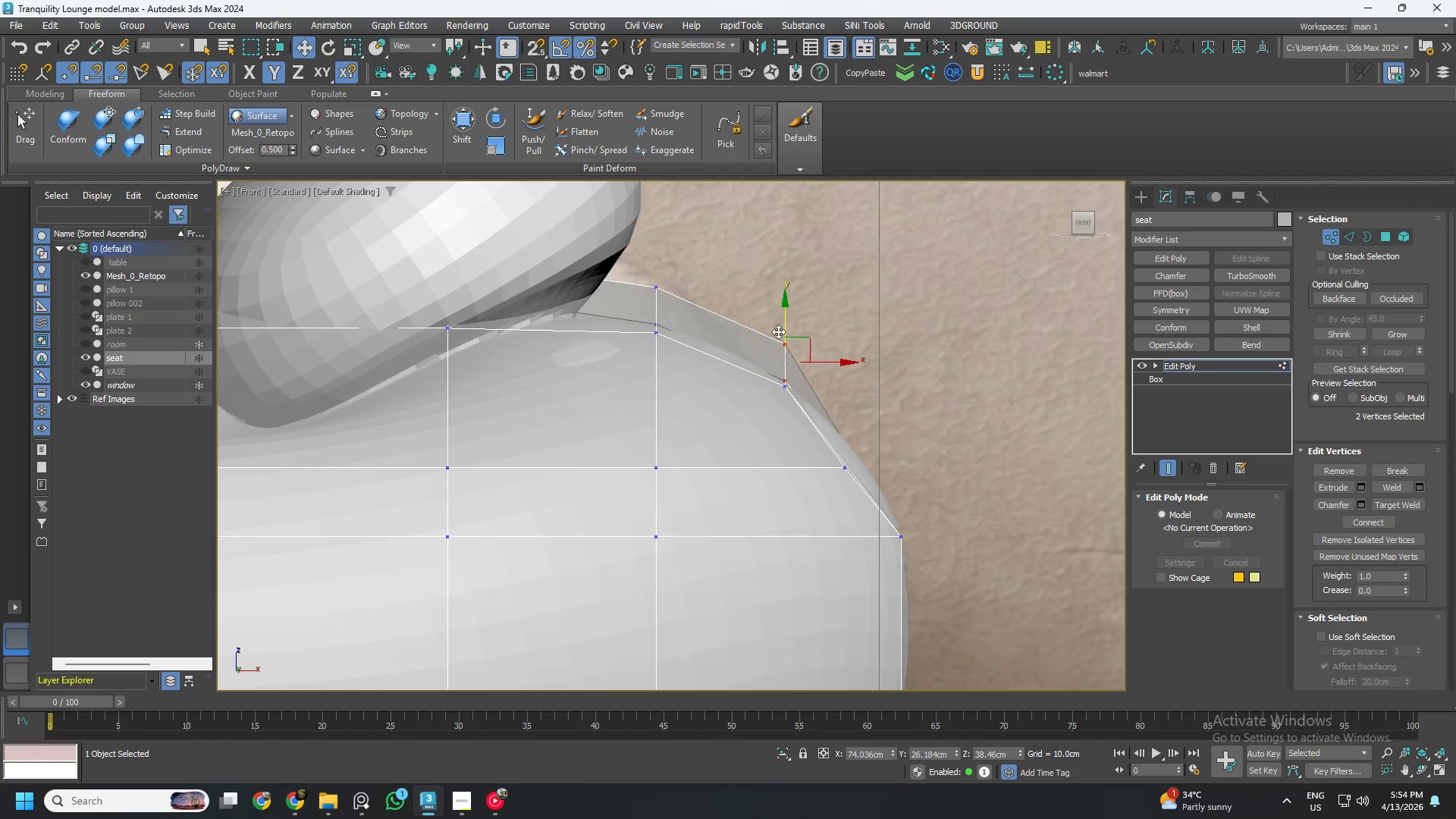 
hold_key(key=AltLeft, duration=1.51)
 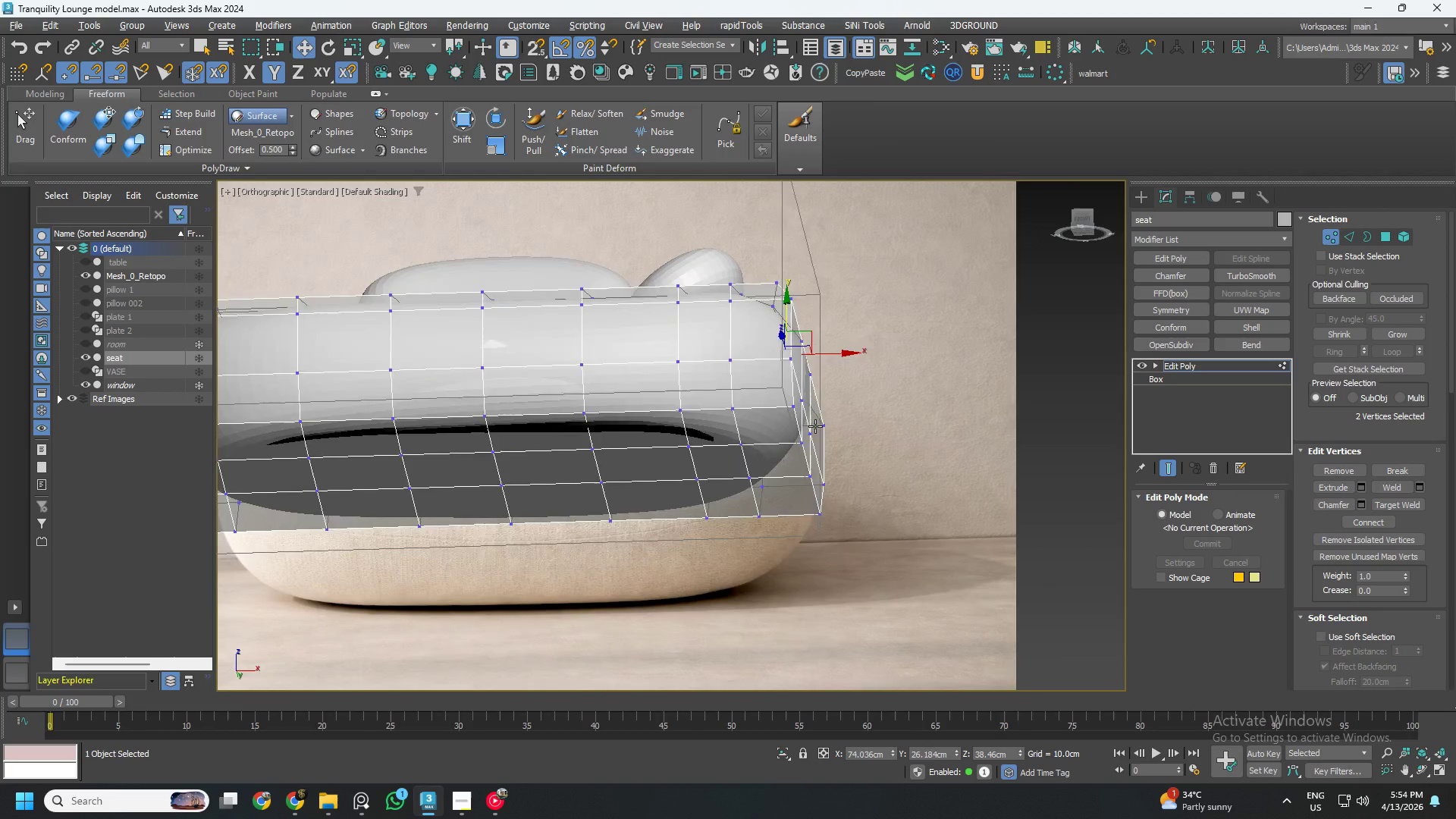 
scroll: coordinate [793, 361], scroll_direction: down, amount: 4.0
 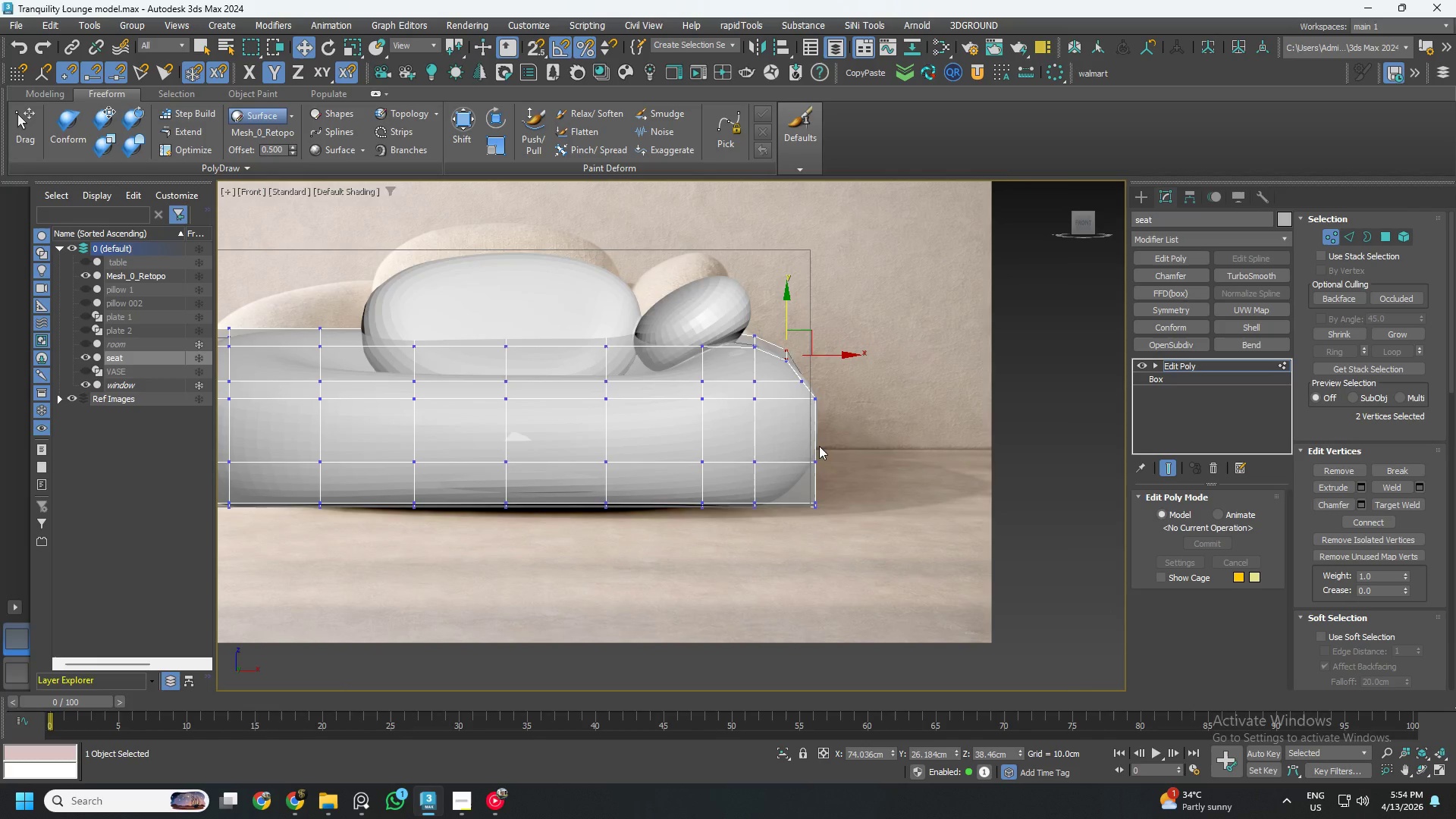 
key(Alt+AltLeft)
 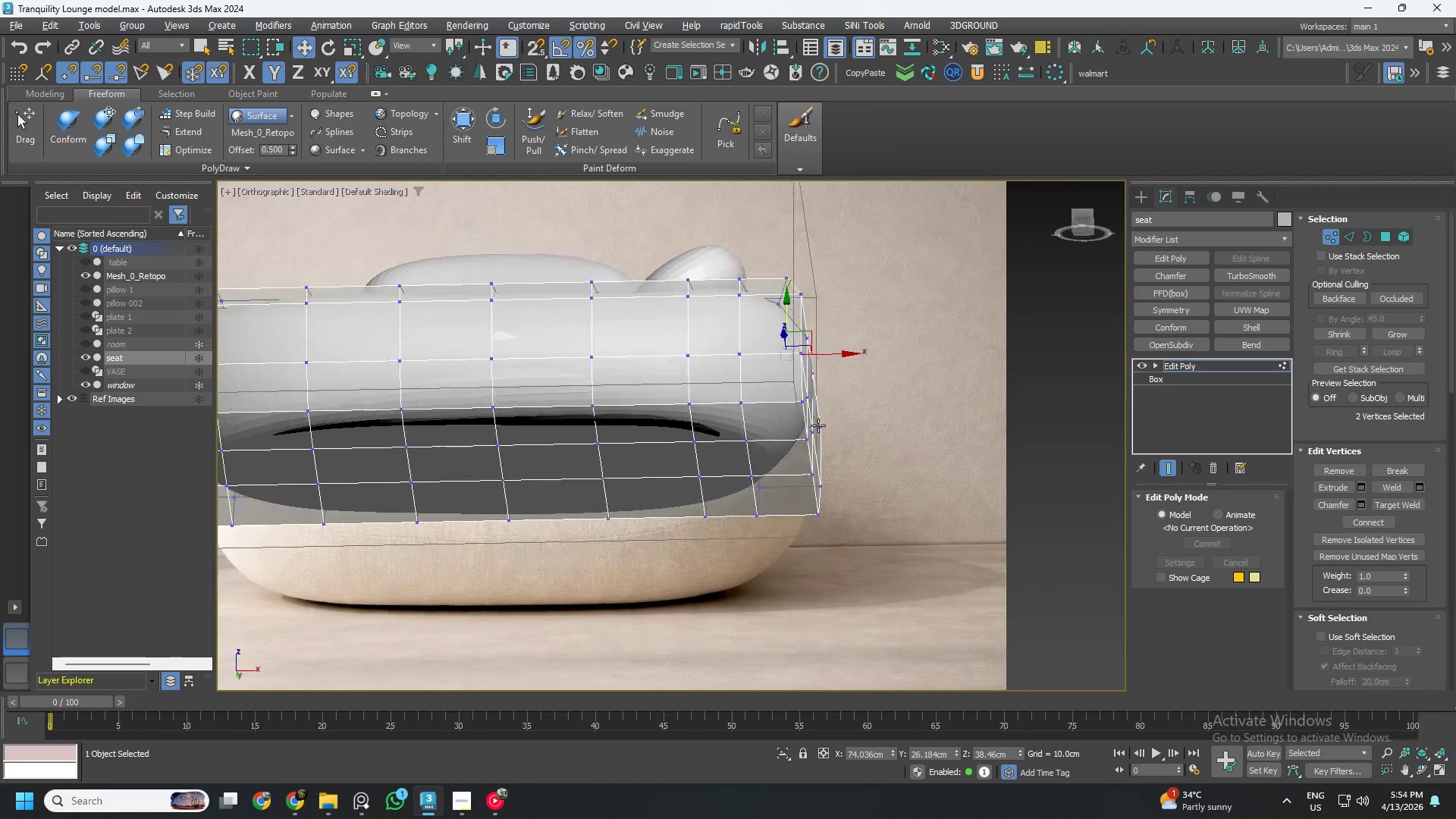 
key(Alt+AltLeft)
 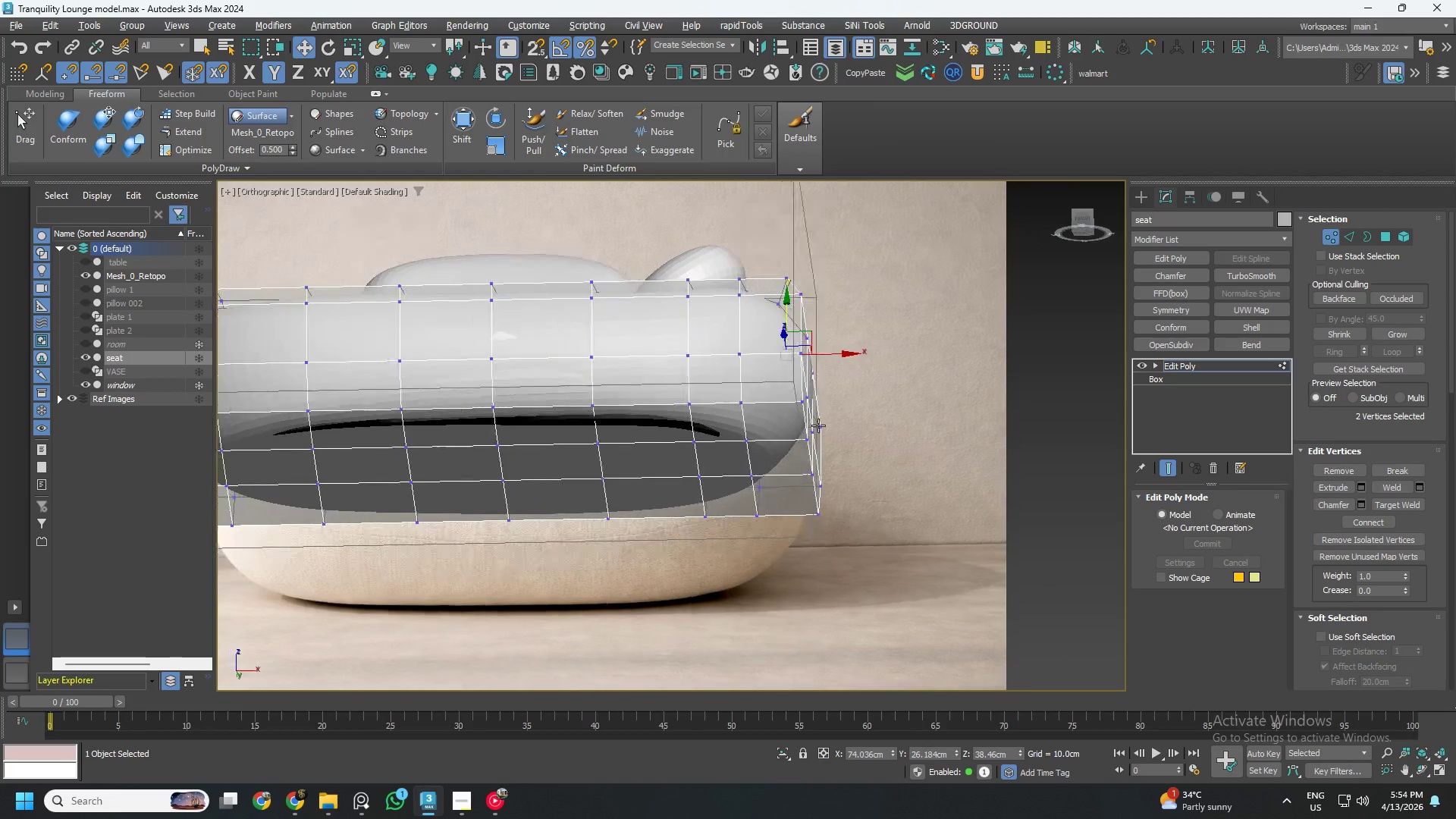 
key(Alt+AltLeft)
 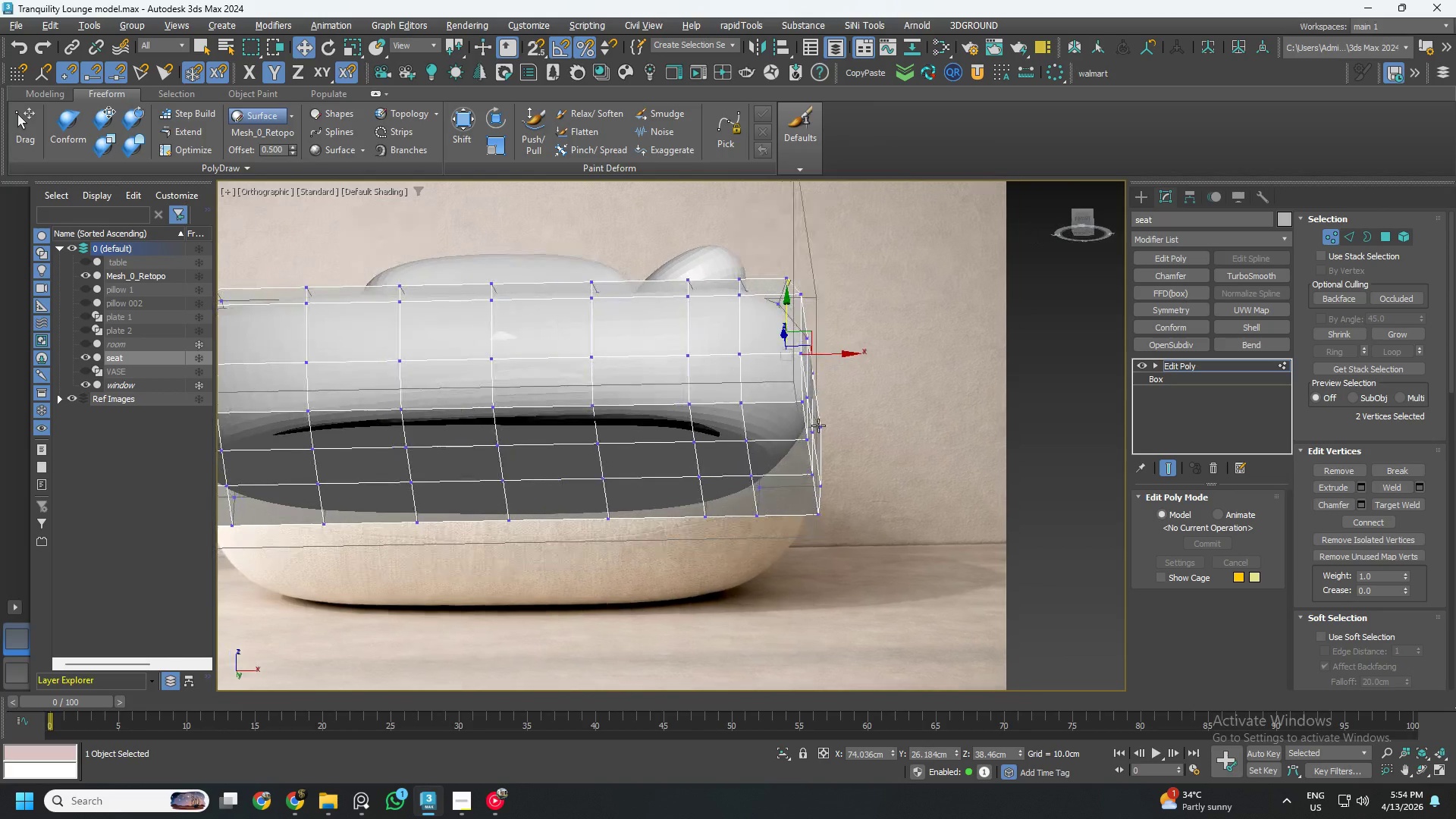 
key(Alt+AltLeft)
 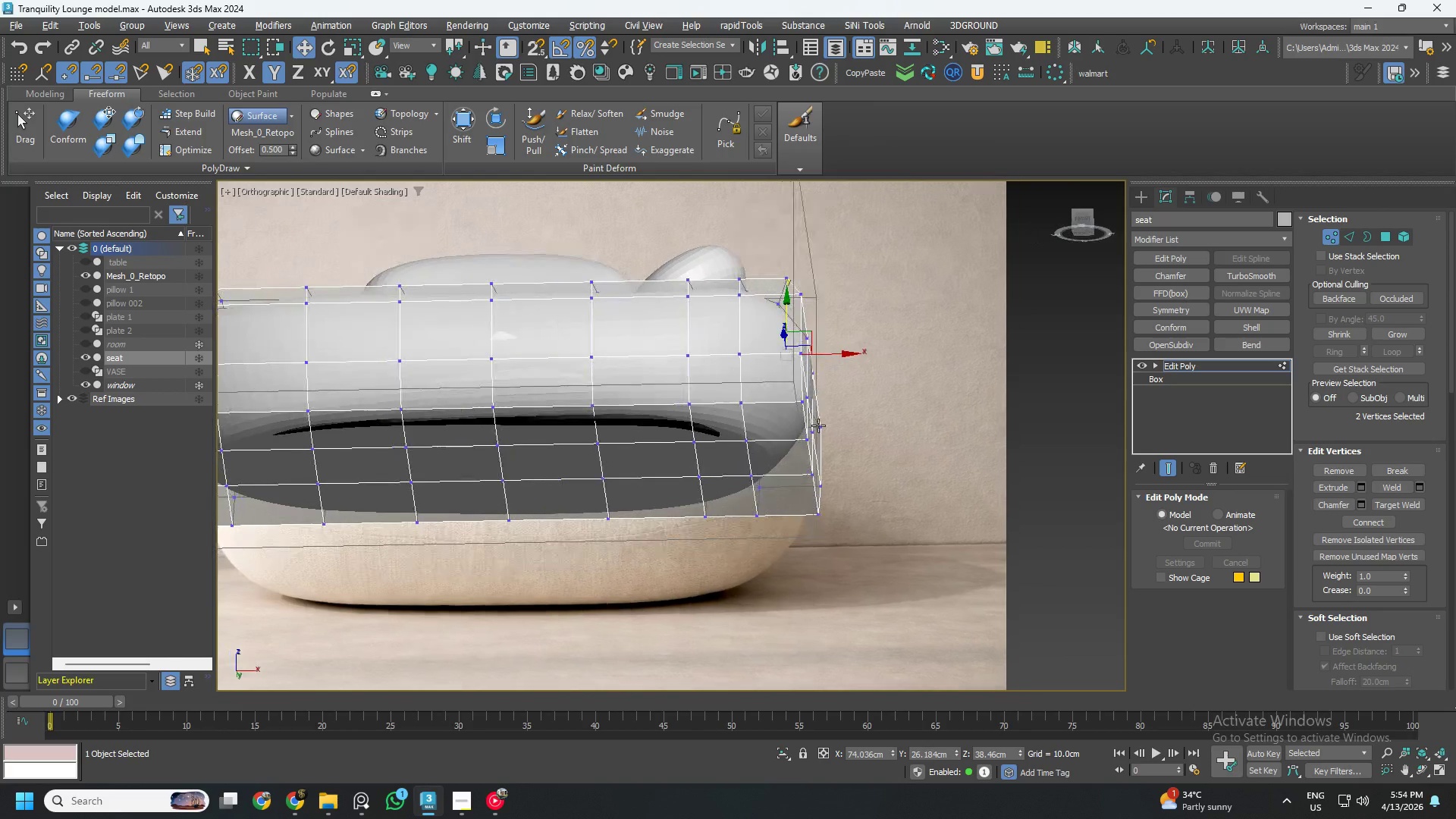 
key(Alt+AltLeft)
 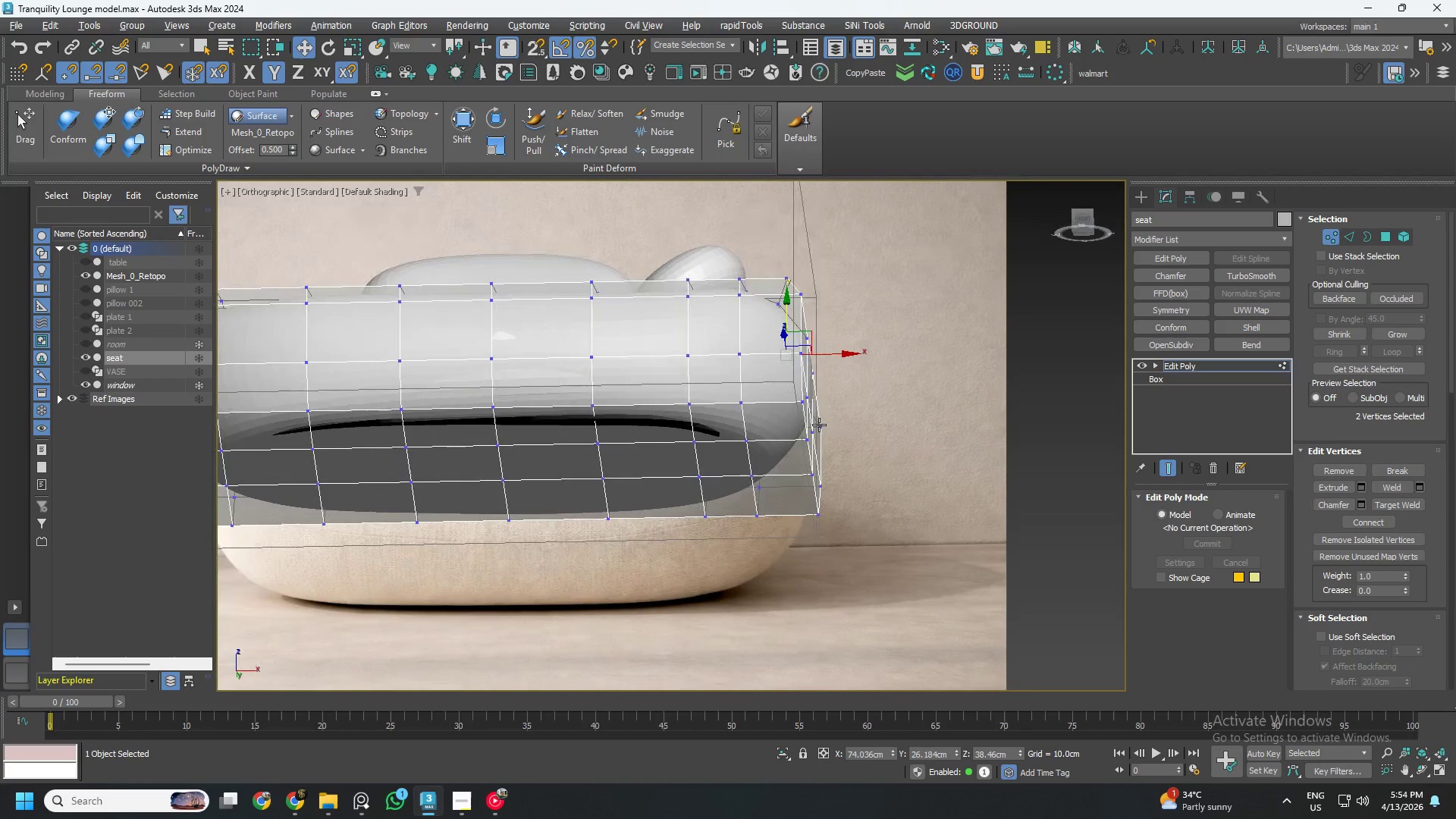 
key(Alt+AltLeft)
 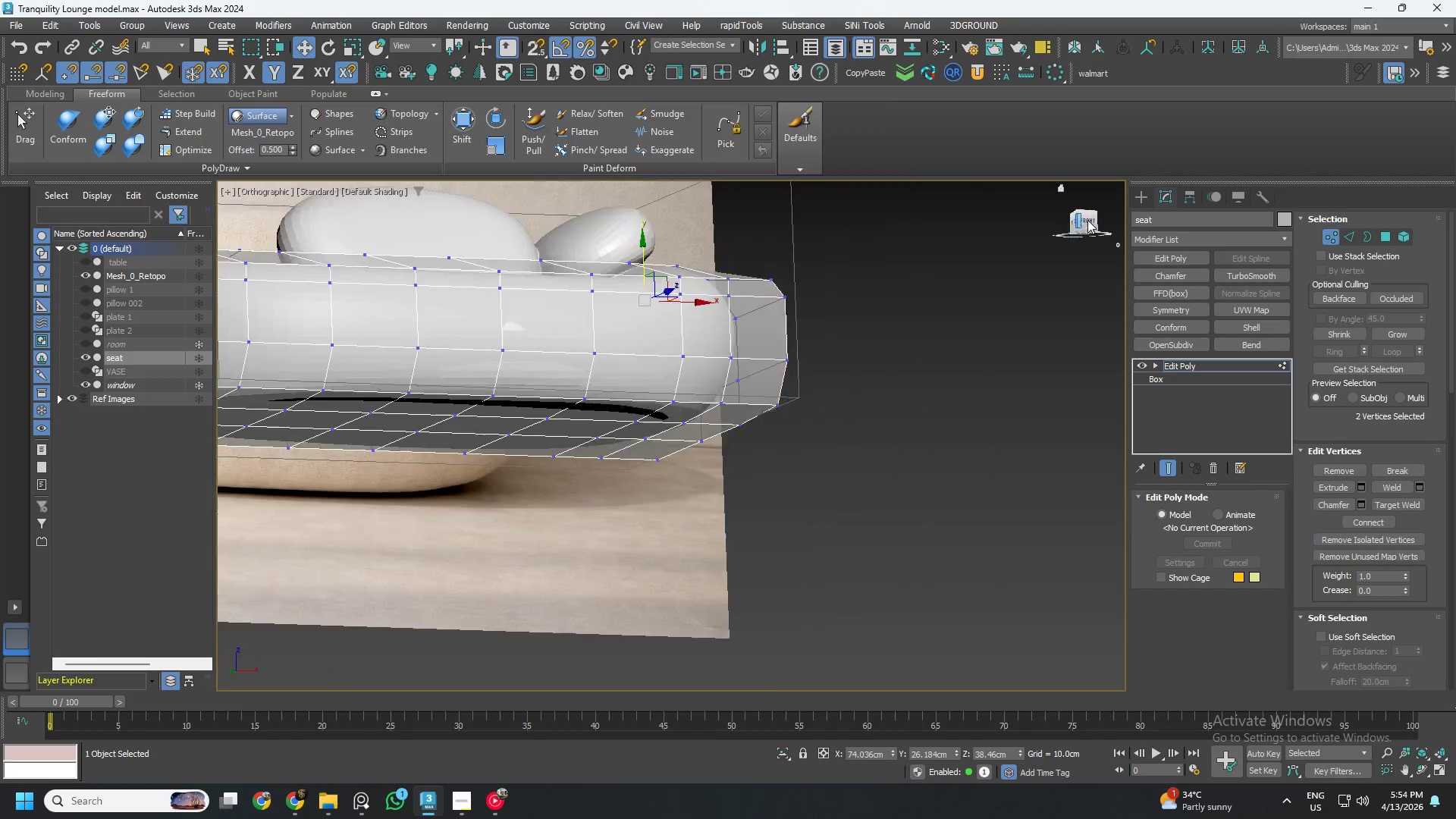 
left_click([1087, 220])
 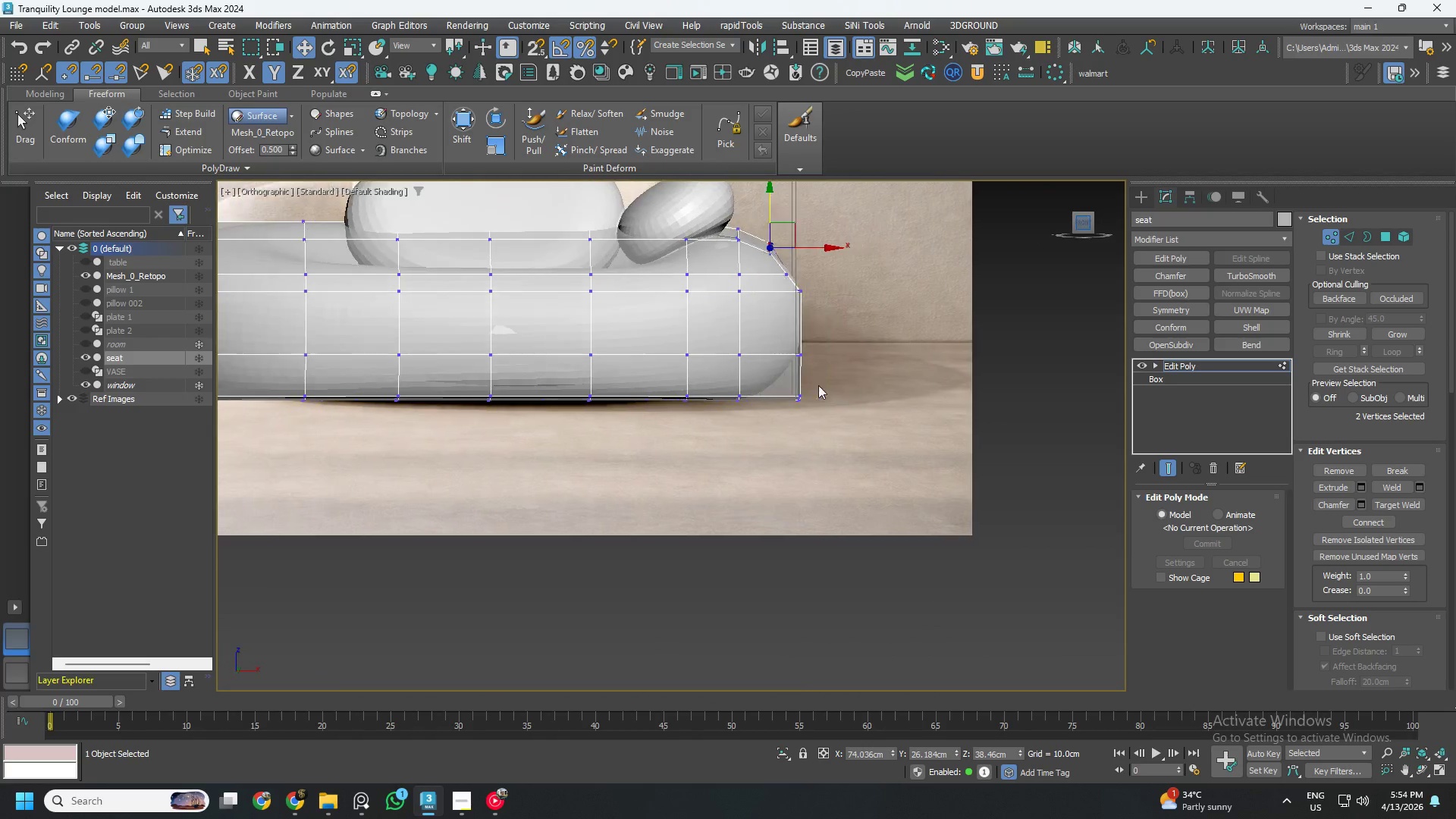 
left_click_drag(start_coordinate=[912, 485], to_coordinate=[788, 343])
 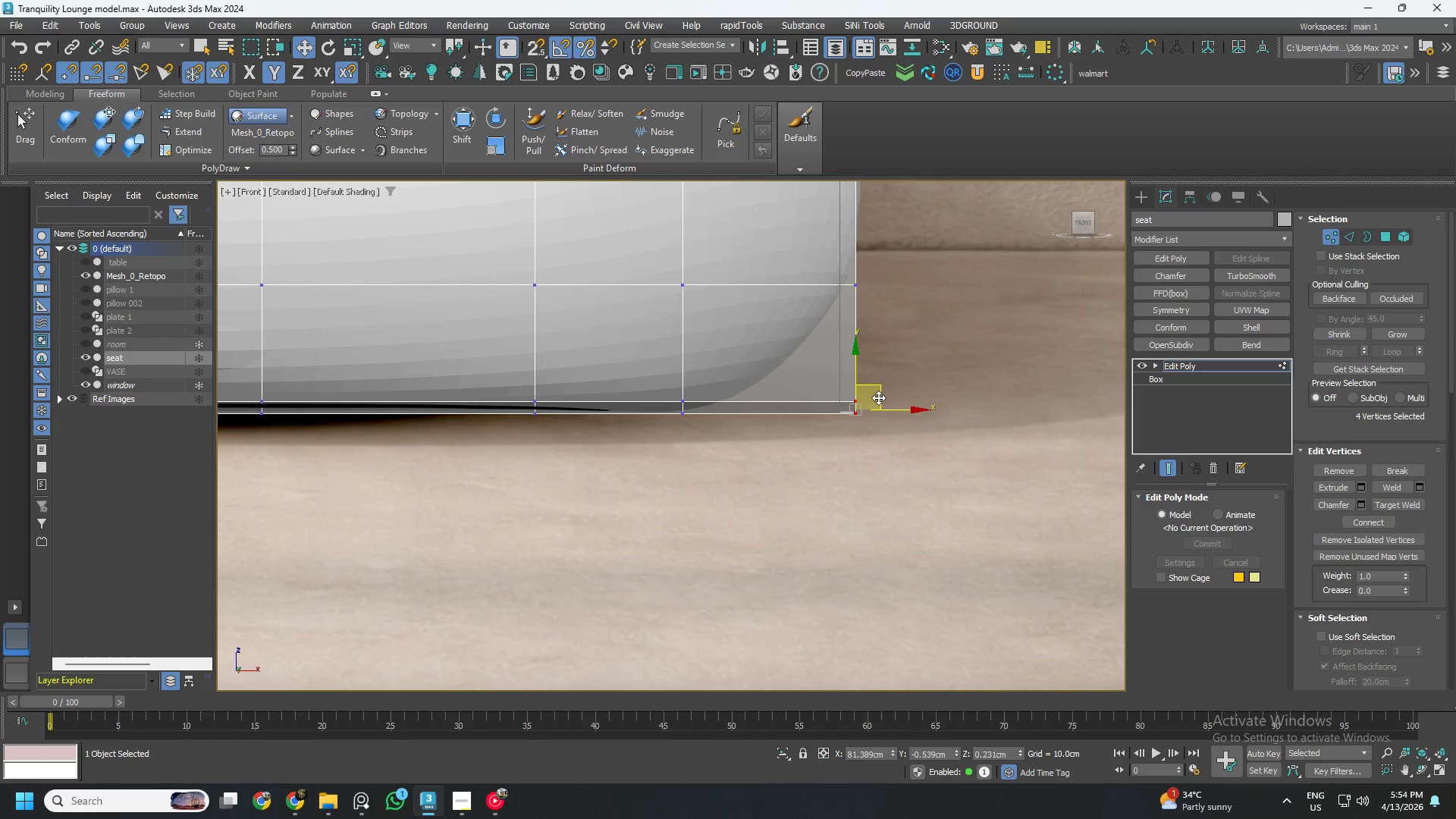 
scroll: coordinate [786, 390], scroll_direction: up, amount: 3.0
 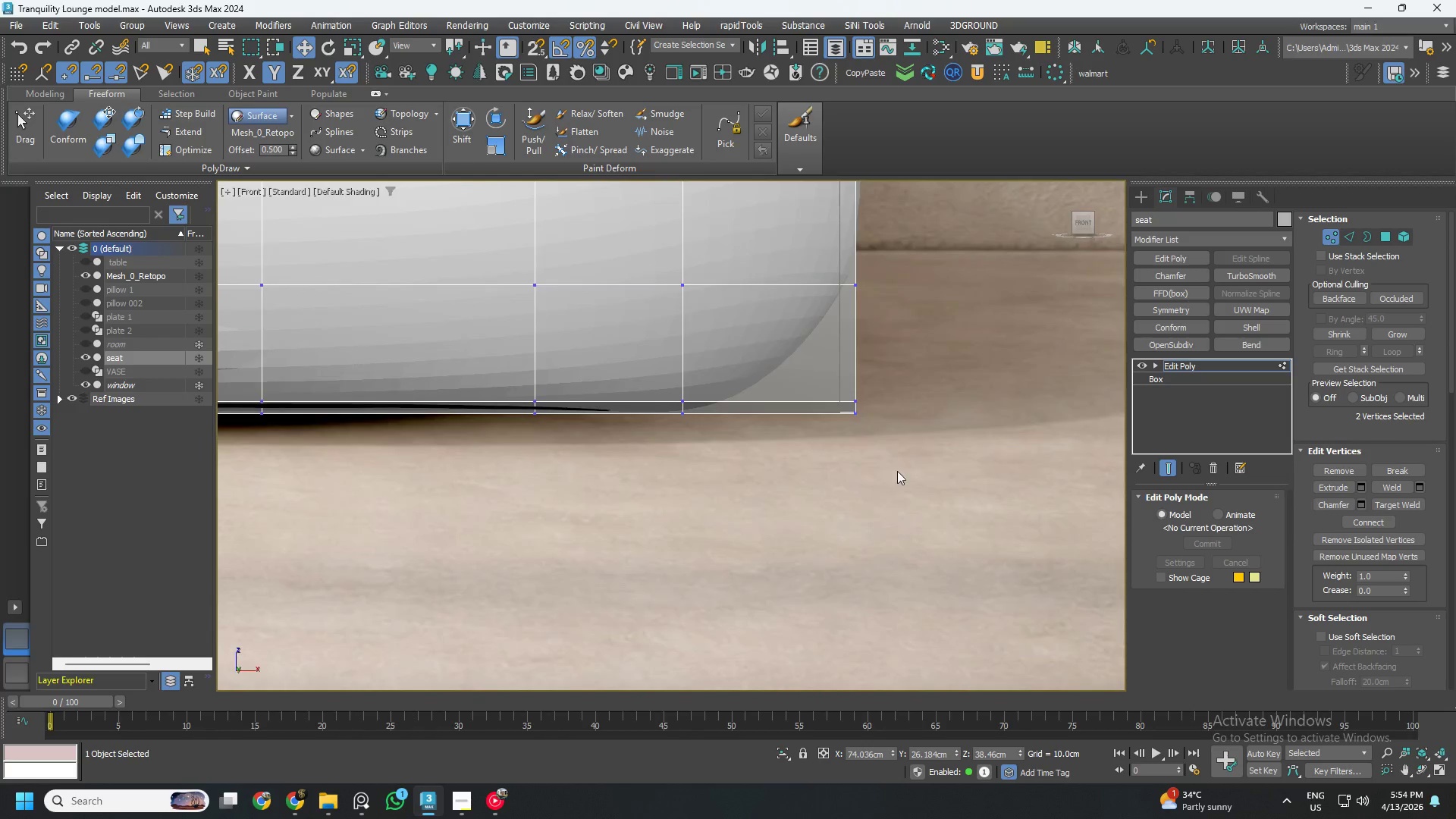 
left_click_drag(start_coordinate=[878, 397], to_coordinate=[812, 357])
 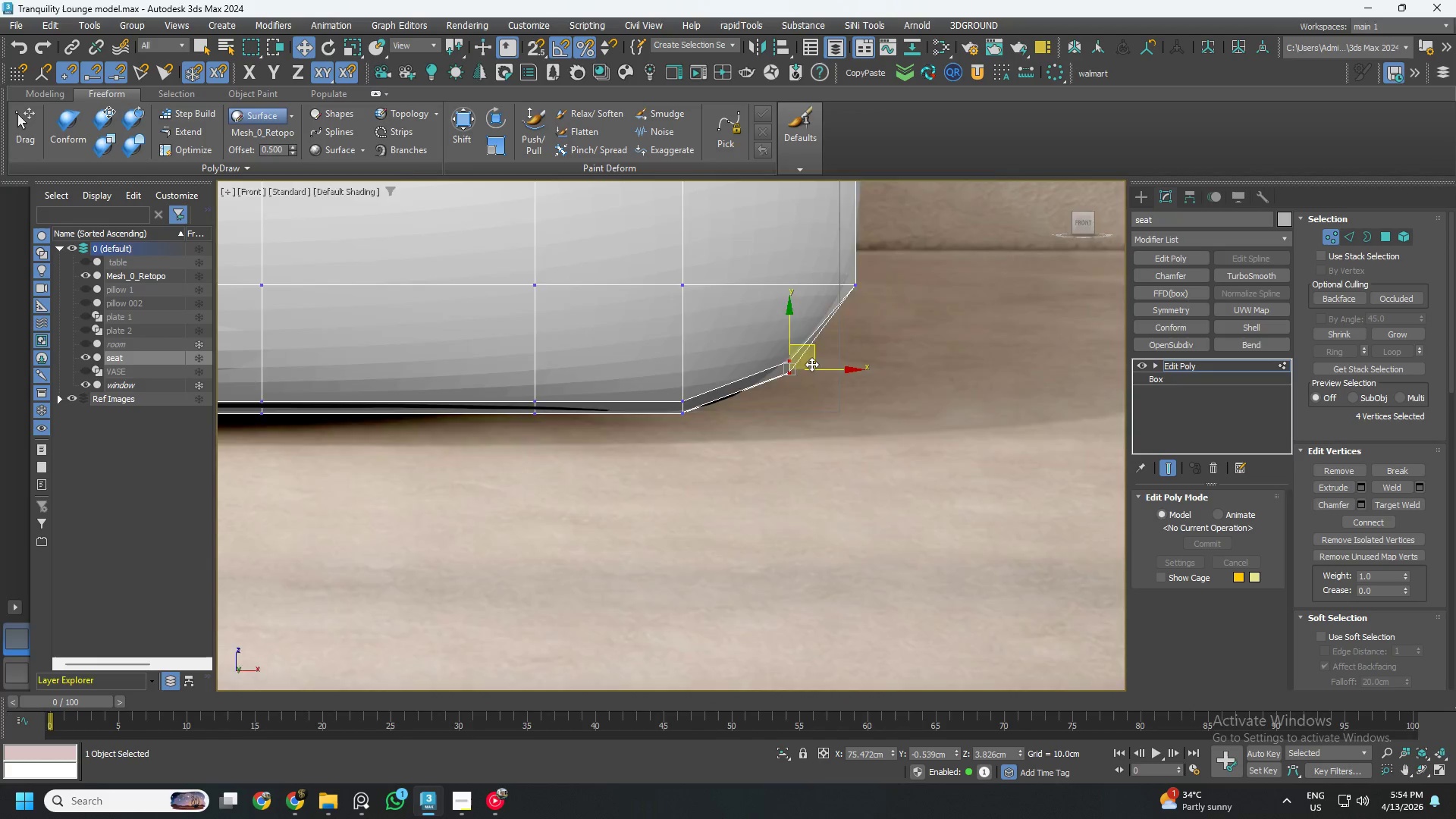 
scroll: coordinate [811, 375], scroll_direction: down, amount: 3.0
 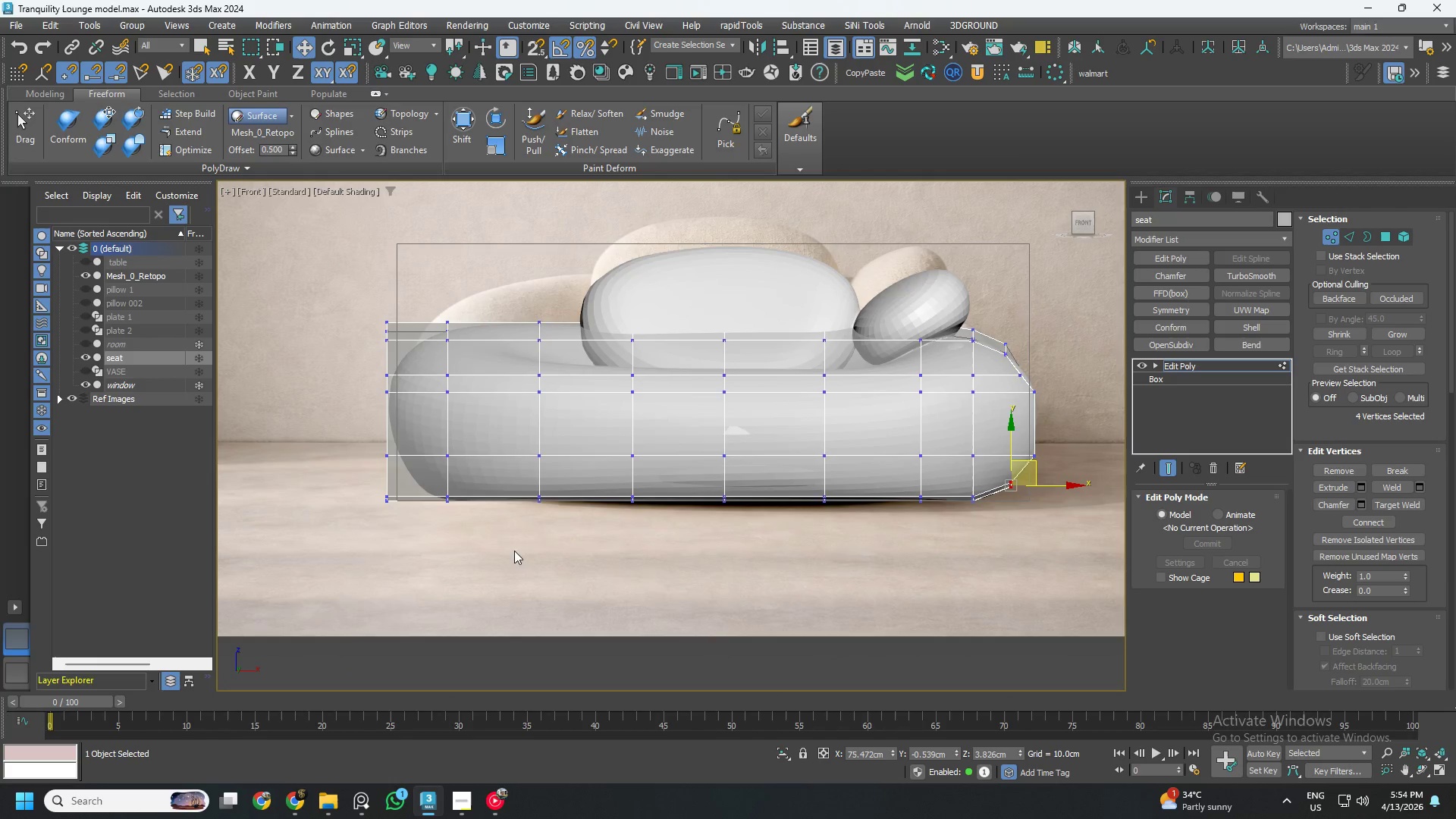 
left_click_drag(start_coordinate=[350, 465], to_coordinate=[426, 529])
 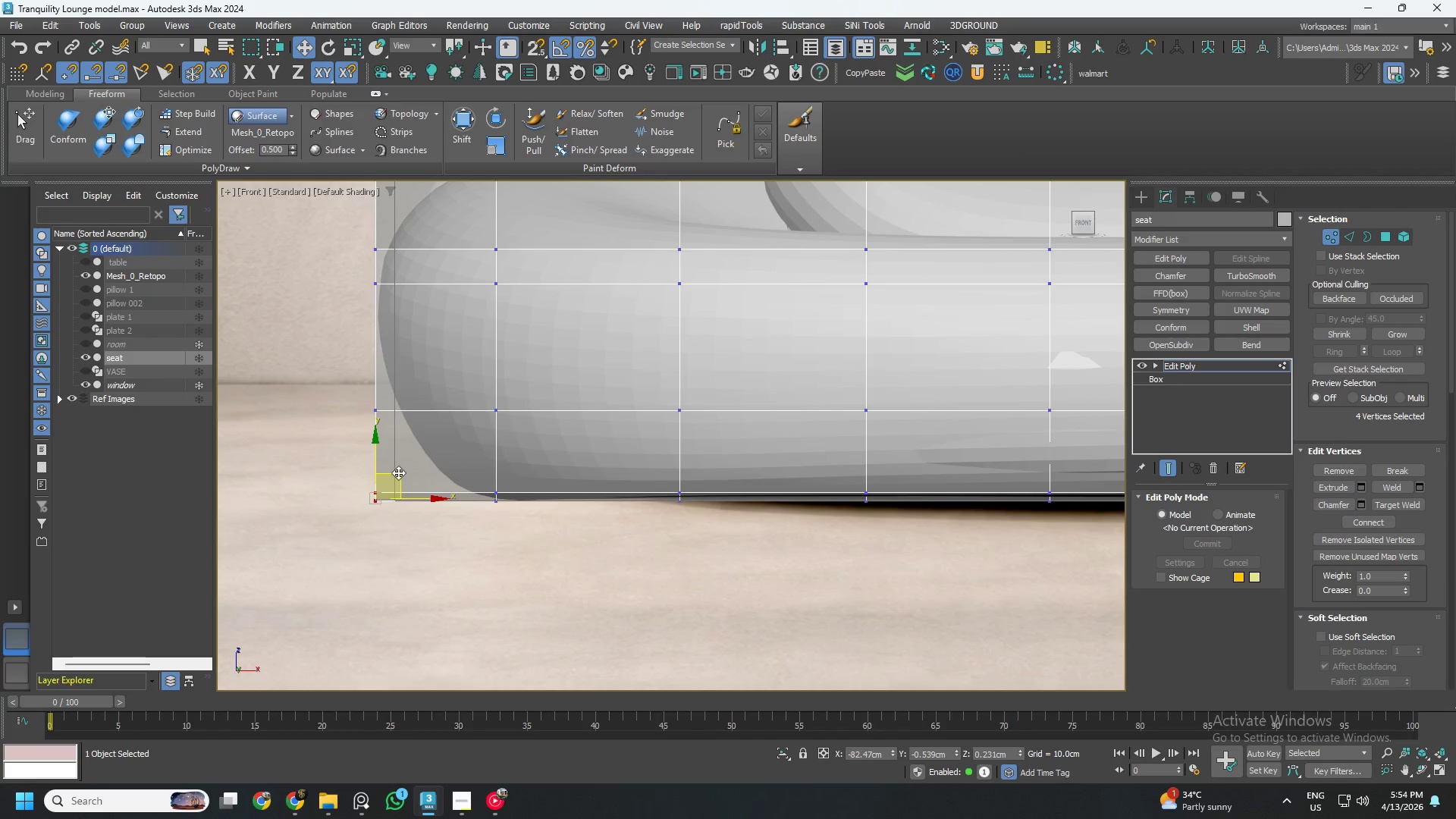 
scroll: coordinate [397, 499], scroll_direction: up, amount: 2.0
 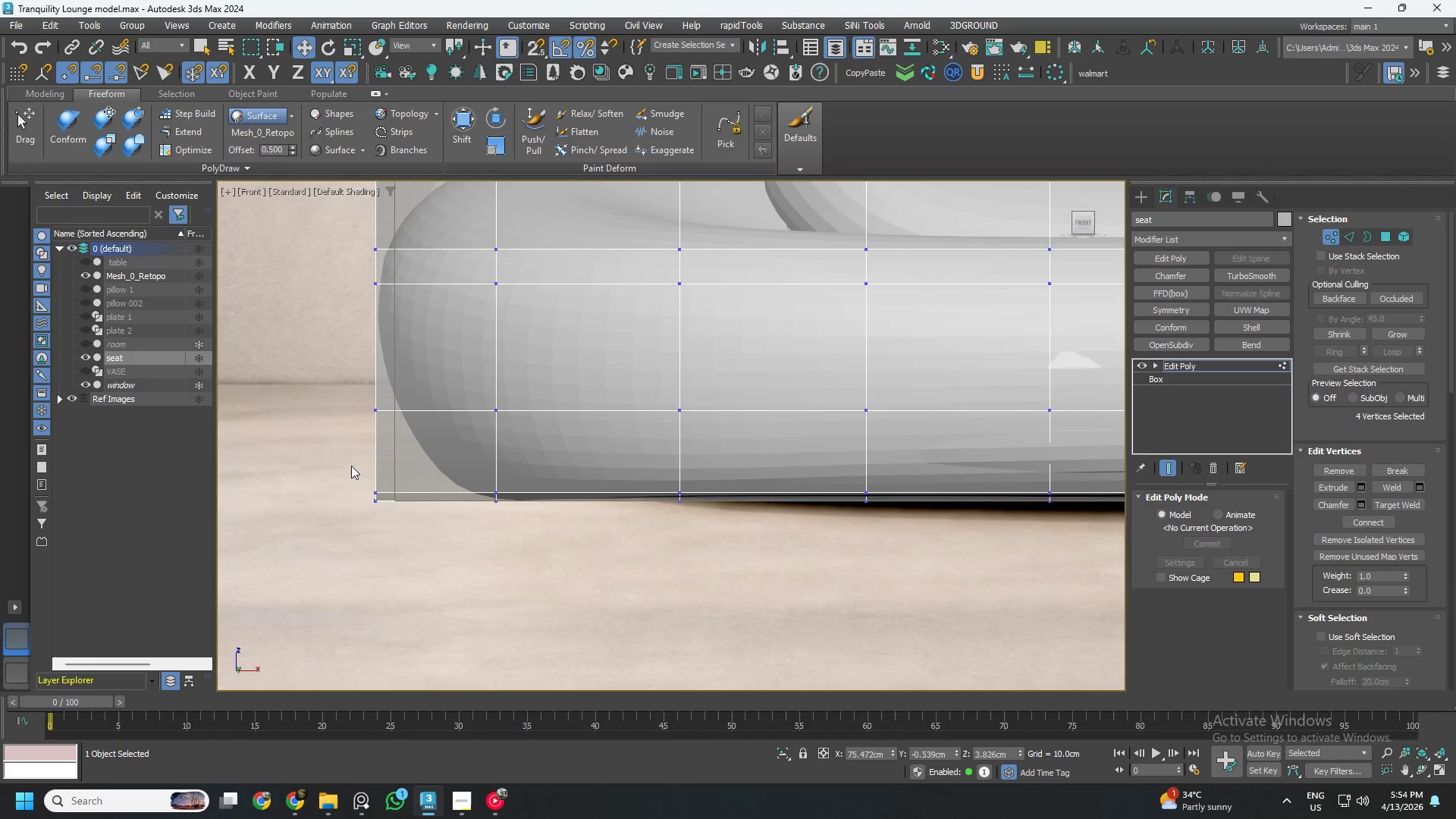 
left_click_drag(start_coordinate=[398, 472], to_coordinate=[439, 448])
 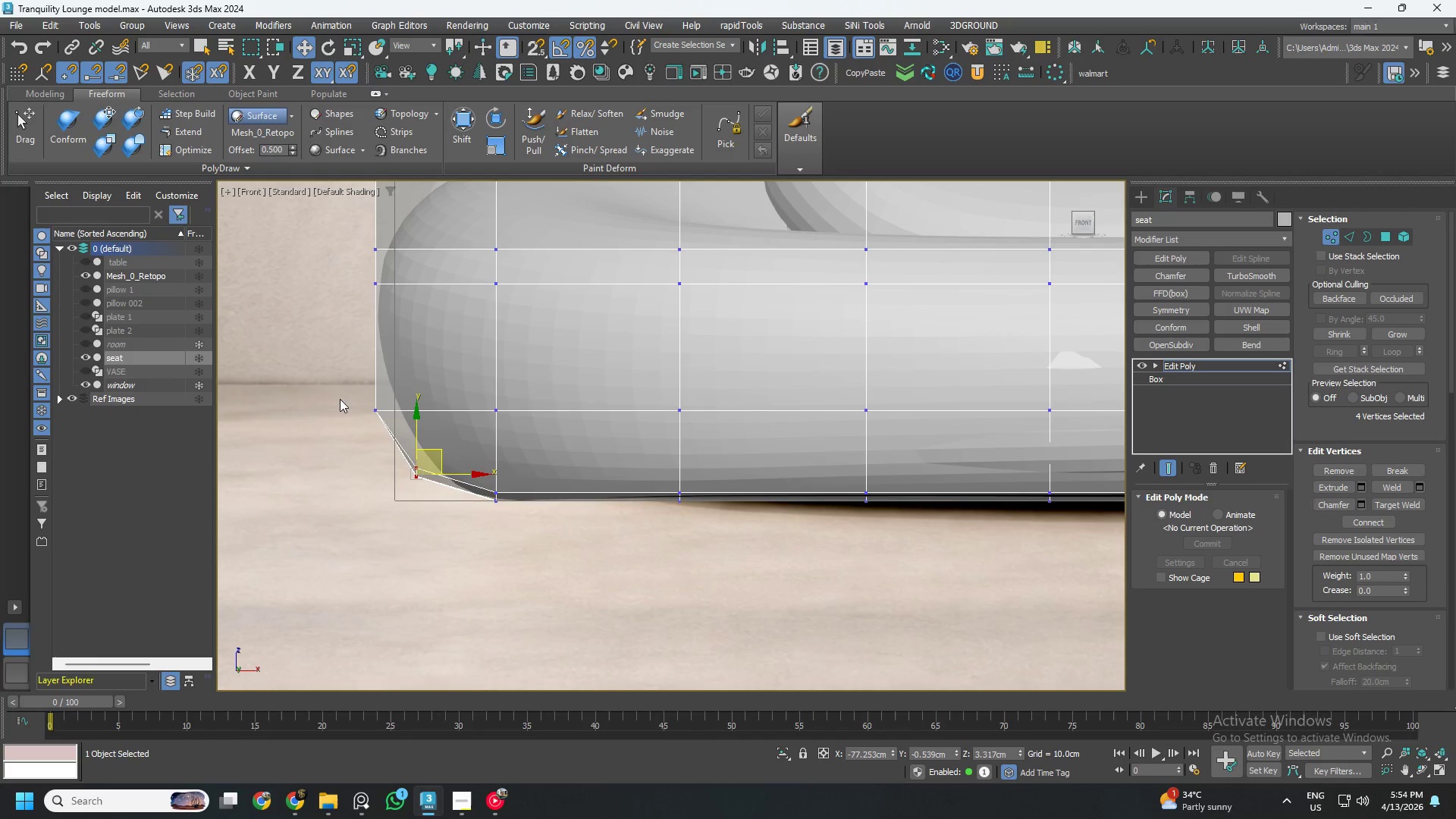 
left_click_drag(start_coordinate=[330, 368], to_coordinate=[443, 497])
 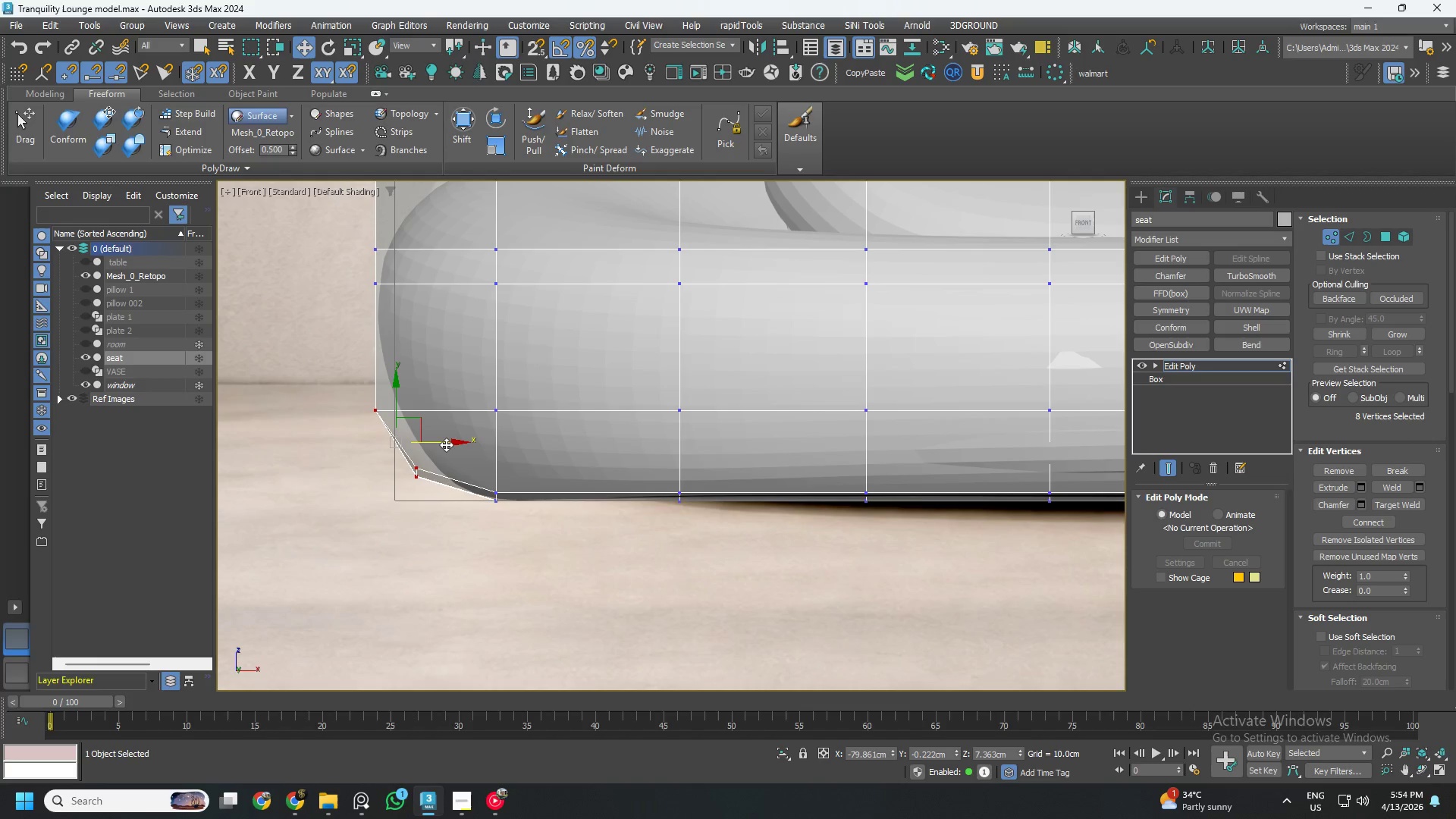 
left_click_drag(start_coordinate=[444, 444], to_coordinate=[463, 457])
 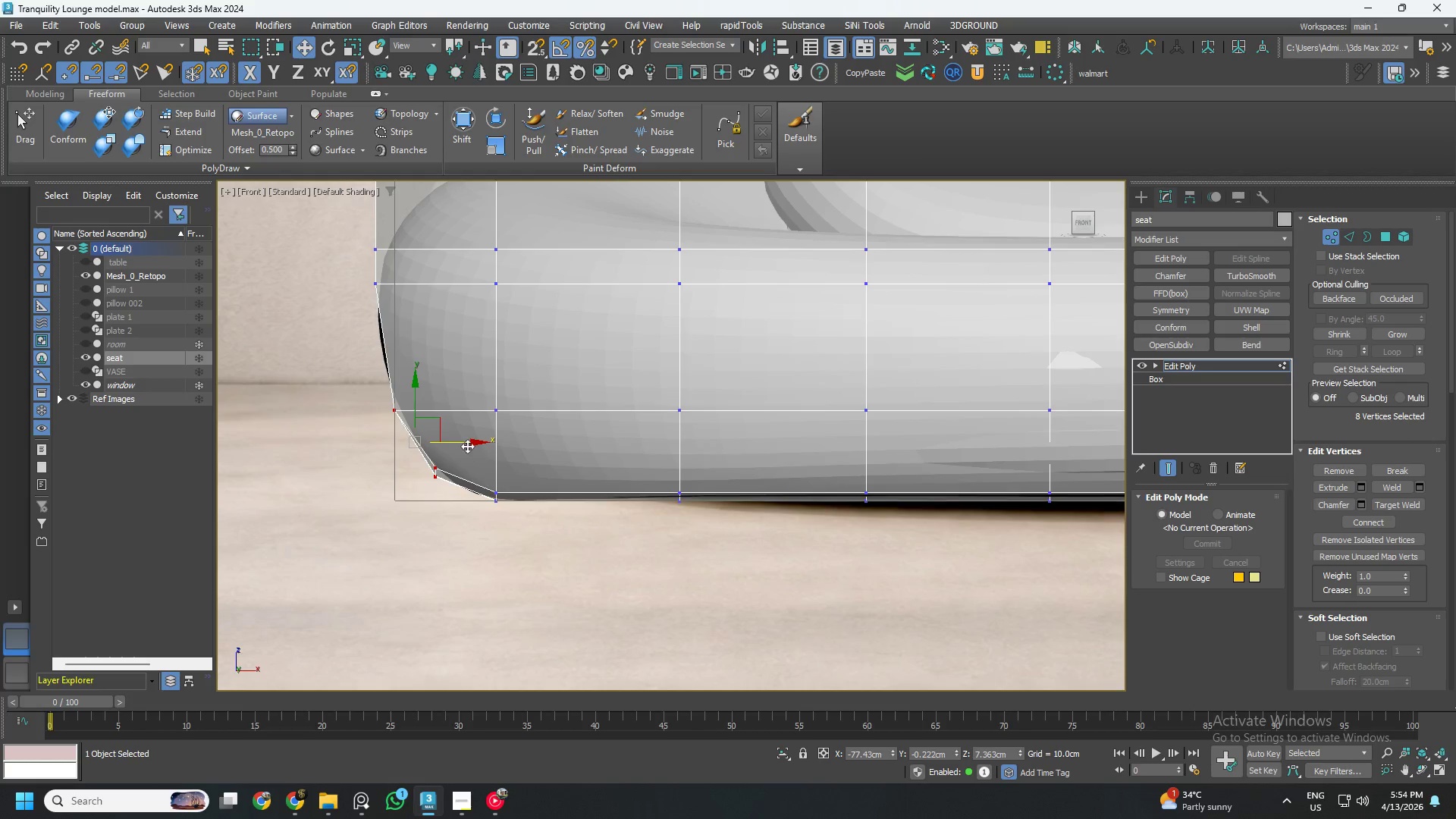 
left_click_drag(start_coordinate=[467, 445], to_coordinate=[461, 518])
 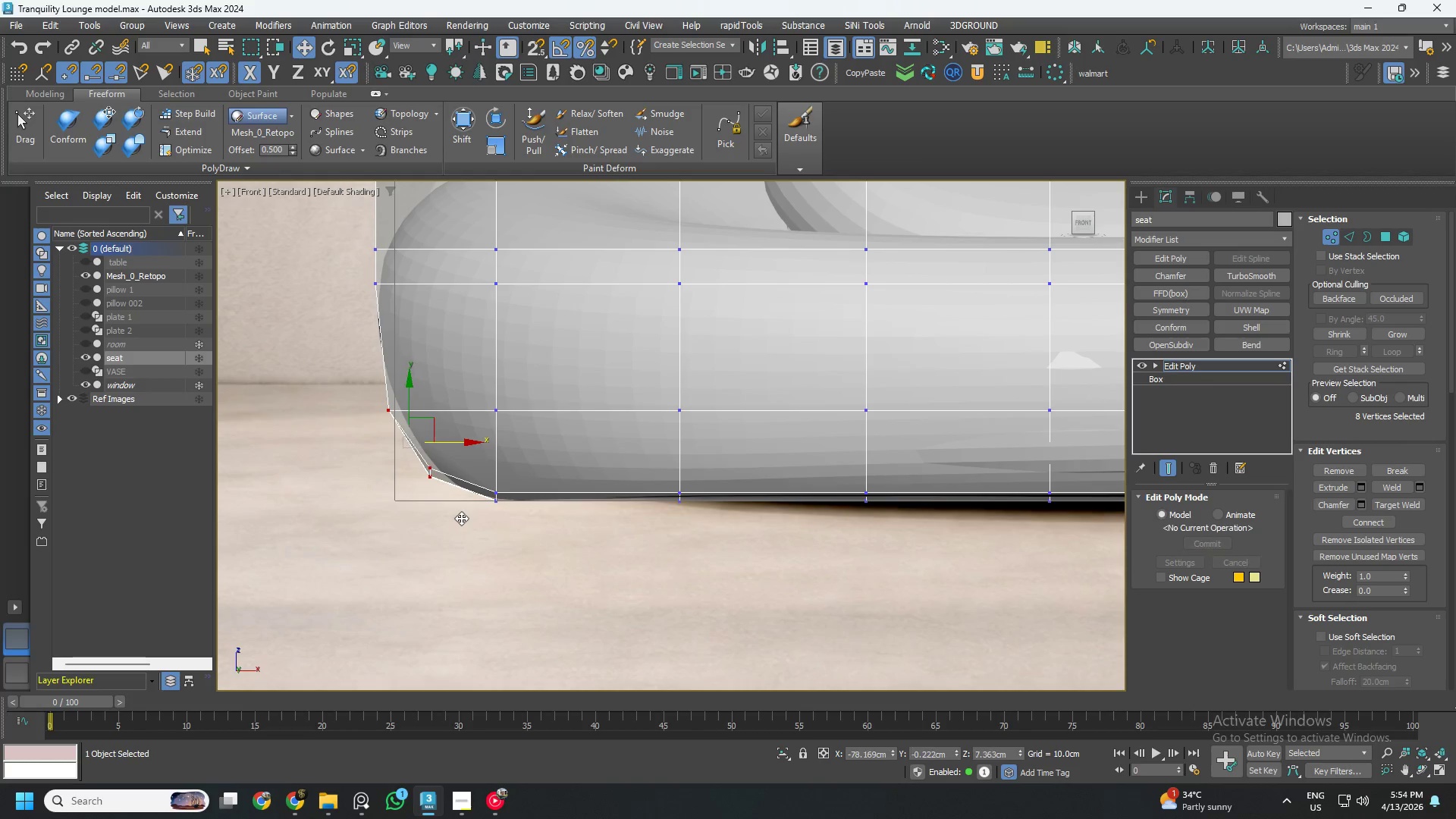 
key(Control+ControlLeft)
 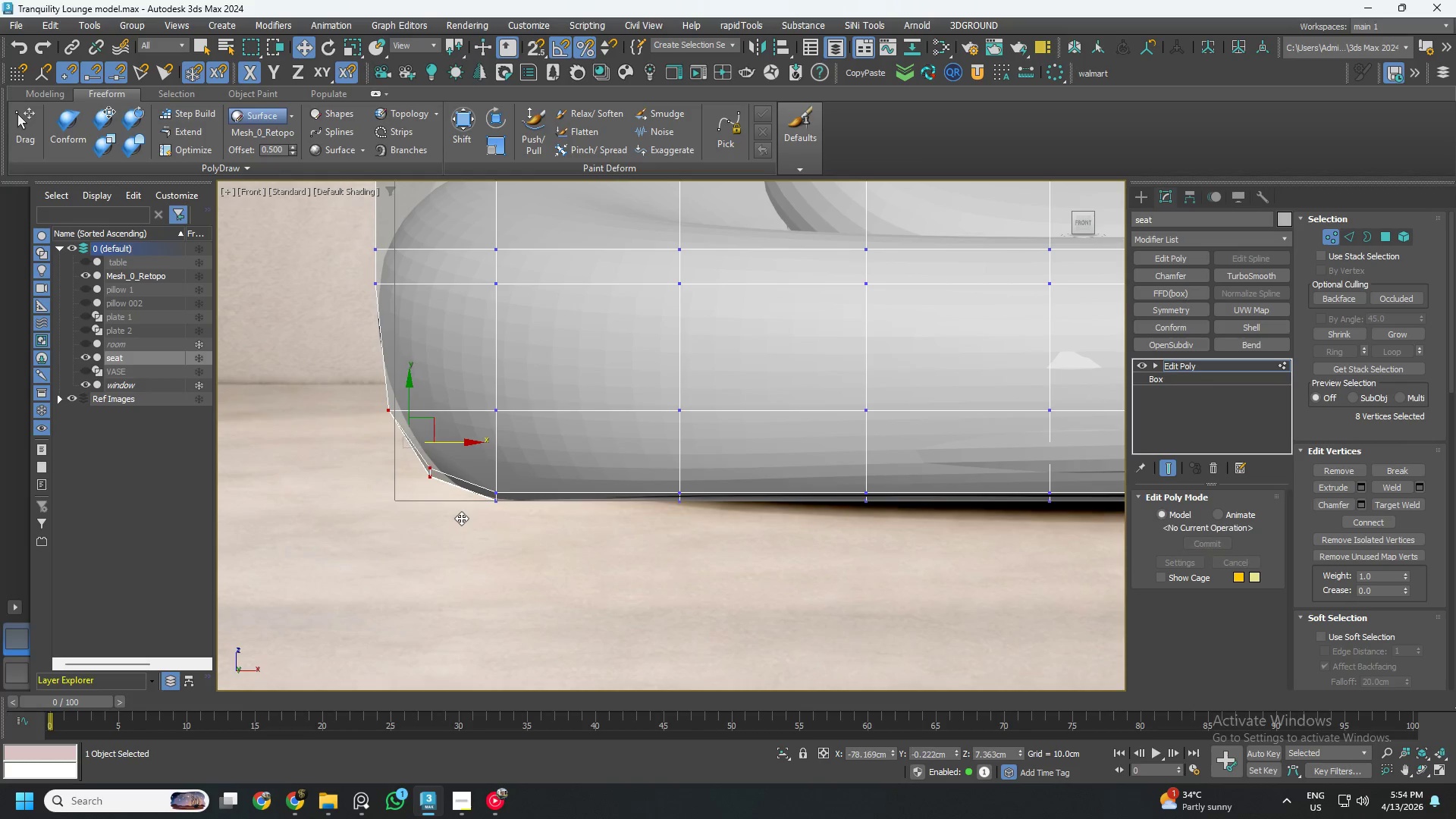 
key(Control+ControlLeft)
 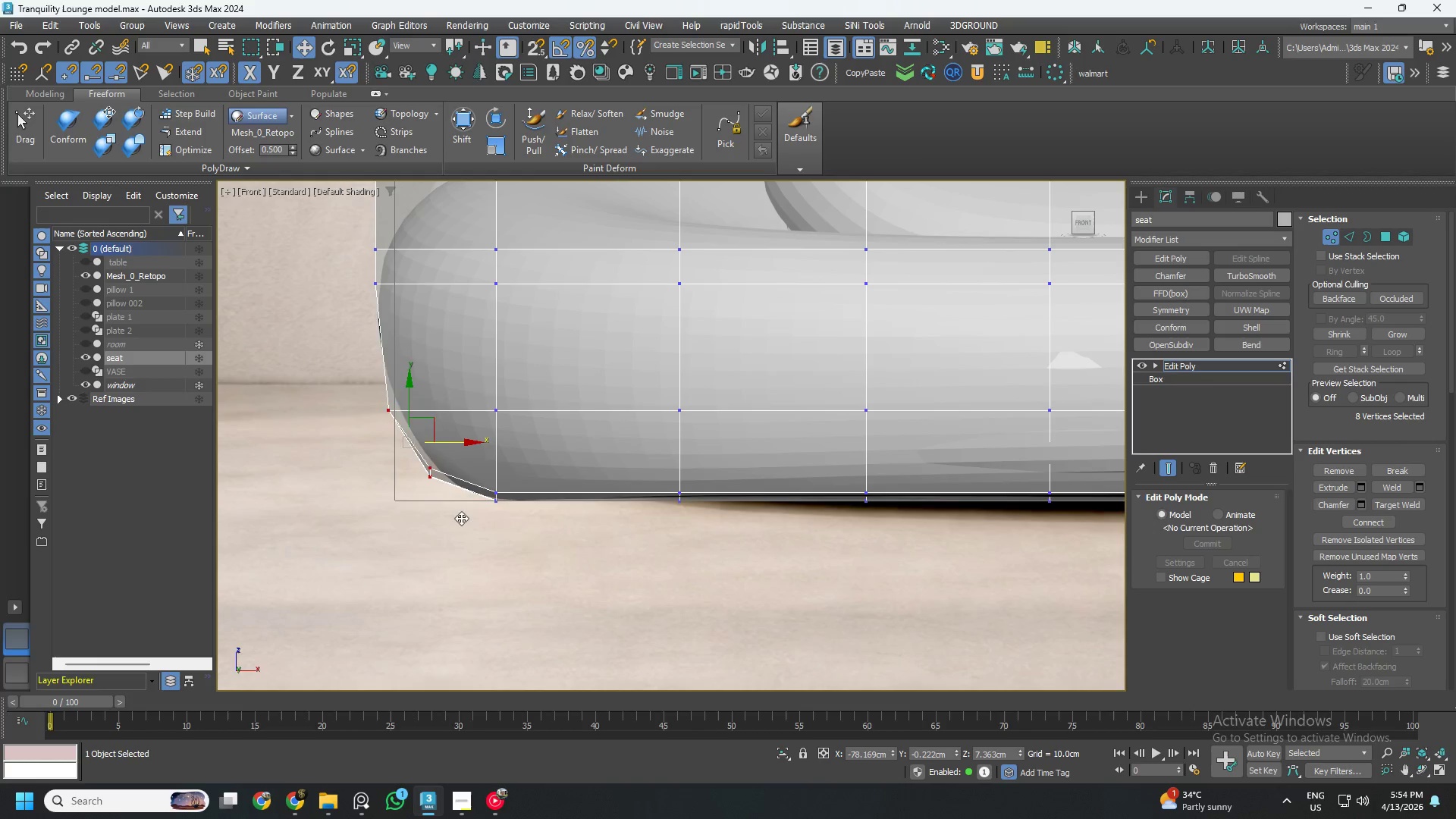 
key(Control+Z)
 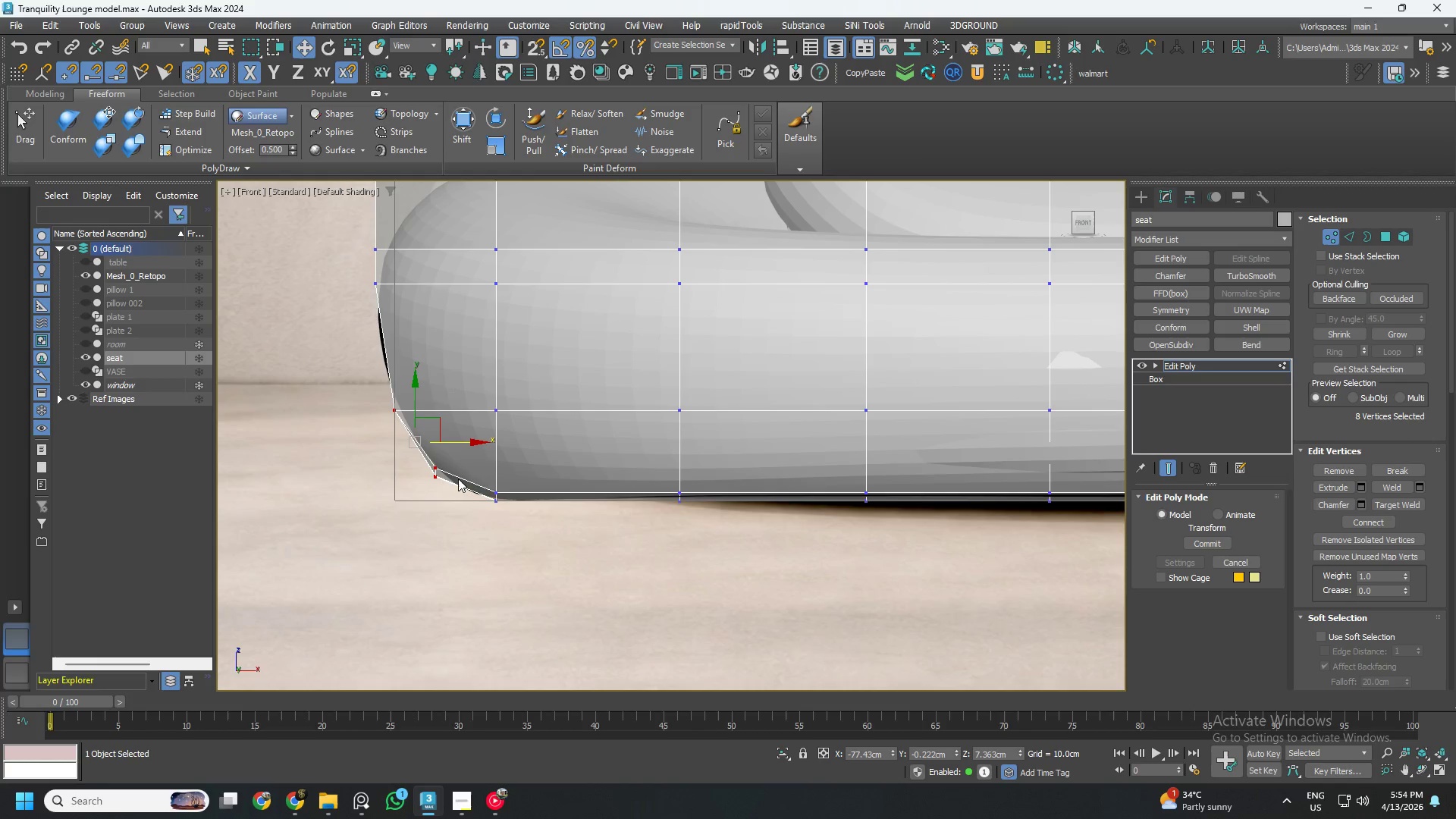 
left_click_drag(start_coordinate=[465, 529], to_coordinate=[402, 431])
 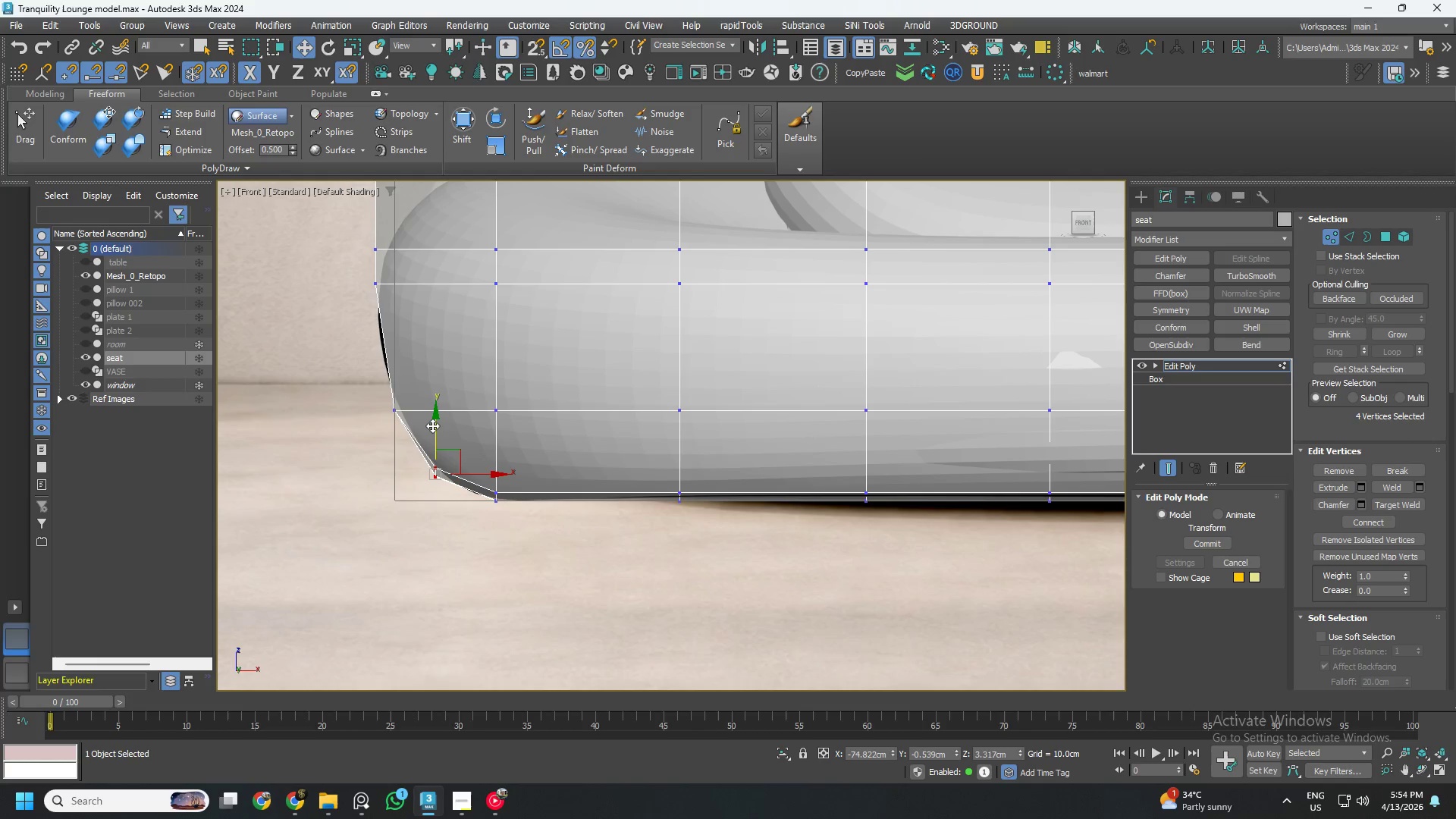 
left_click_drag(start_coordinate=[435, 428], to_coordinate=[436, 437])
 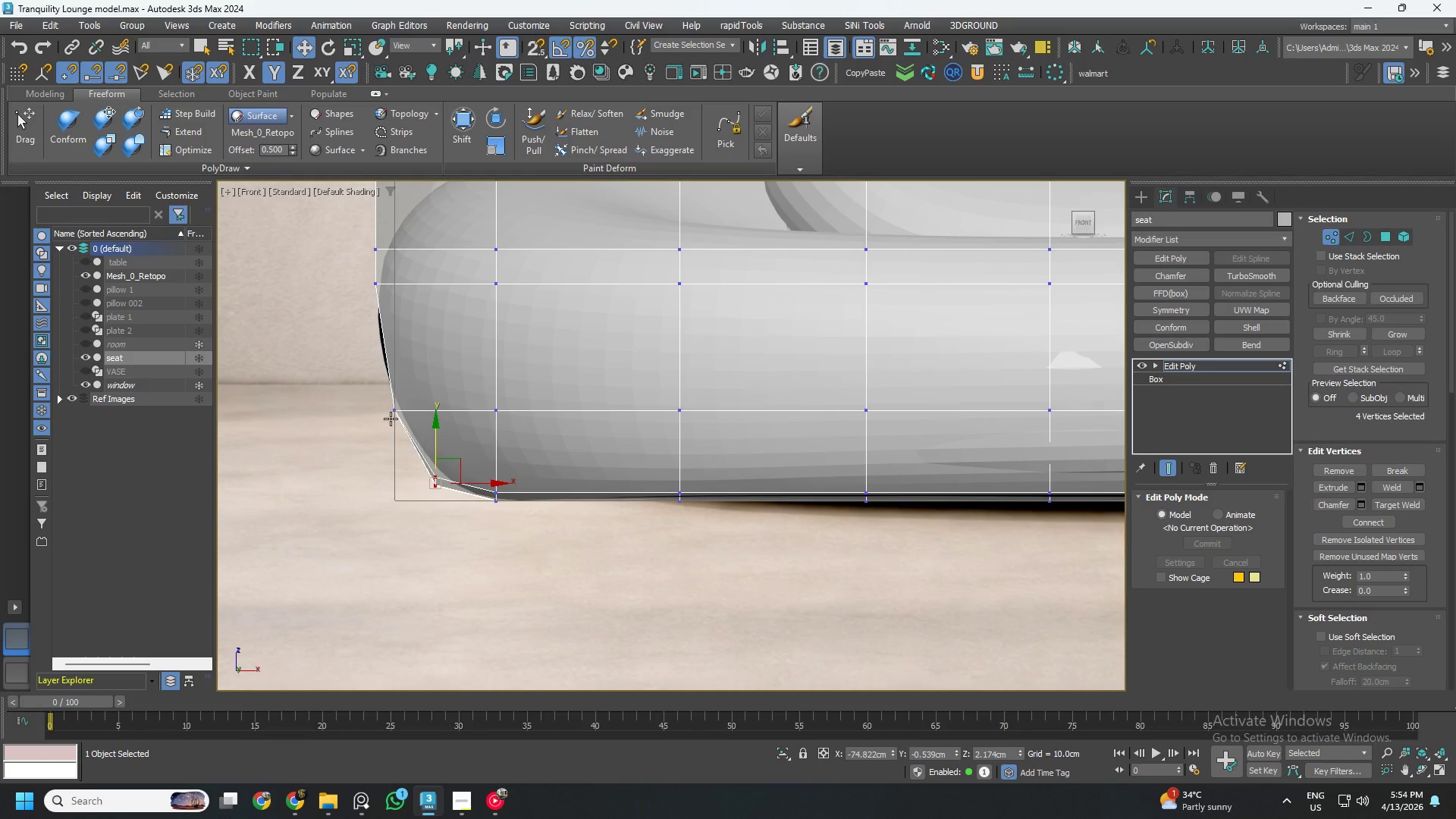 
left_click_drag(start_coordinate=[356, 383], to_coordinate=[422, 444])
 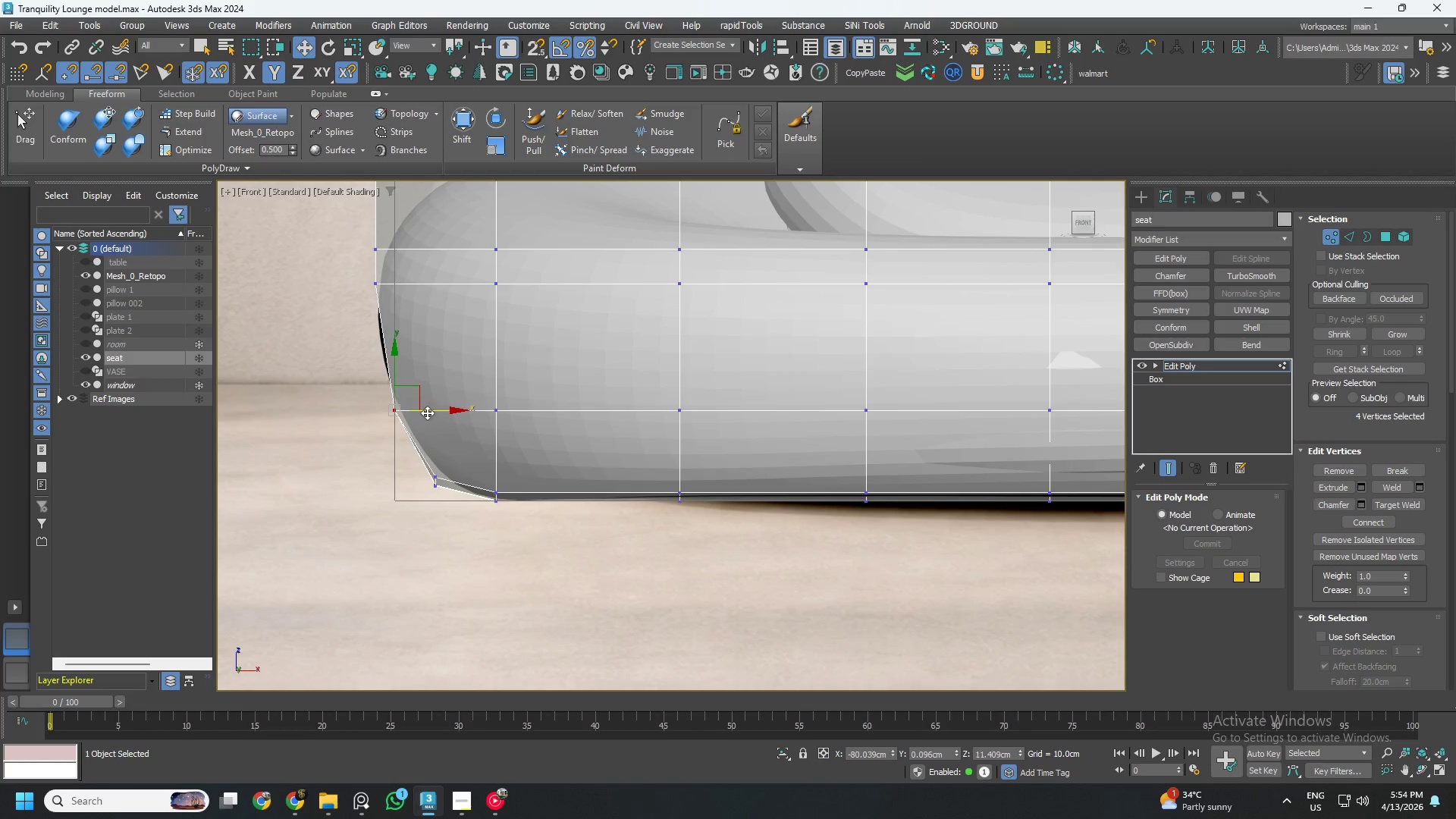 
left_click_drag(start_coordinate=[425, 412], to_coordinate=[418, 412])
 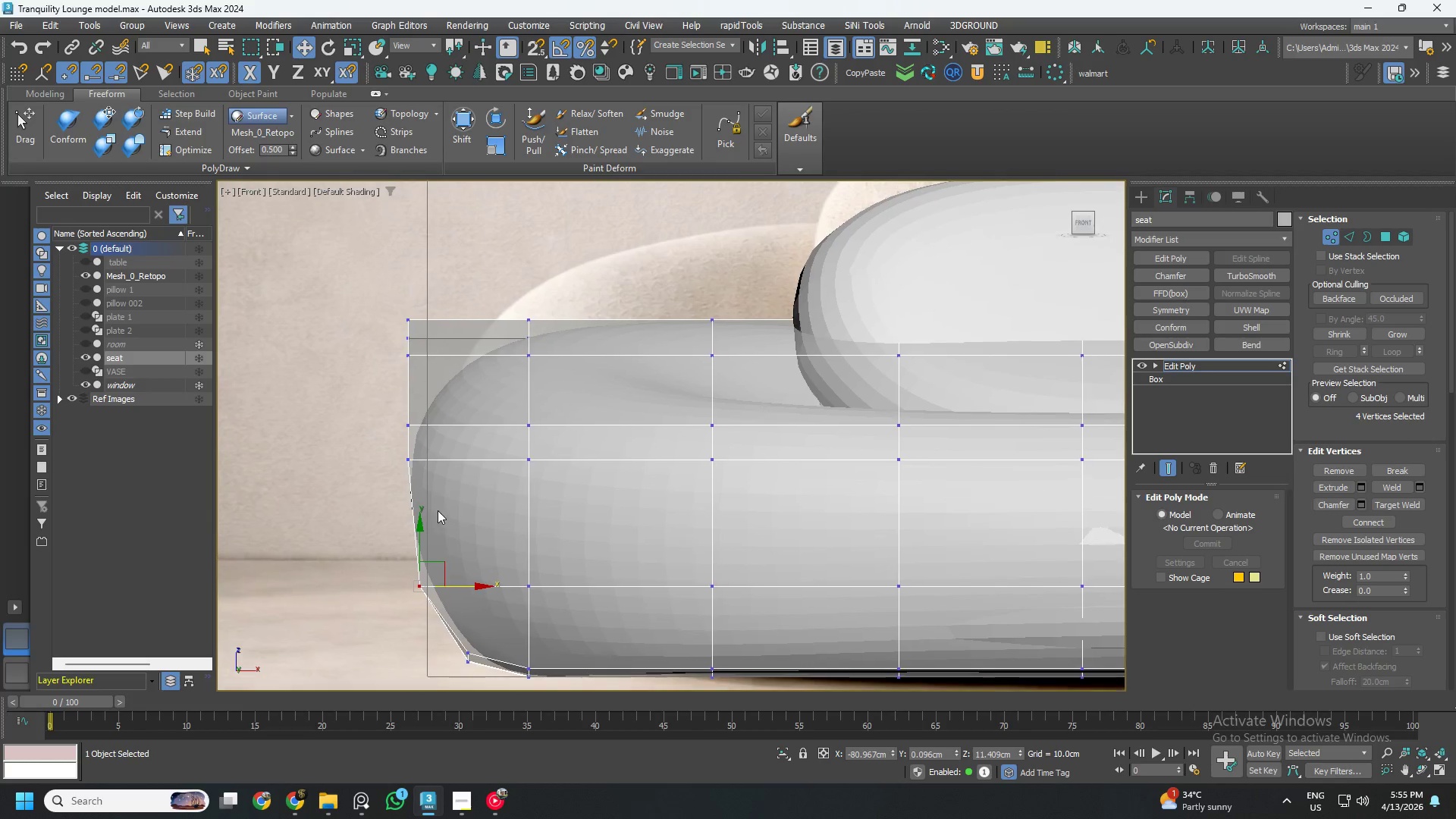 
left_click_drag(start_coordinate=[366, 438], to_coordinate=[837, 522])
 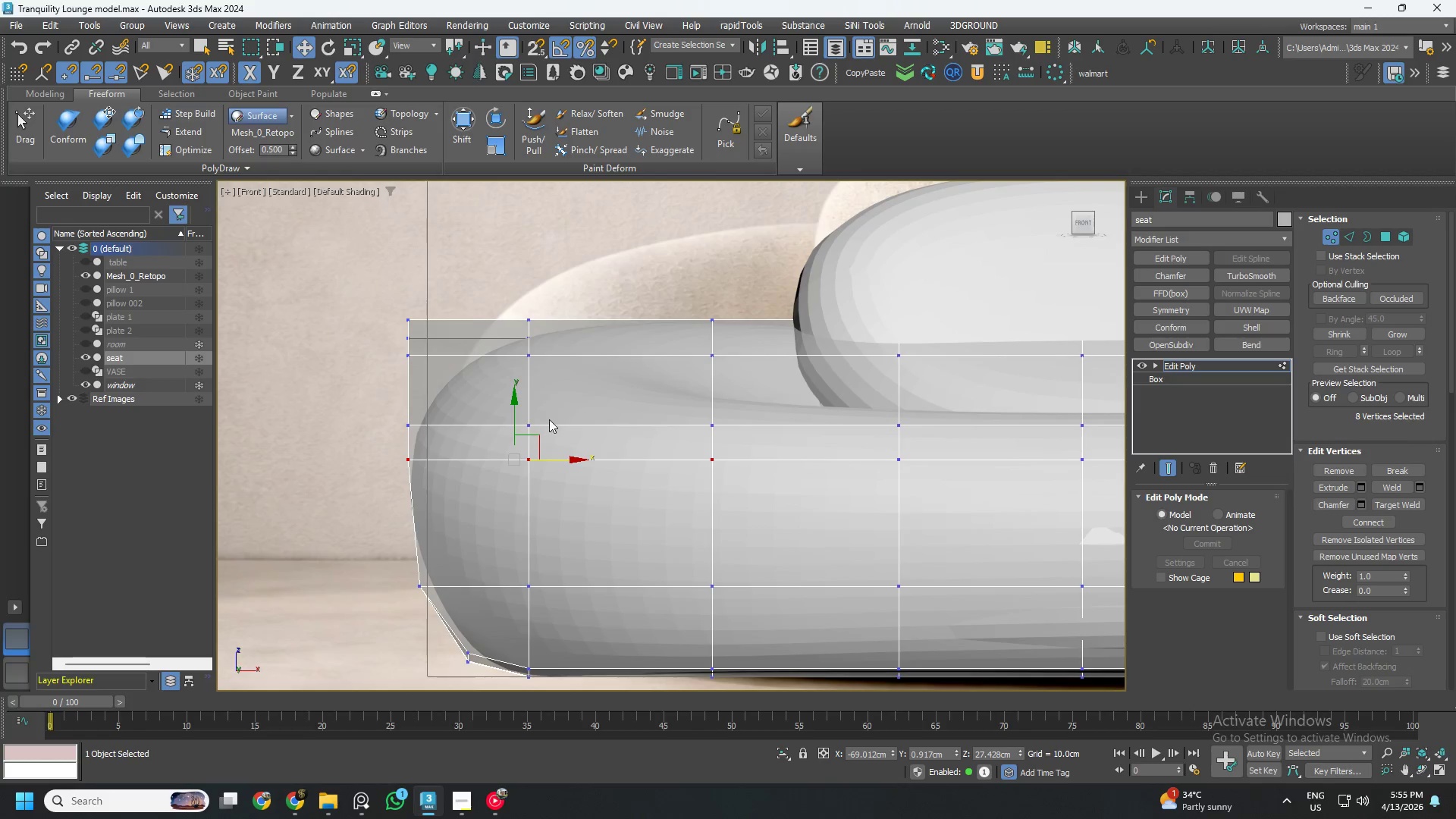 
scroll: coordinate [845, 464], scroll_direction: down, amount: 2.0
 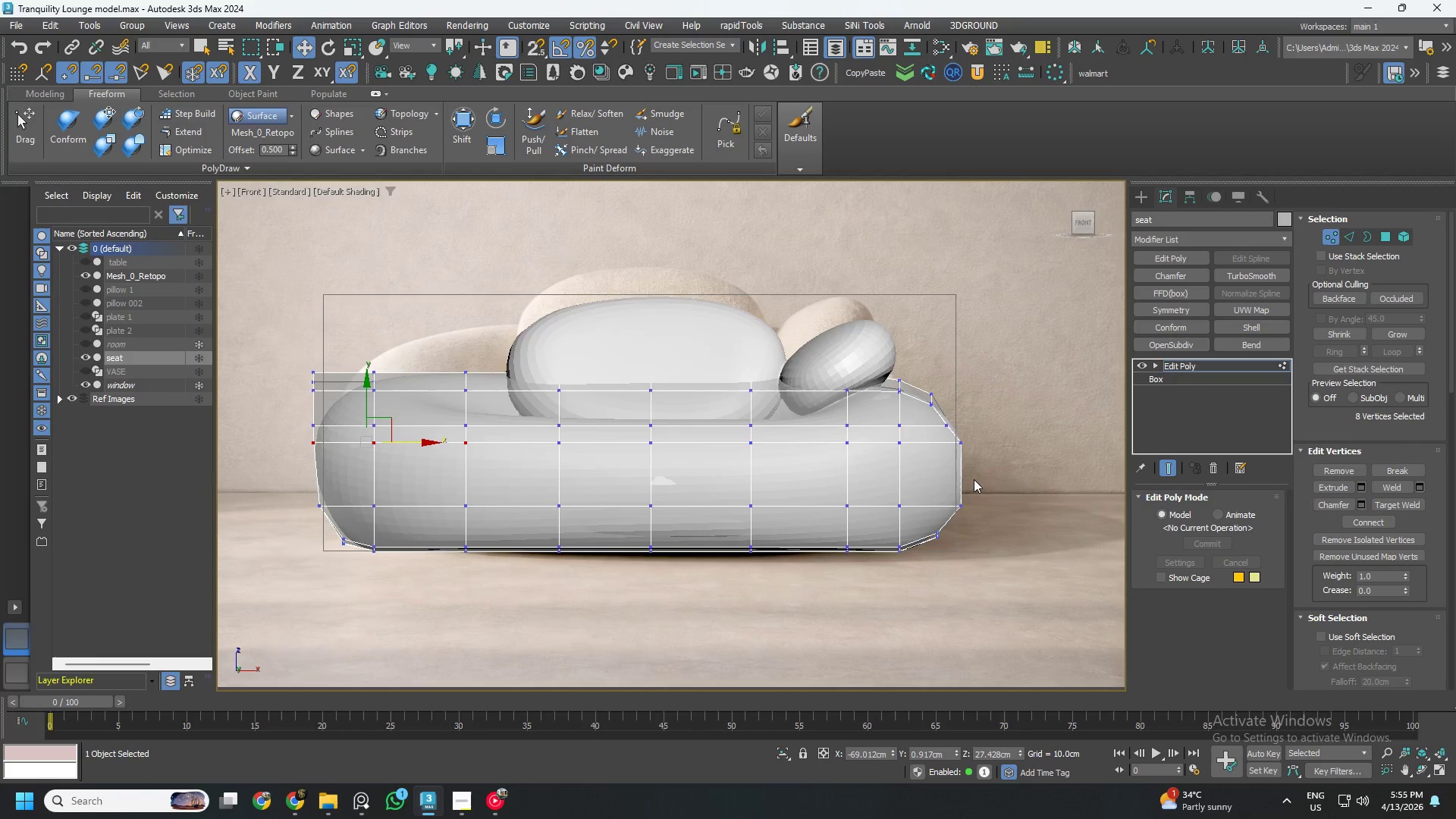 
left_click_drag(start_coordinate=[991, 490], to_coordinate=[268, 435])
 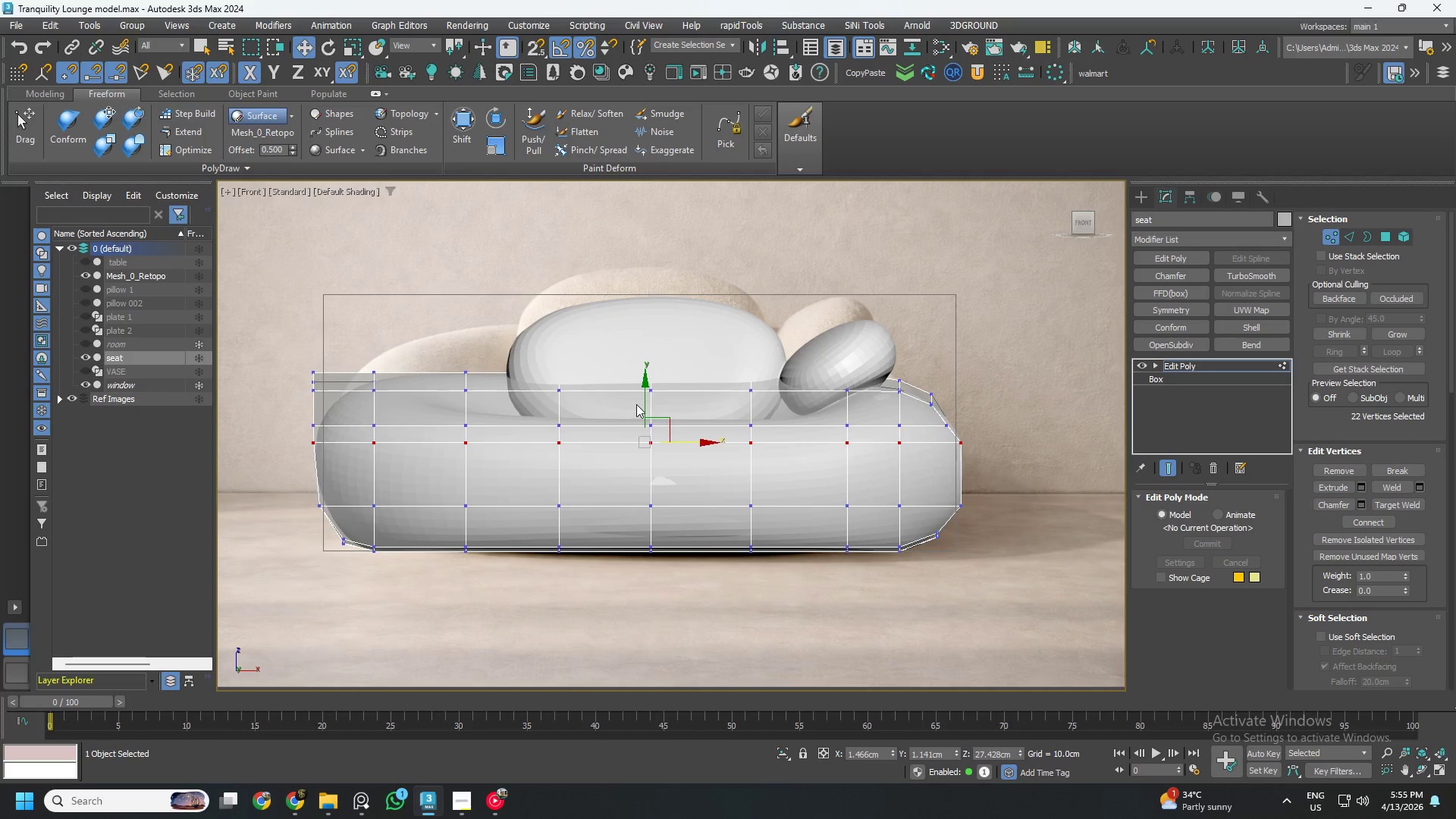 
left_click_drag(start_coordinate=[645, 402], to_coordinate=[648, 414])
 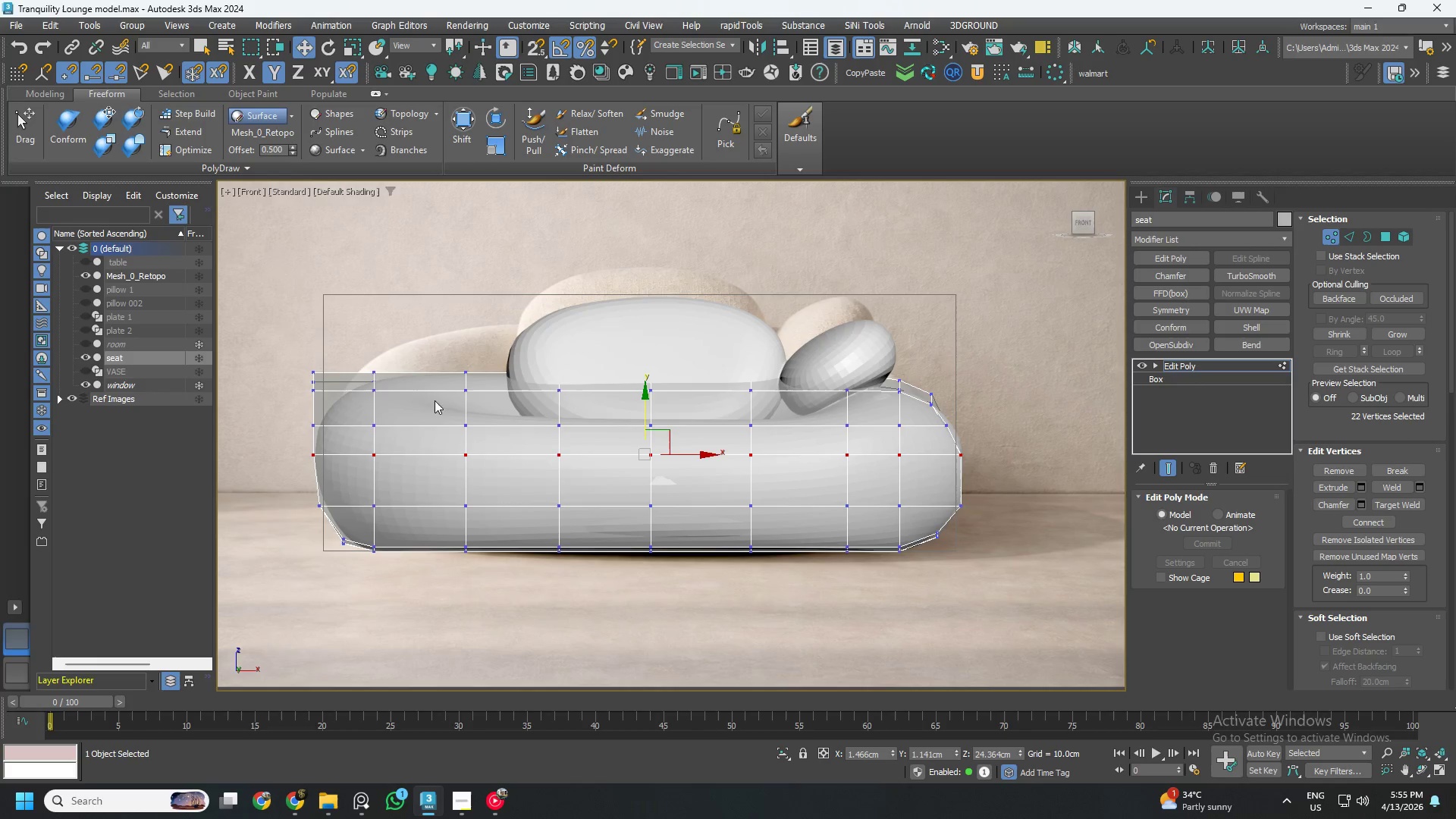 
left_click_drag(start_coordinate=[265, 386], to_coordinate=[376, 453])
 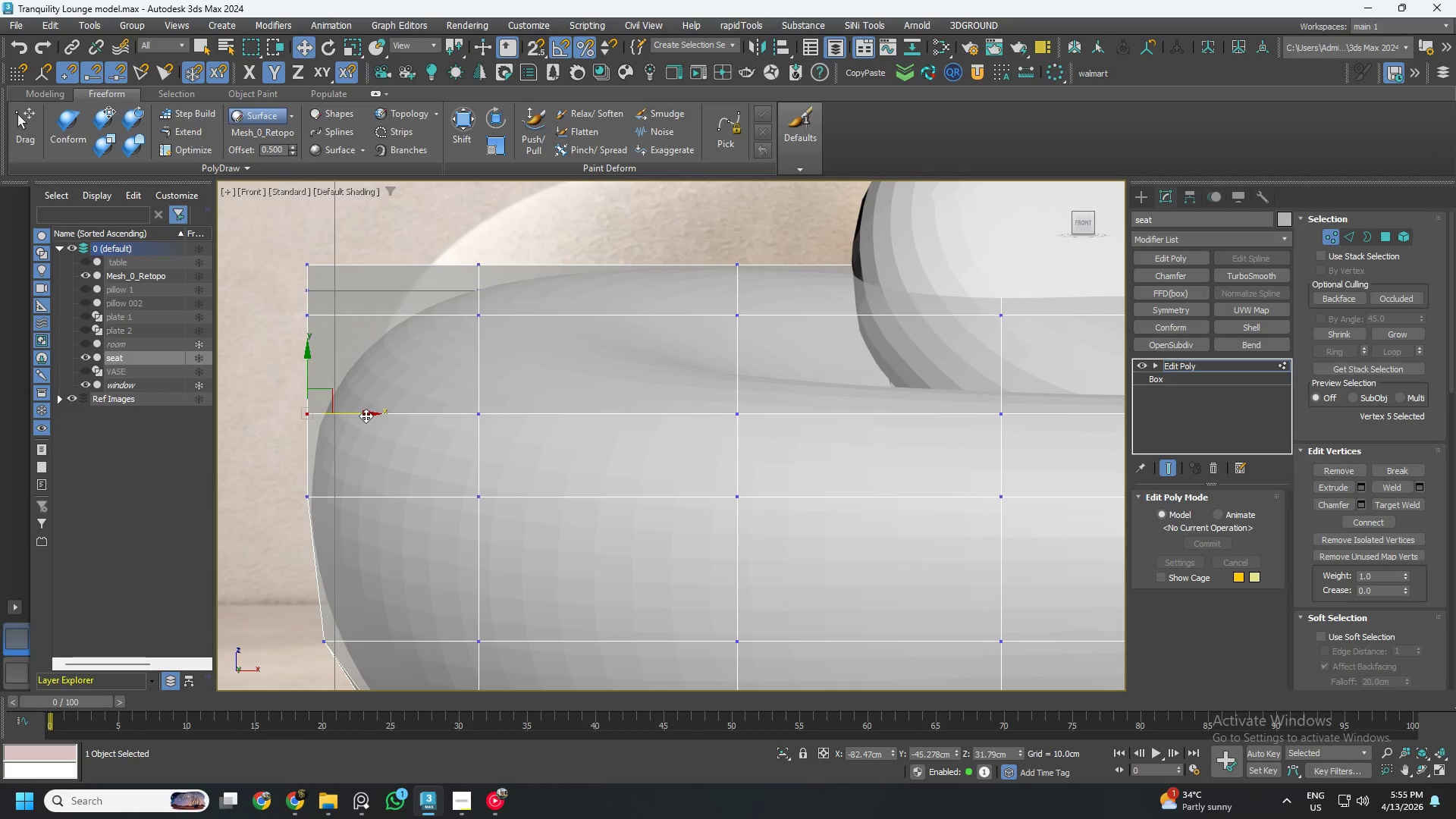 
scroll: coordinate [317, 435], scroll_direction: up, amount: 3.0
 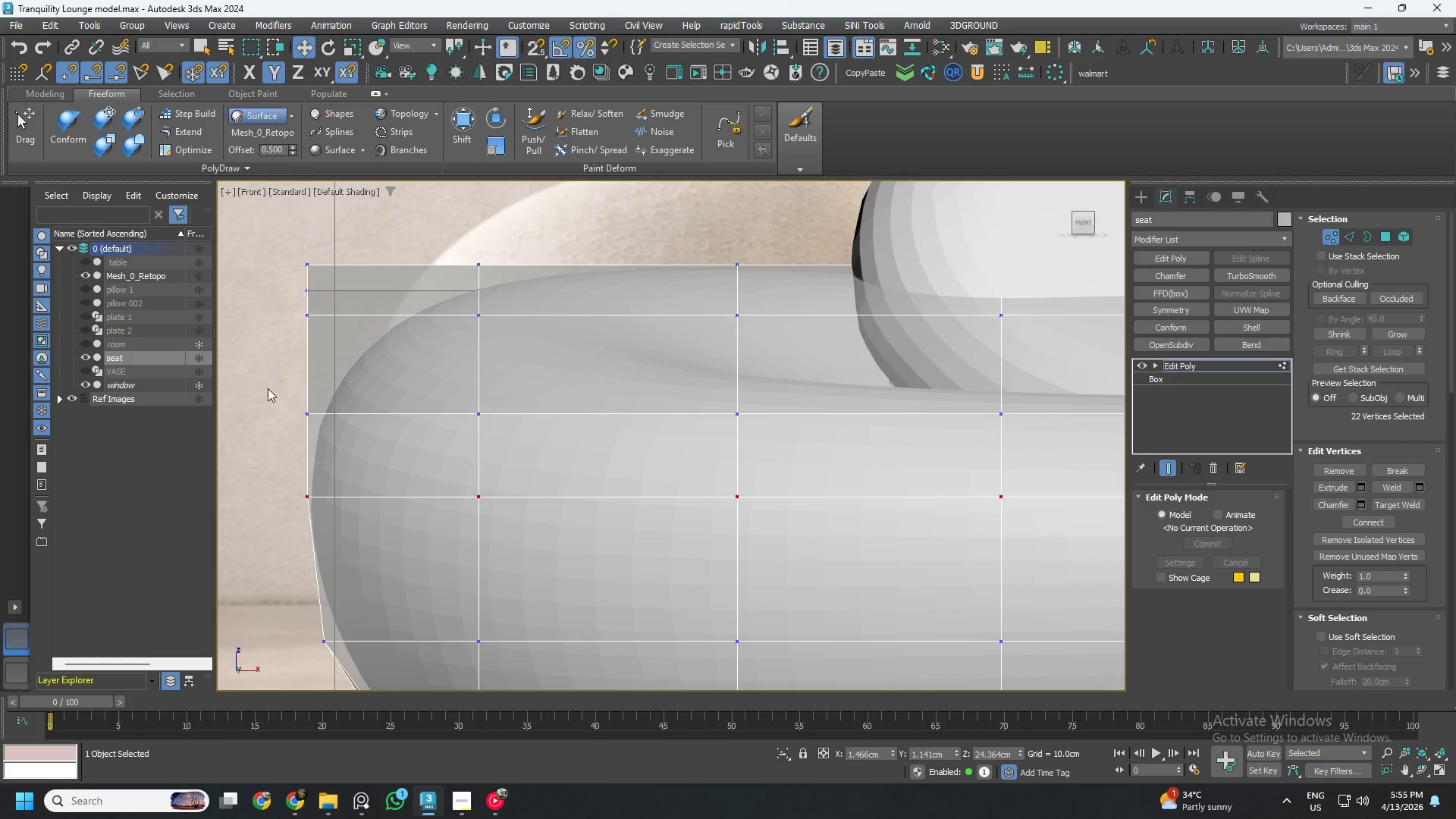 
left_click_drag(start_coordinate=[366, 416], to_coordinate=[379, 419])
 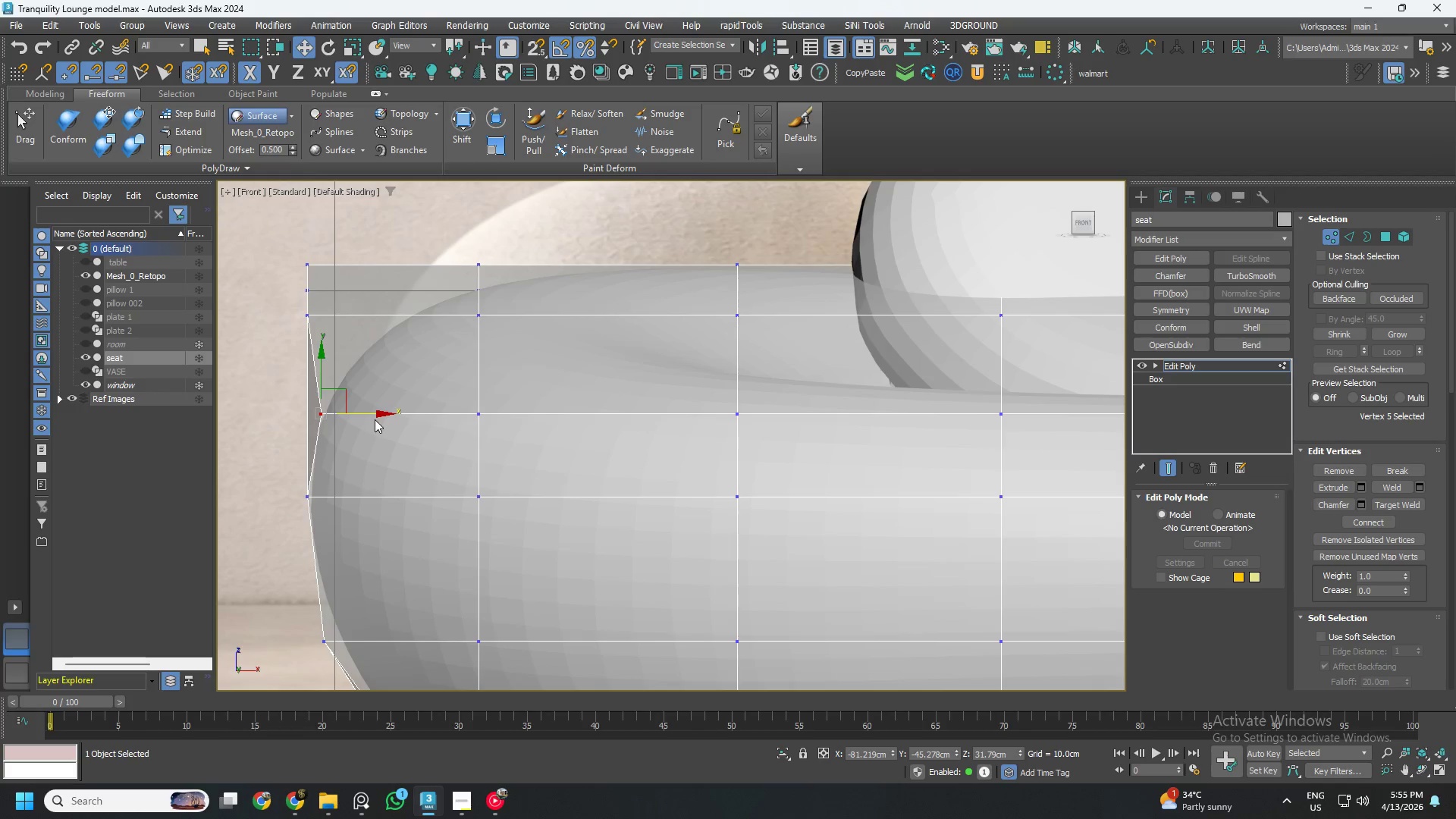 
key(Control+ControlLeft)
 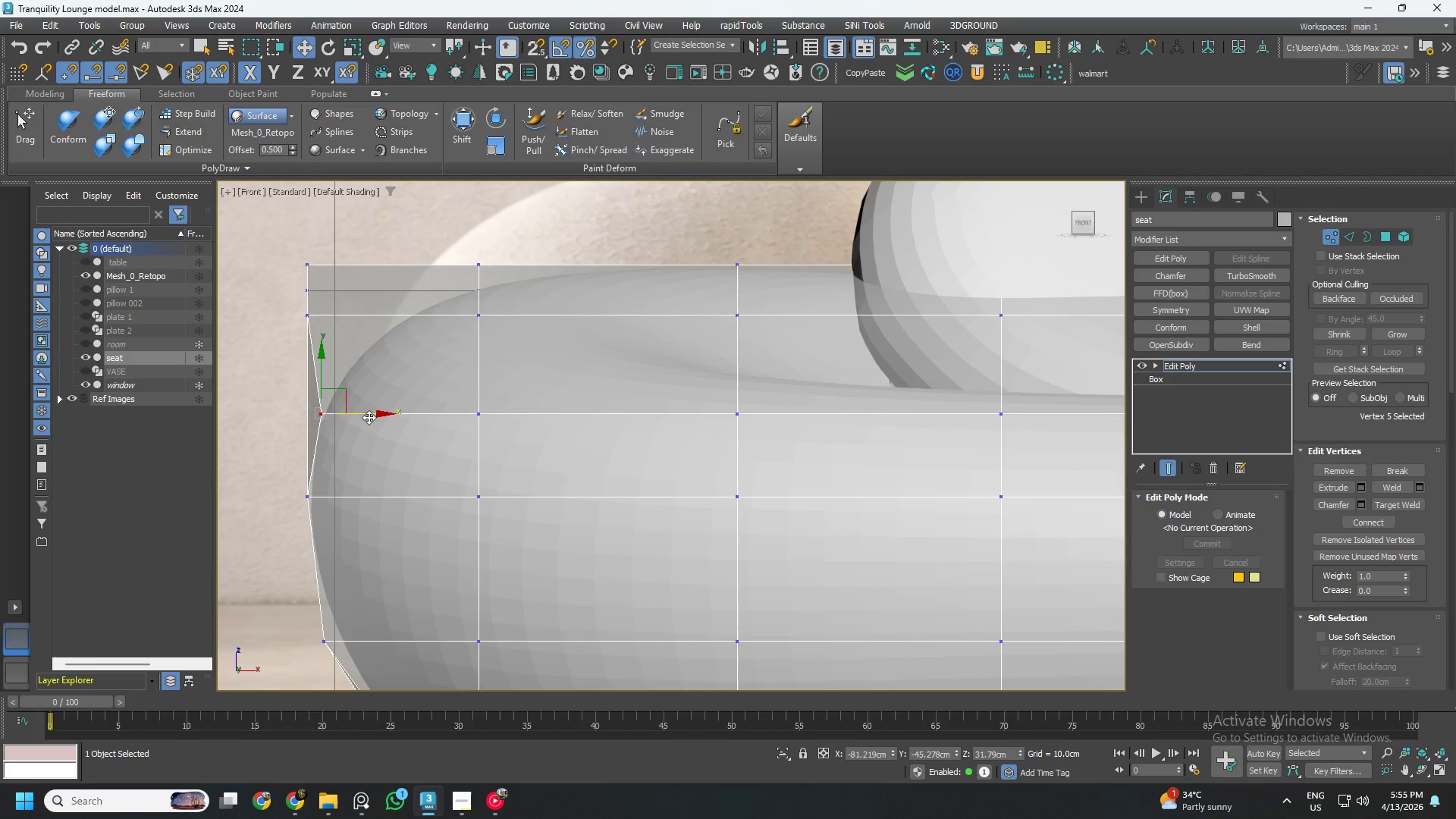 
key(Control+Z)
 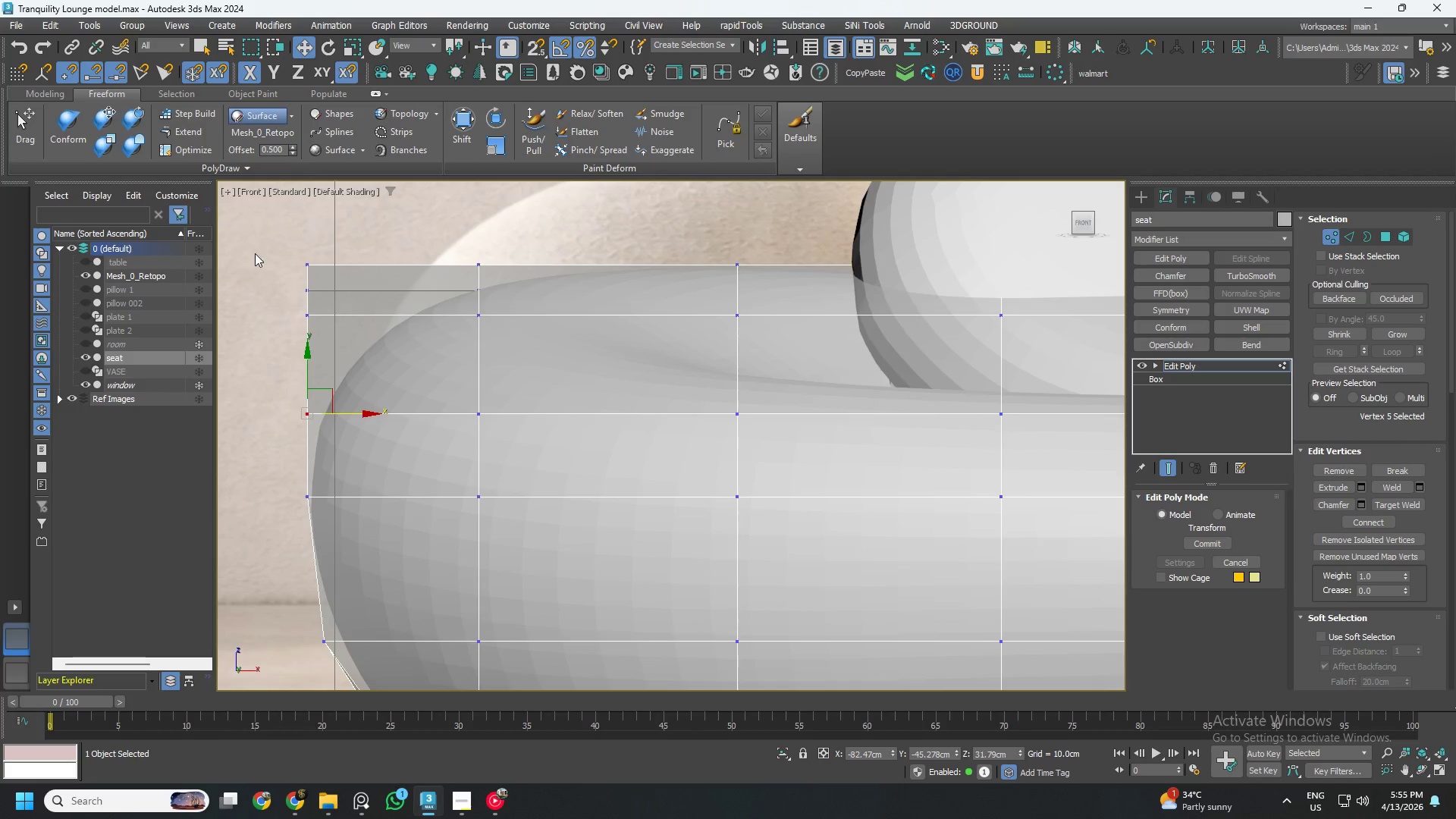 
left_click_drag(start_coordinate=[249, 228], to_coordinate=[375, 448])
 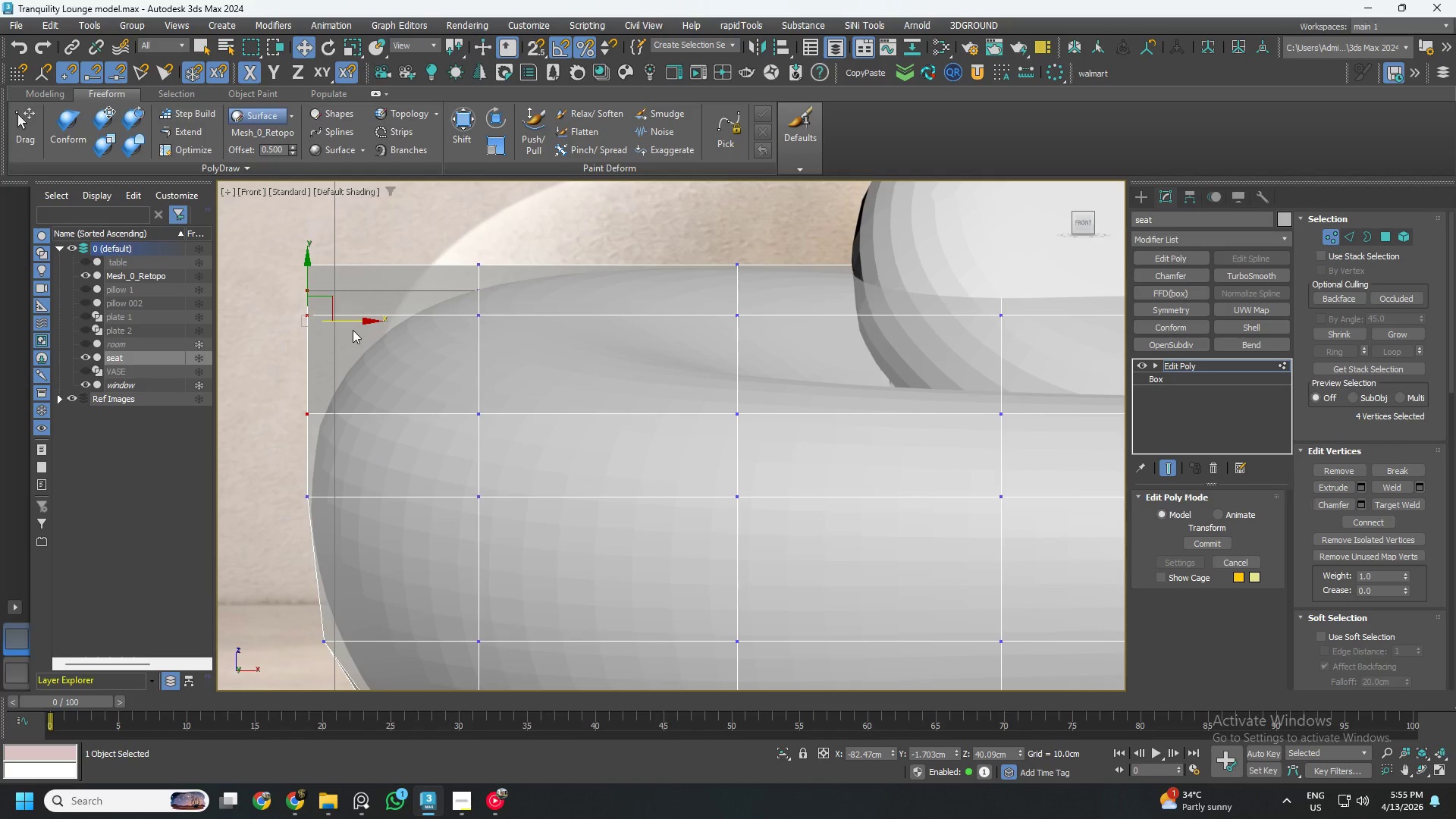 
left_click_drag(start_coordinate=[356, 322], to_coordinate=[379, 328])
 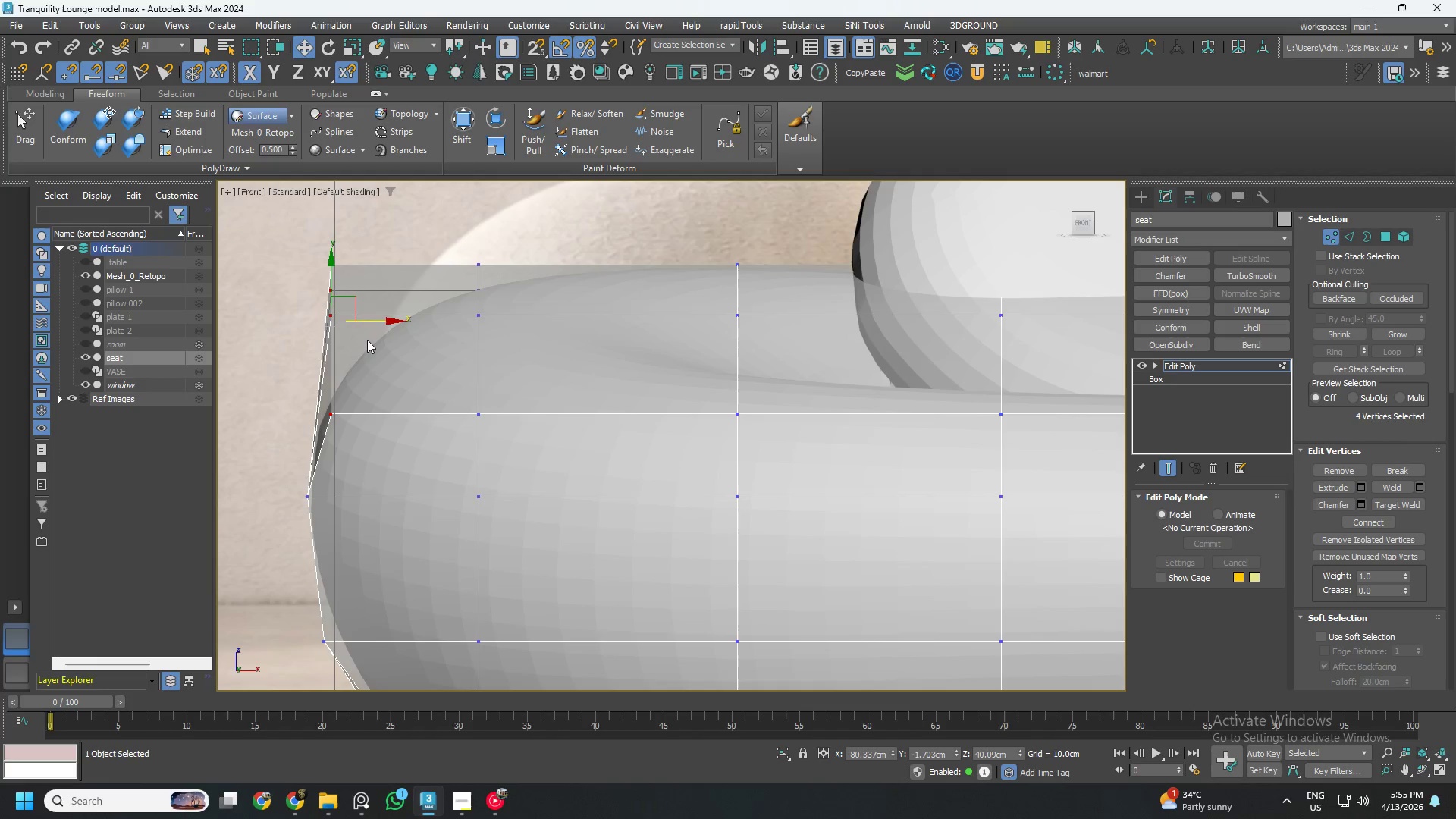 
hold_key(key=AltLeft, duration=0.73)
left_click_drag(start_coordinate=[380, 450], to_coordinate=[272, 386])
 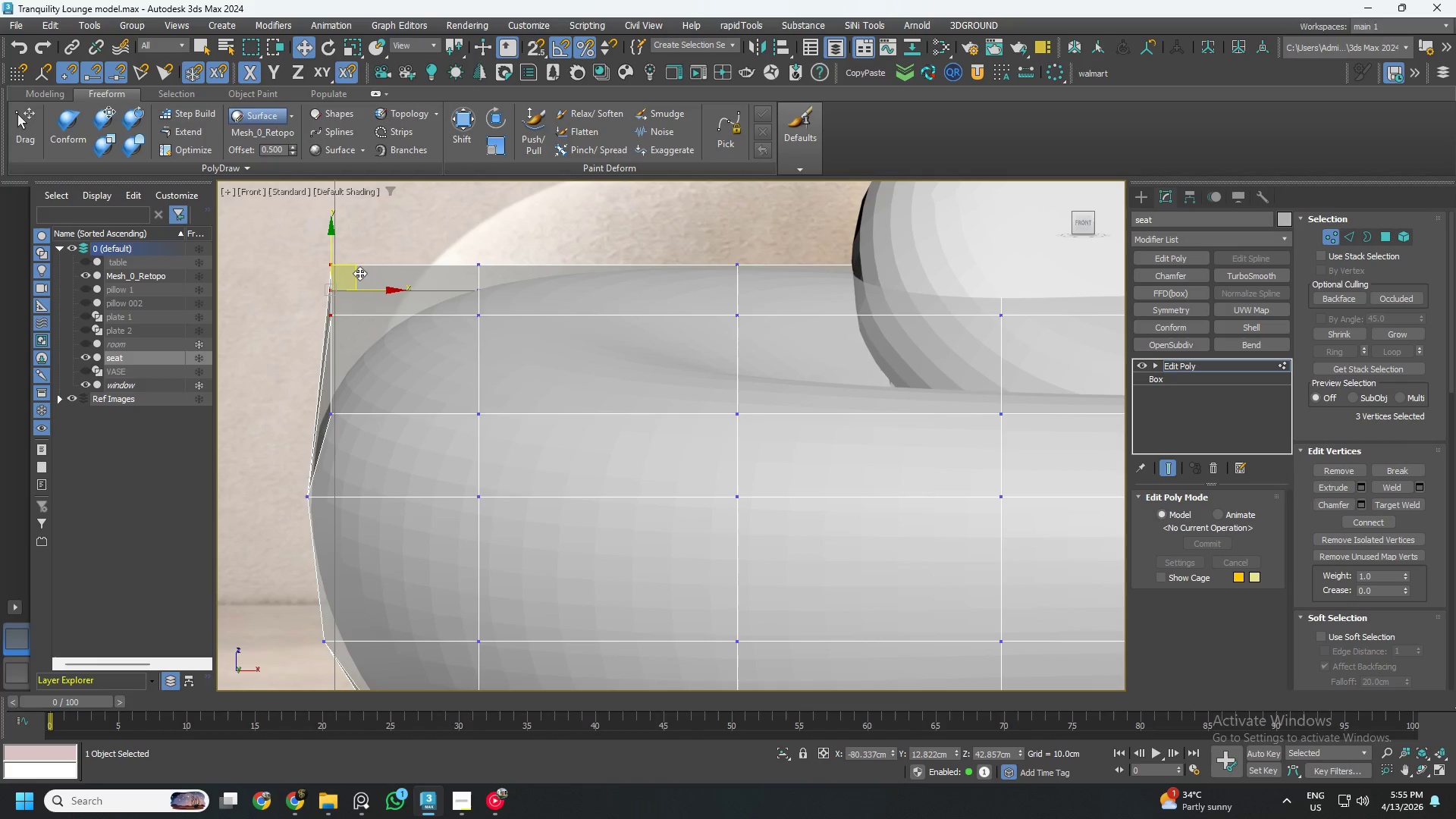 
left_click_drag(start_coordinate=[356, 270], to_coordinate=[372, 325])
 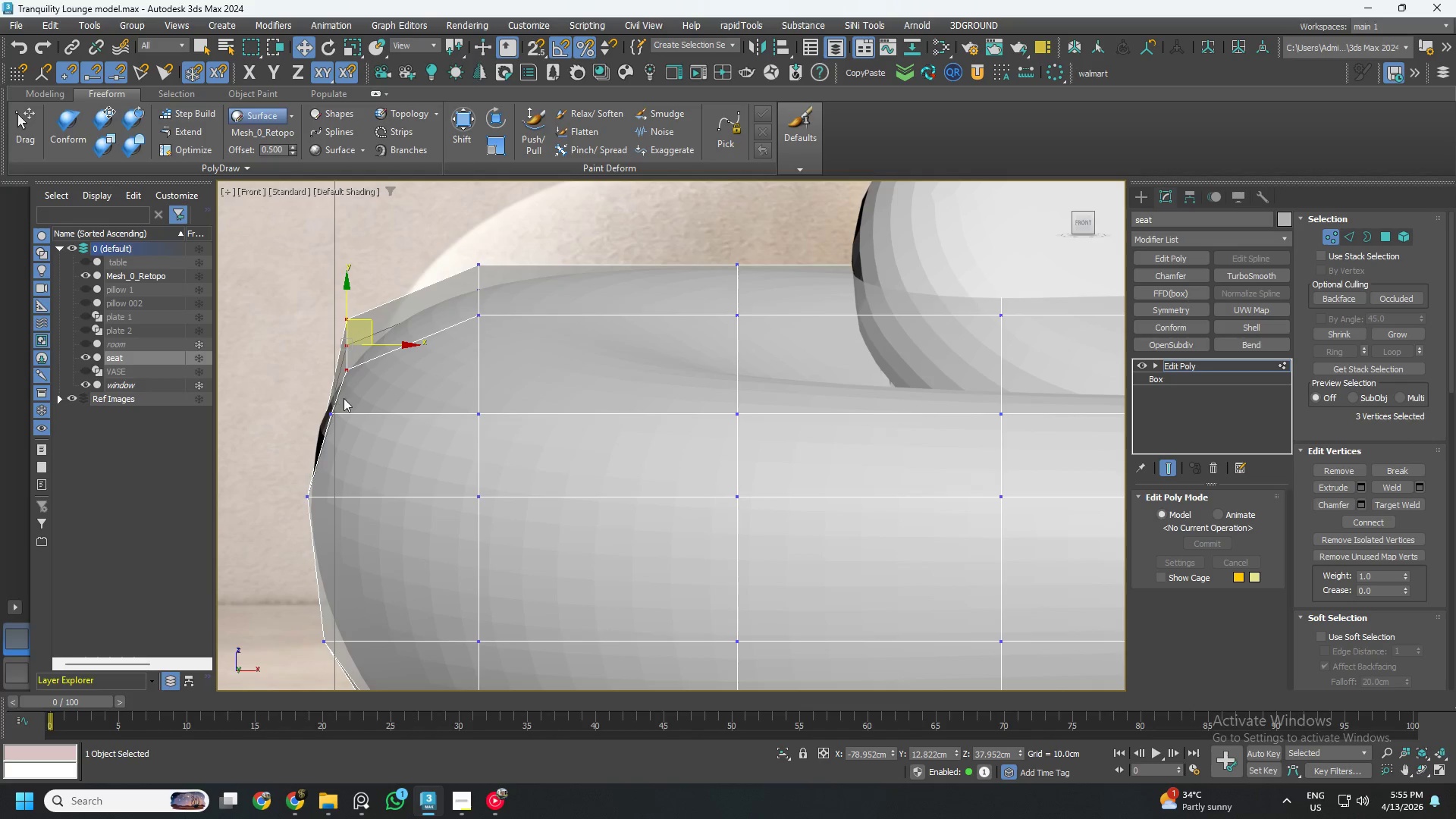 
hold_key(key=AltLeft, duration=0.59)
left_click_drag(start_coordinate=[372, 401], to_coordinate=[315, 366])
 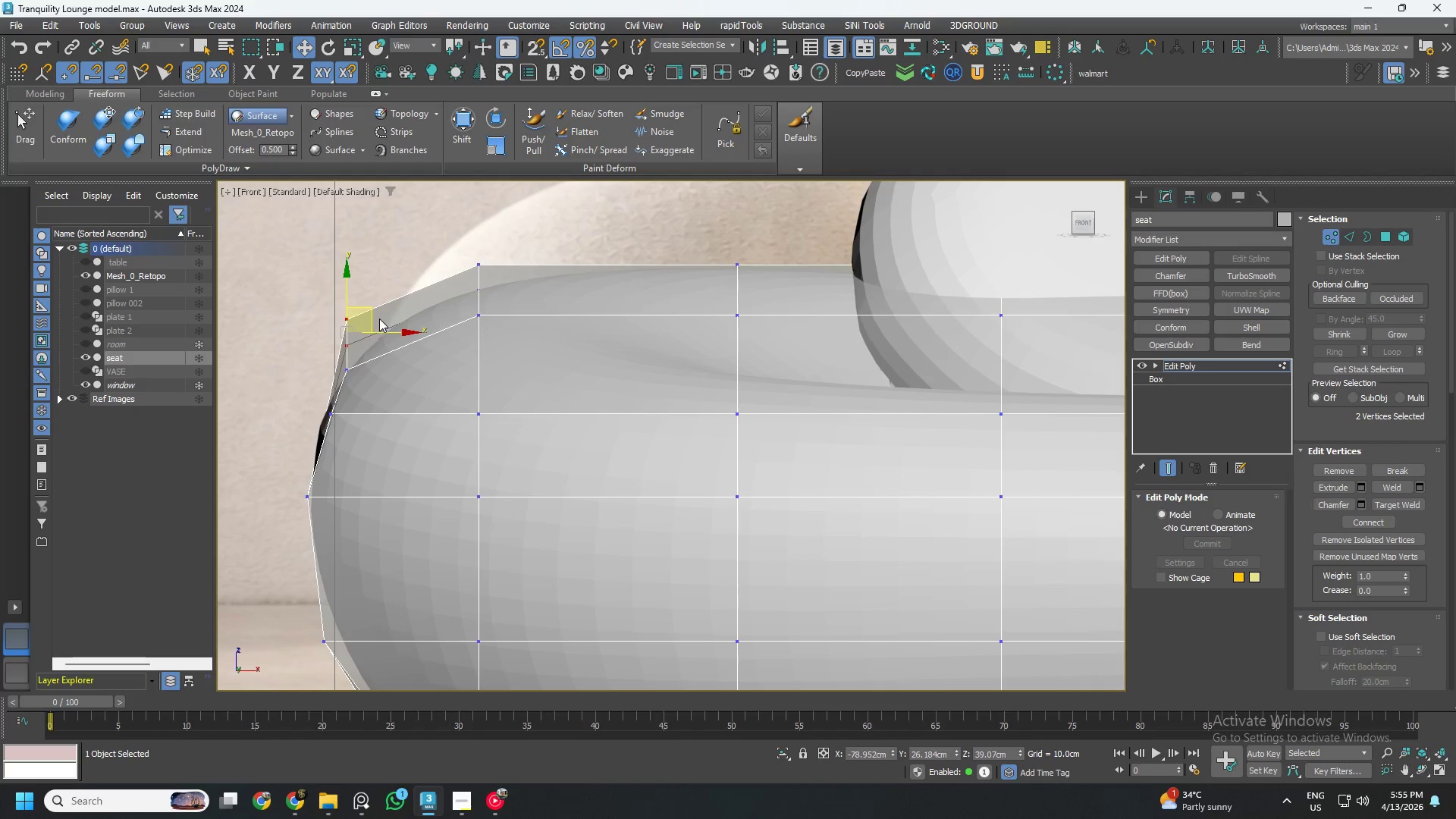 
hold_key(key=AltLeft, duration=0.92)
left_click_drag(start_coordinate=[405, 425], to_coordinate=[312, 340])
 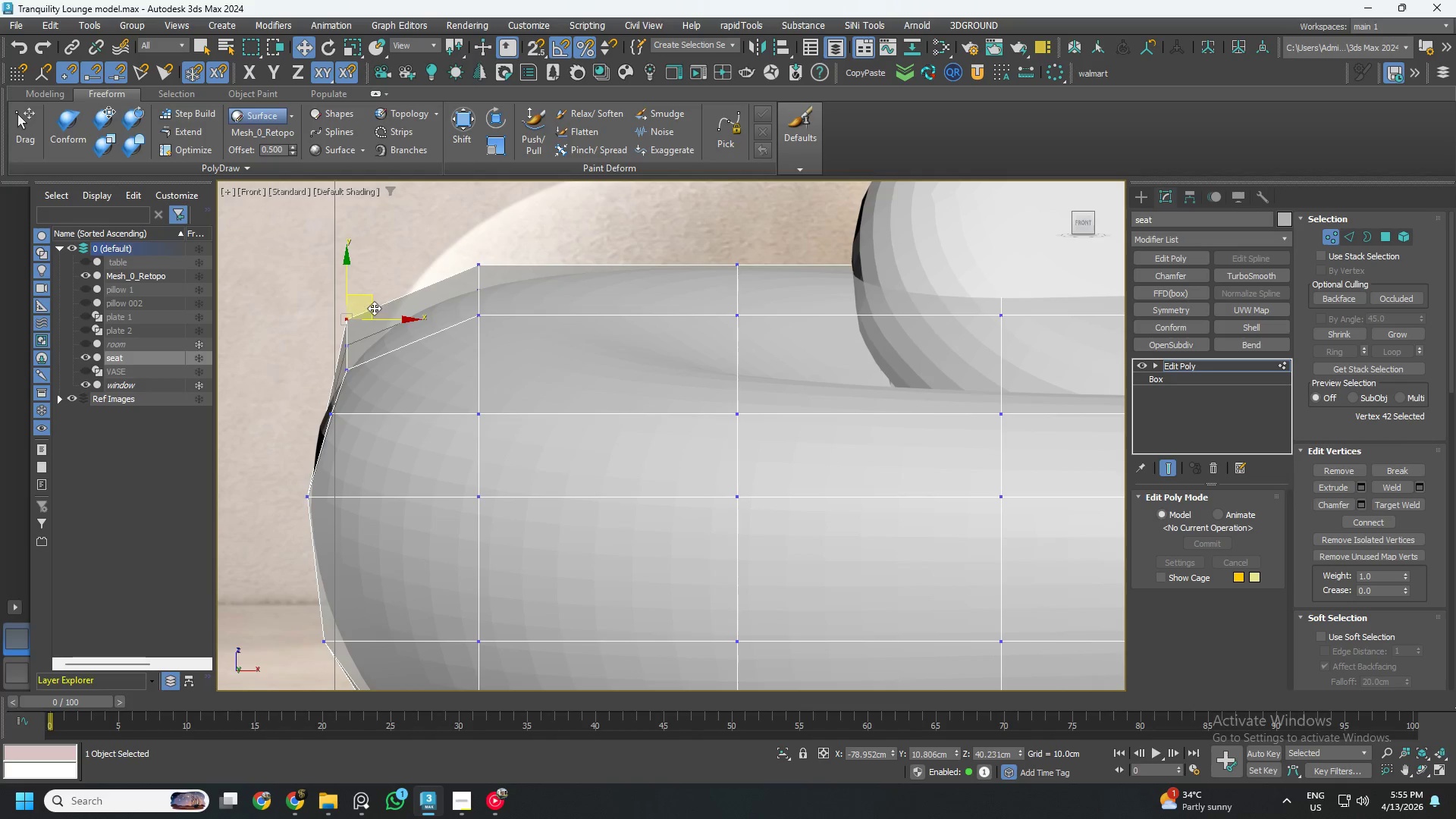 
left_click_drag(start_coordinate=[372, 306], to_coordinate=[394, 313])
 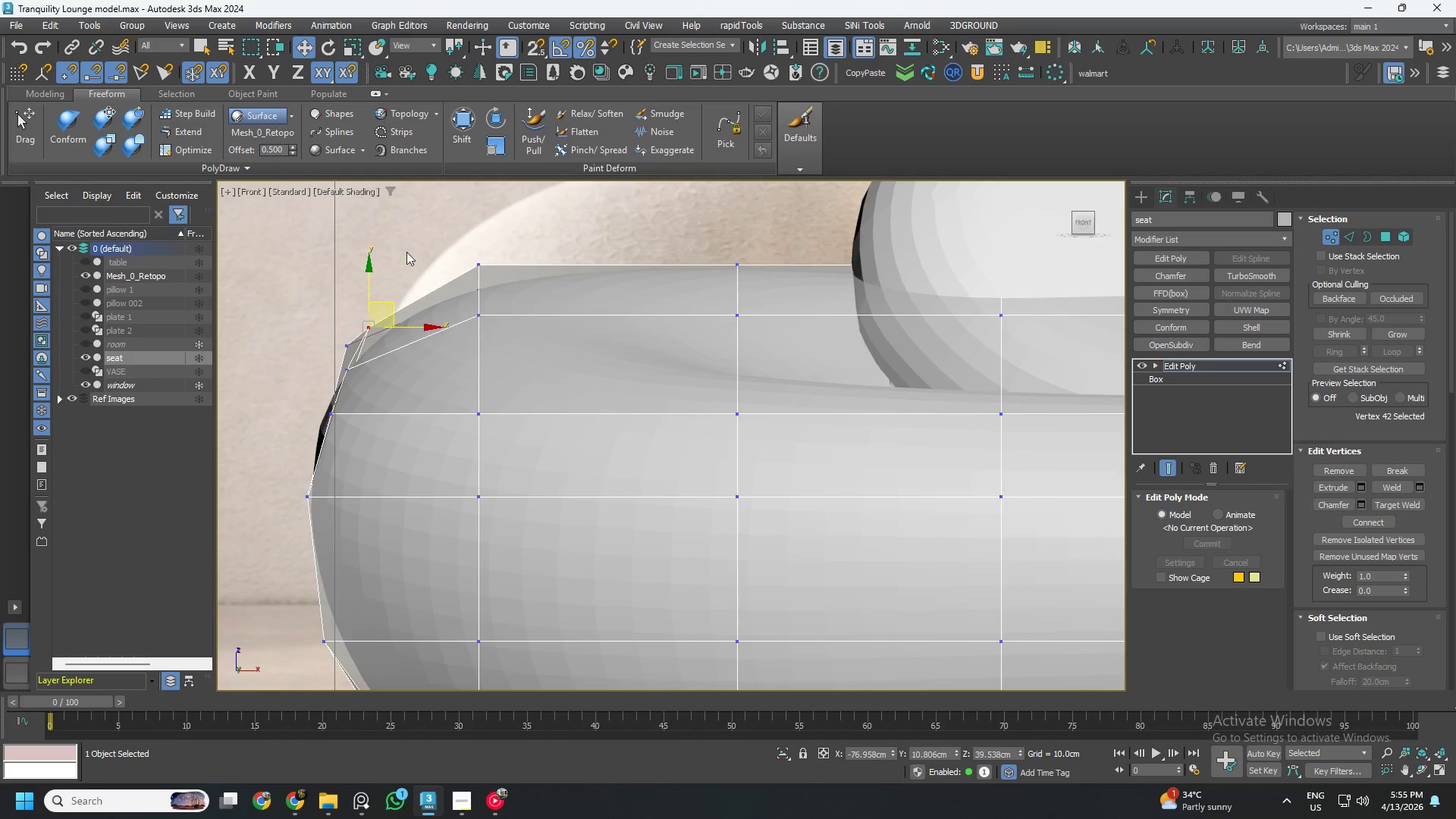 
left_click_drag(start_coordinate=[410, 243], to_coordinate=[519, 364])
 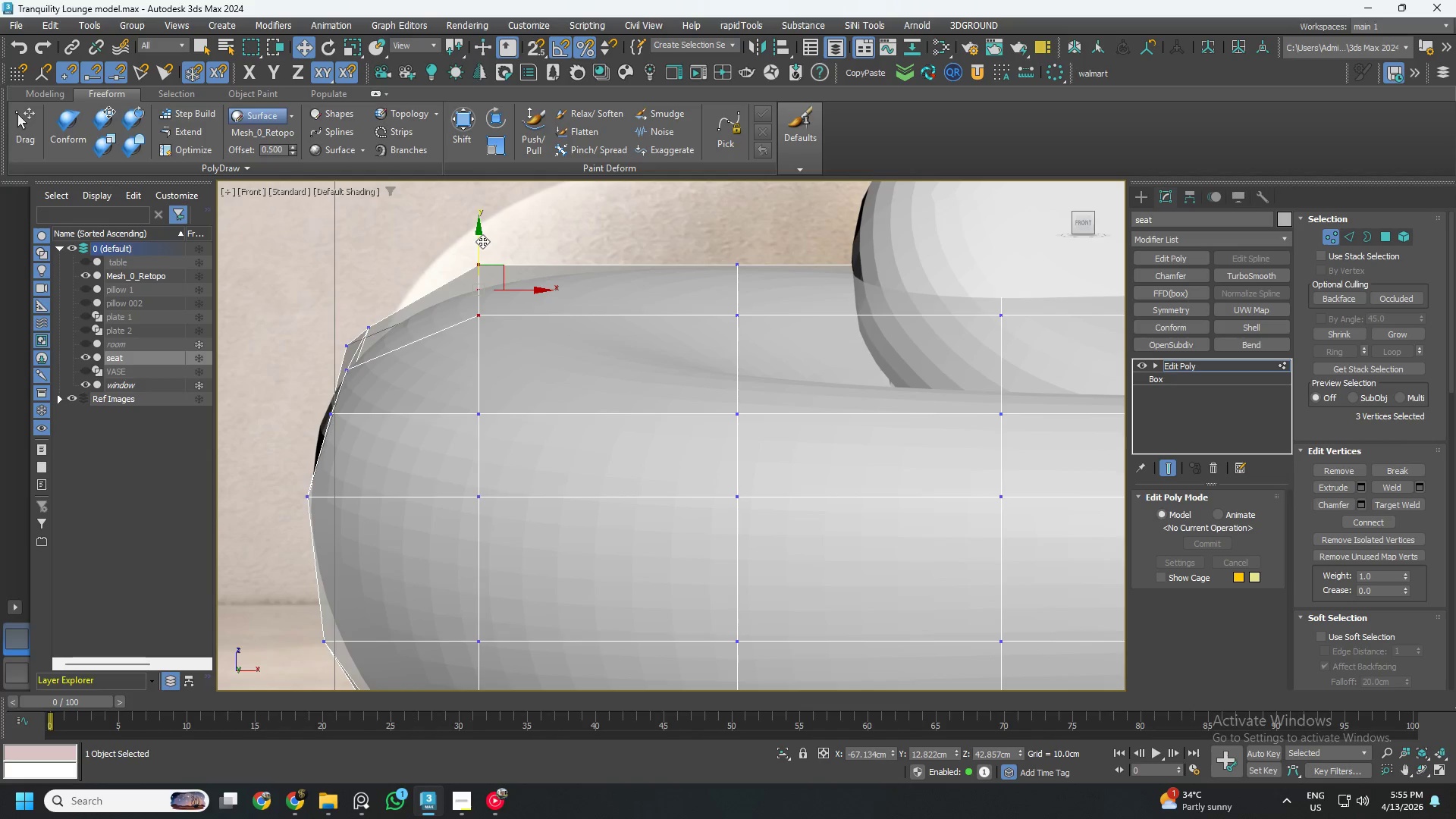 
left_click_drag(start_coordinate=[482, 241], to_coordinate=[482, 259])
 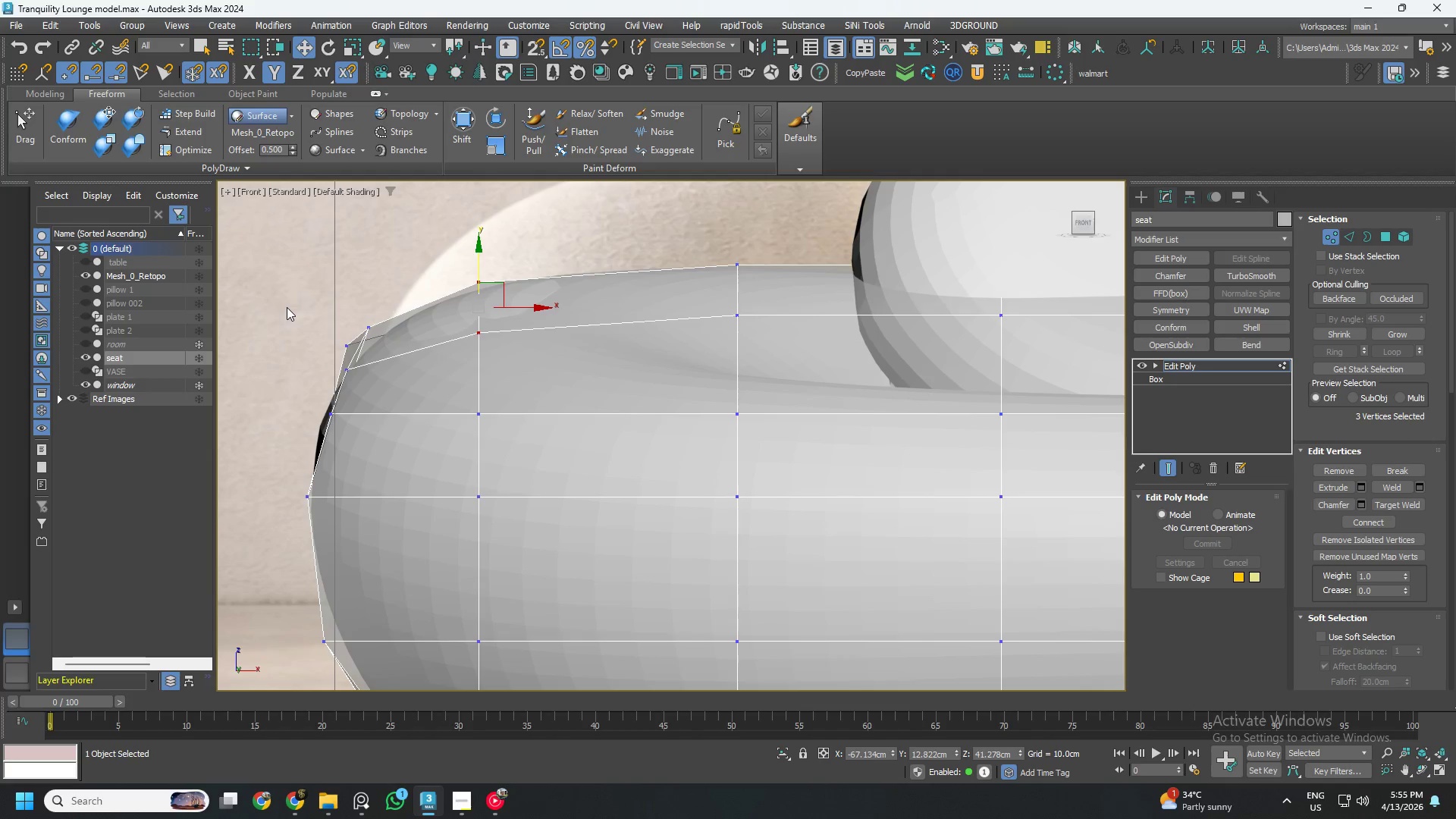 
left_click_drag(start_coordinate=[287, 299], to_coordinate=[403, 399])
 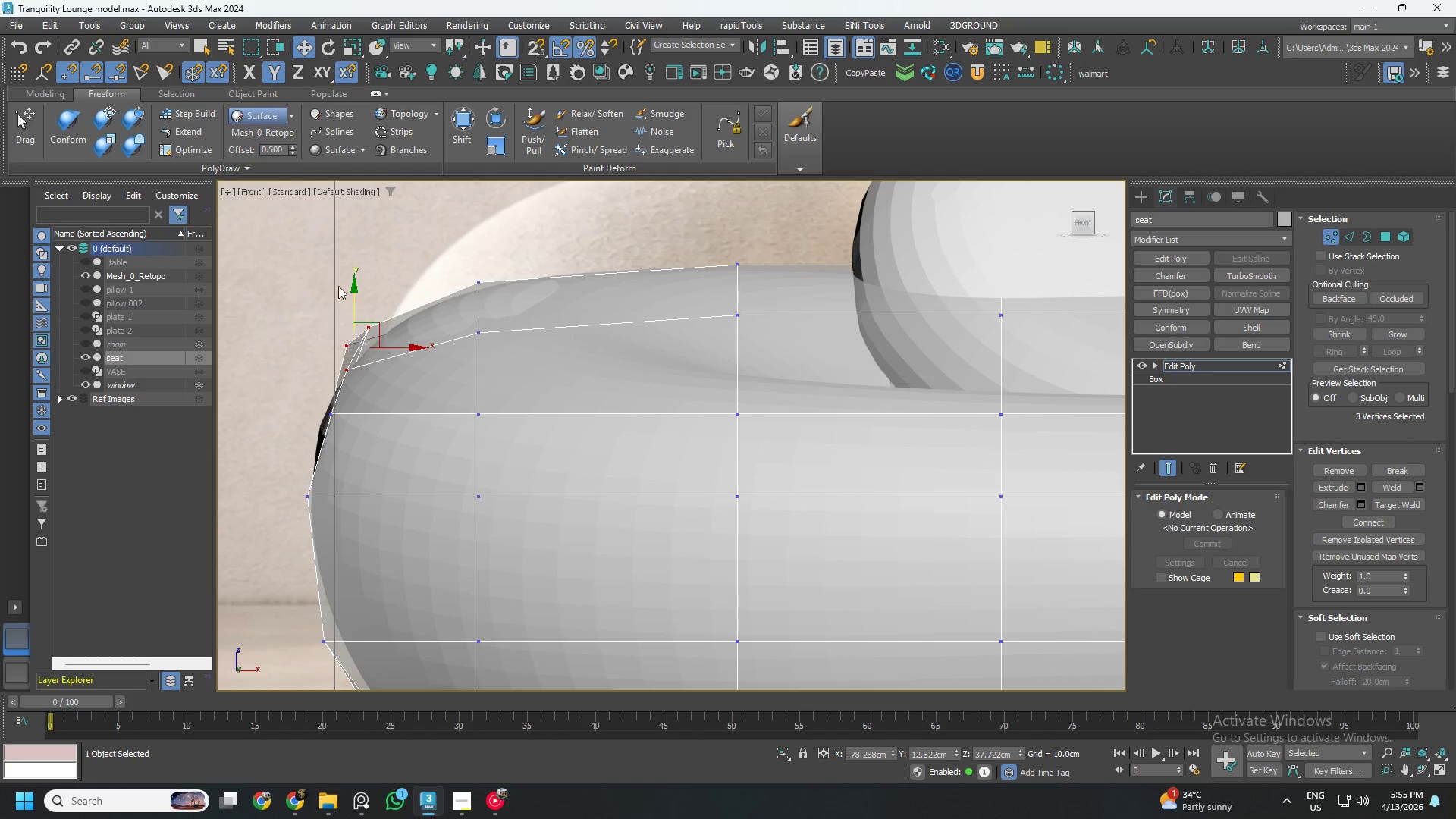 
left_click_drag(start_coordinate=[358, 288], to_coordinate=[404, 342])
 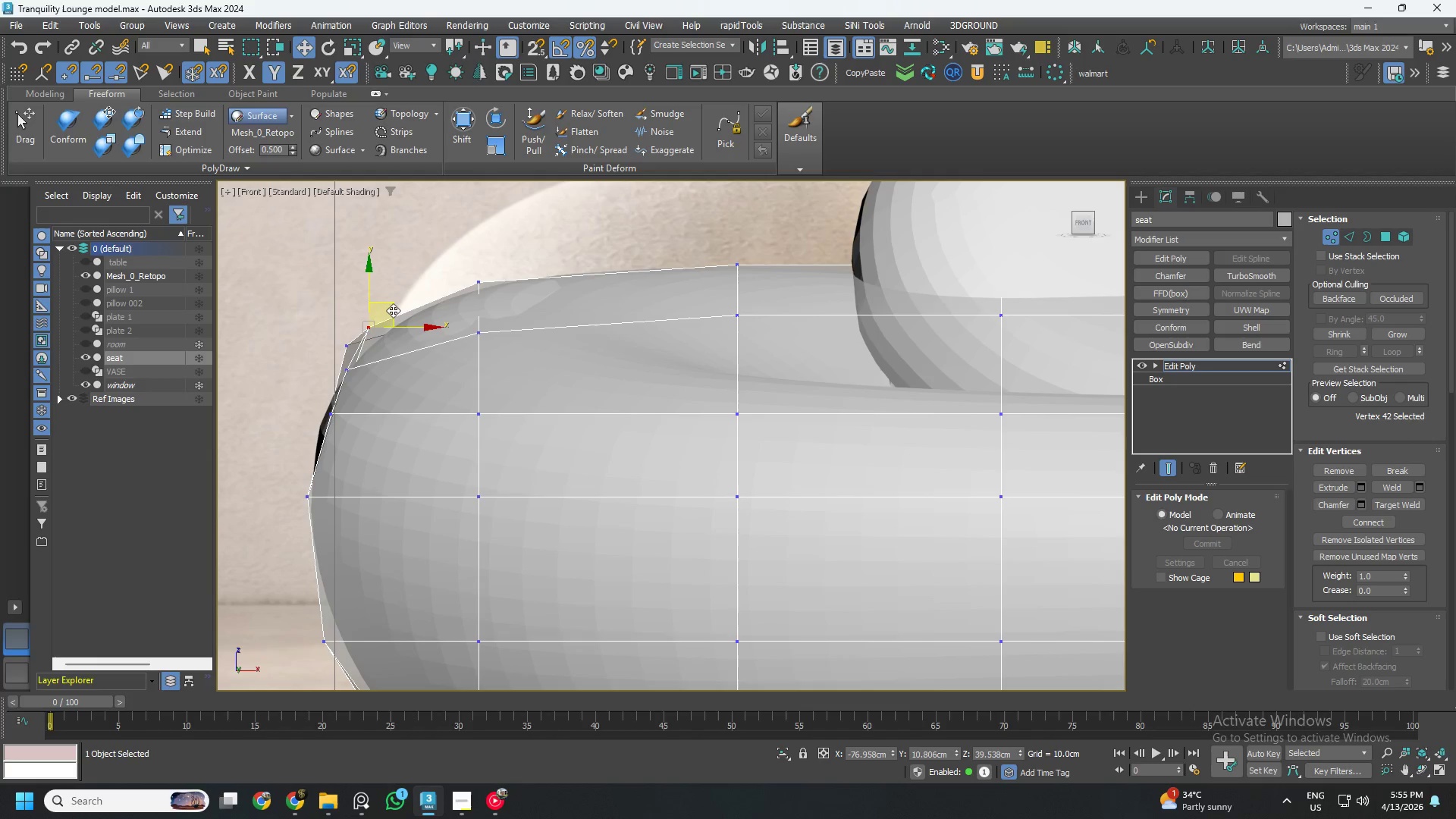 
left_click_drag(start_coordinate=[393, 309], to_coordinate=[375, 326])
 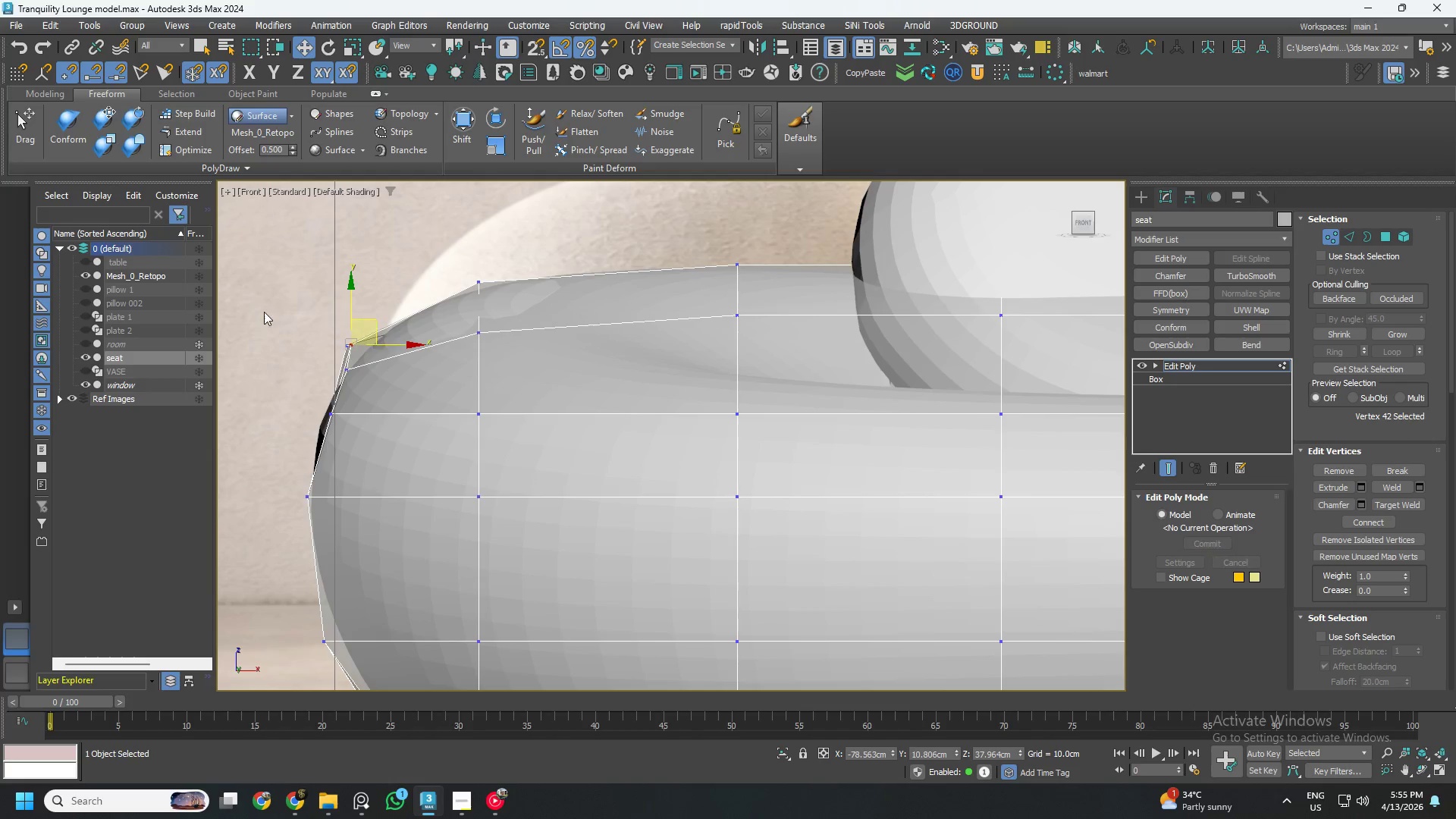 
left_click_drag(start_coordinate=[263, 311], to_coordinate=[375, 413])
 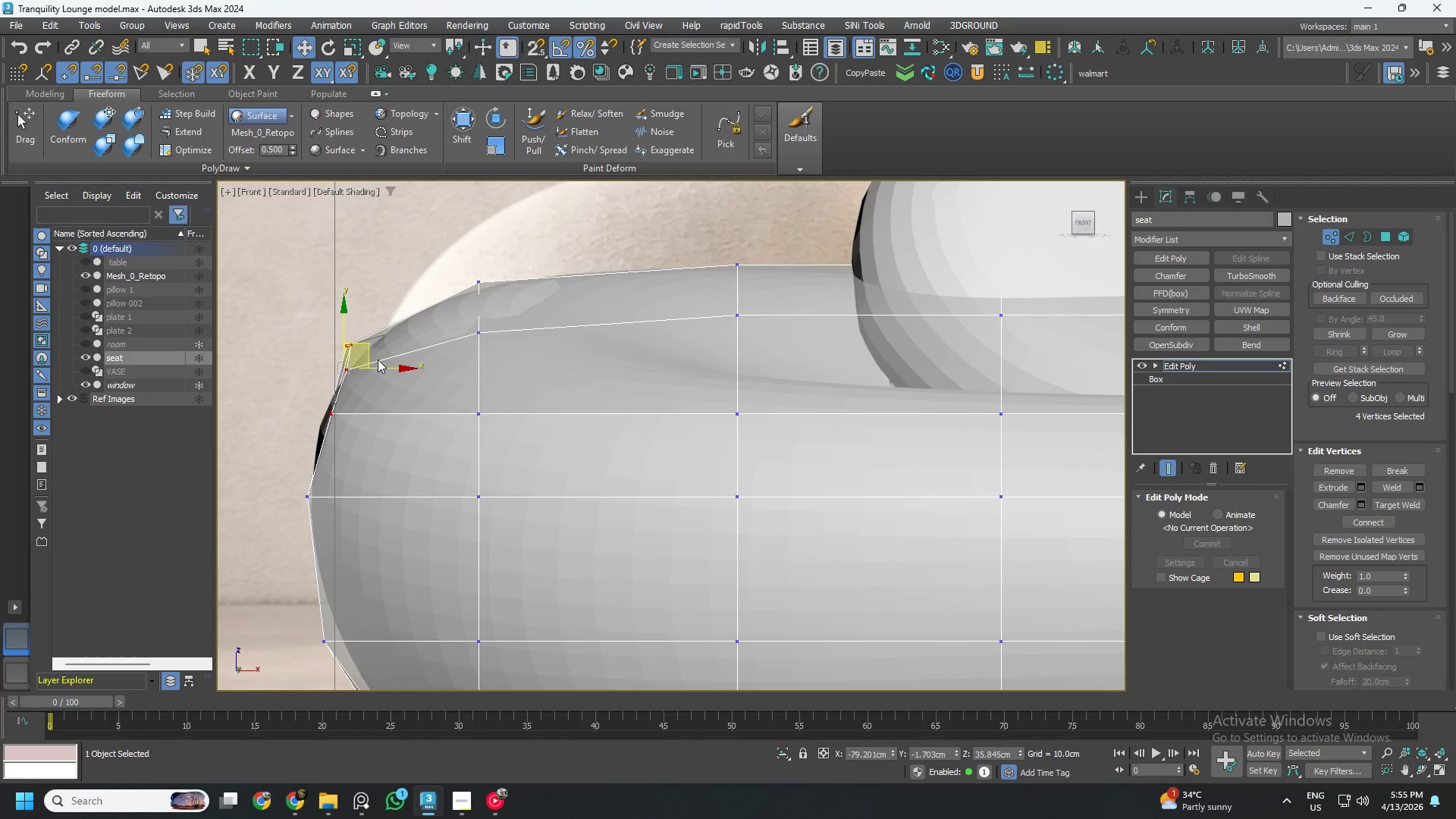 
left_click_drag(start_coordinate=[371, 354], to_coordinate=[355, 370])
 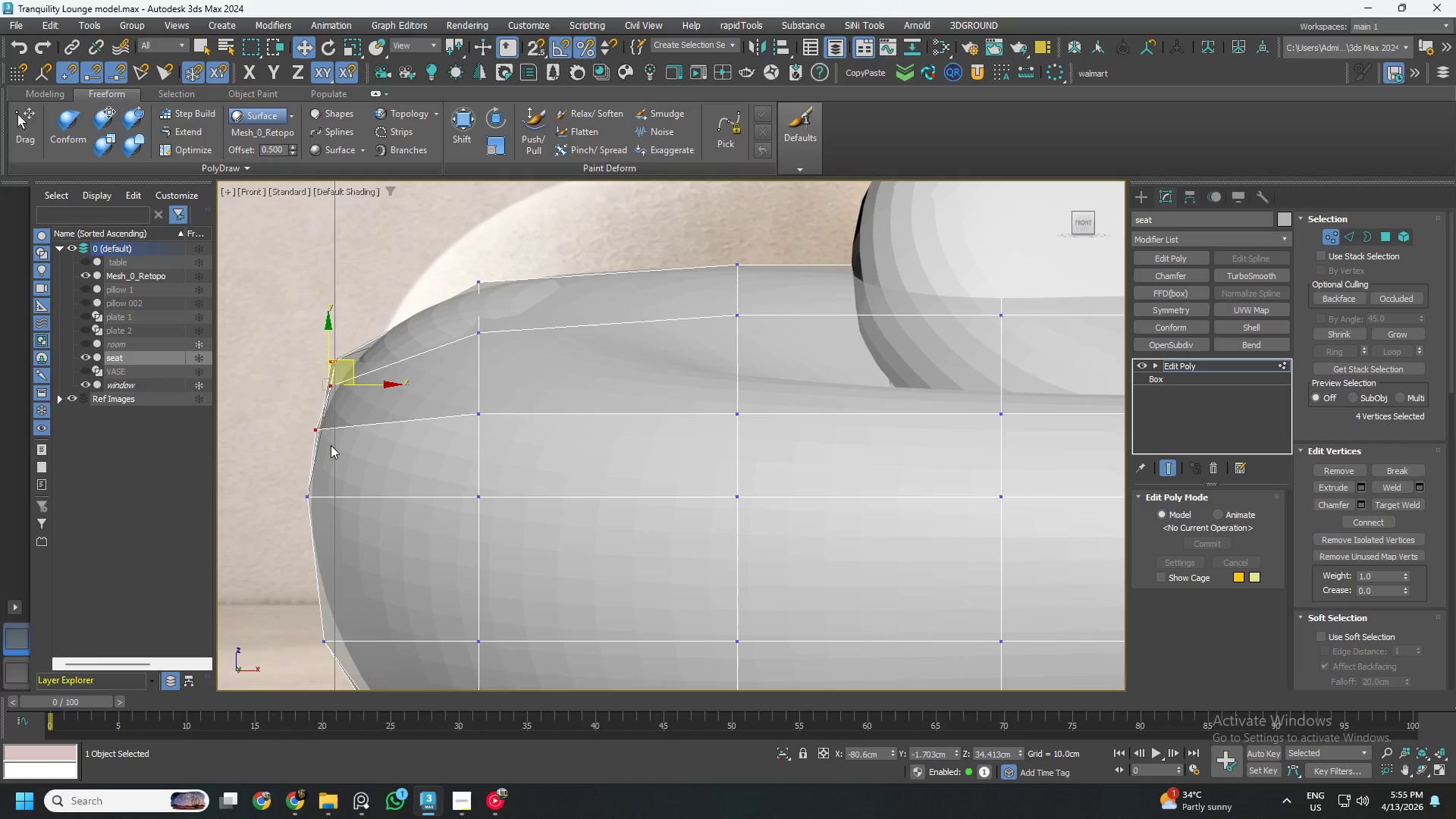 
left_click_drag(start_coordinate=[327, 445], to_coordinate=[279, 416])
 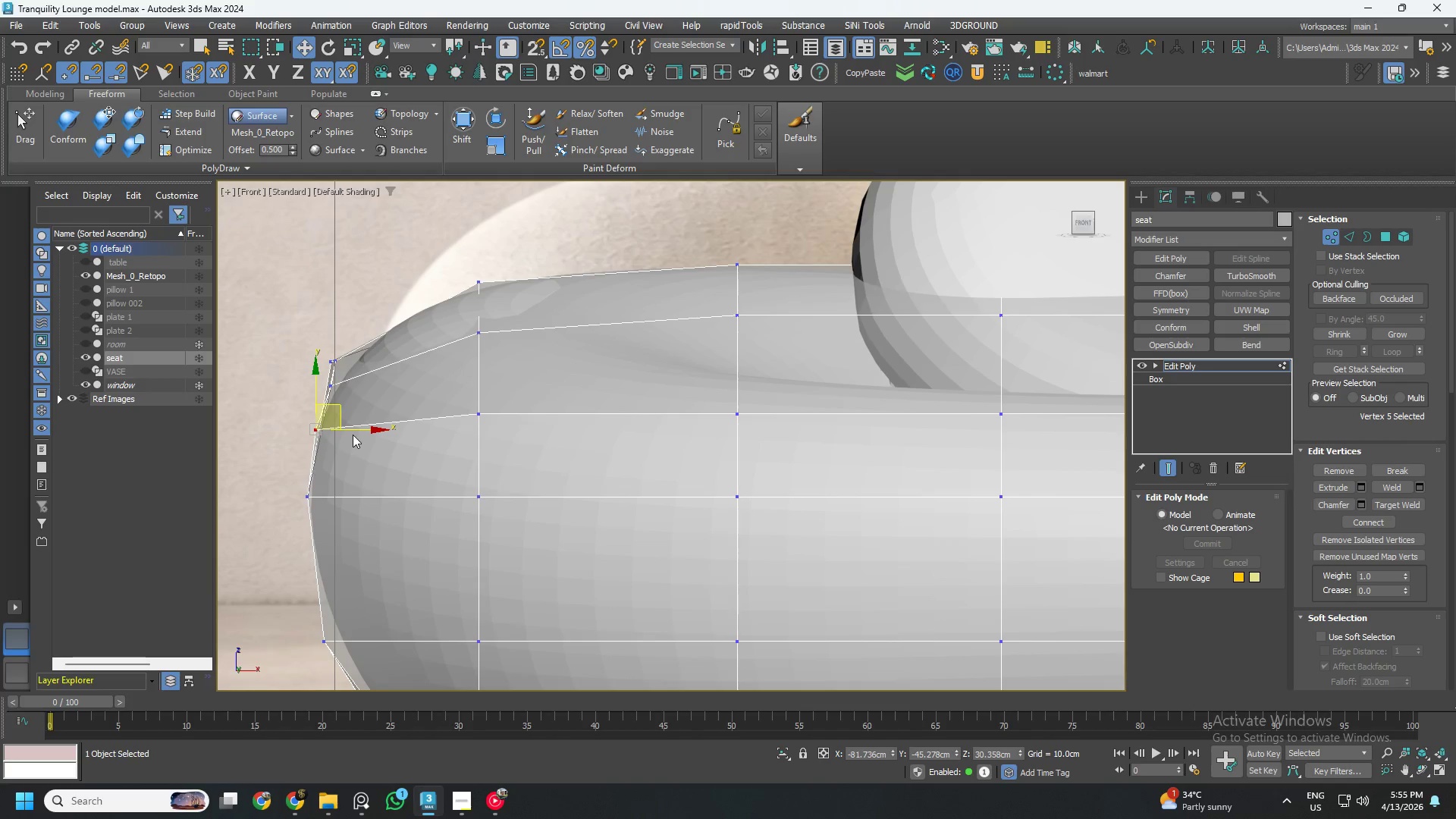 
left_click_drag(start_coordinate=[354, 433], to_coordinate=[368, 433])
 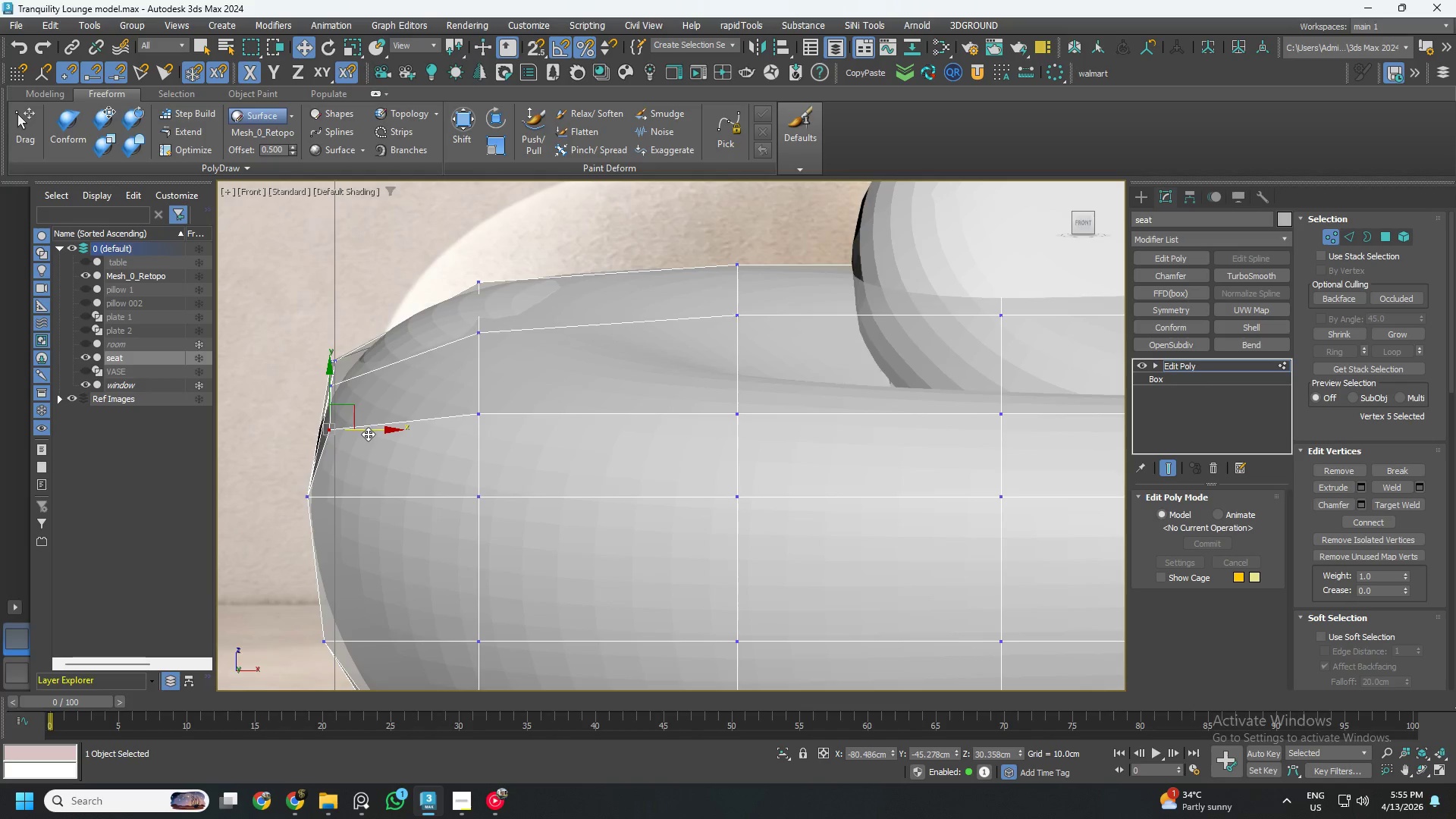 
hold_key(key=AltLeft, duration=1.25)
 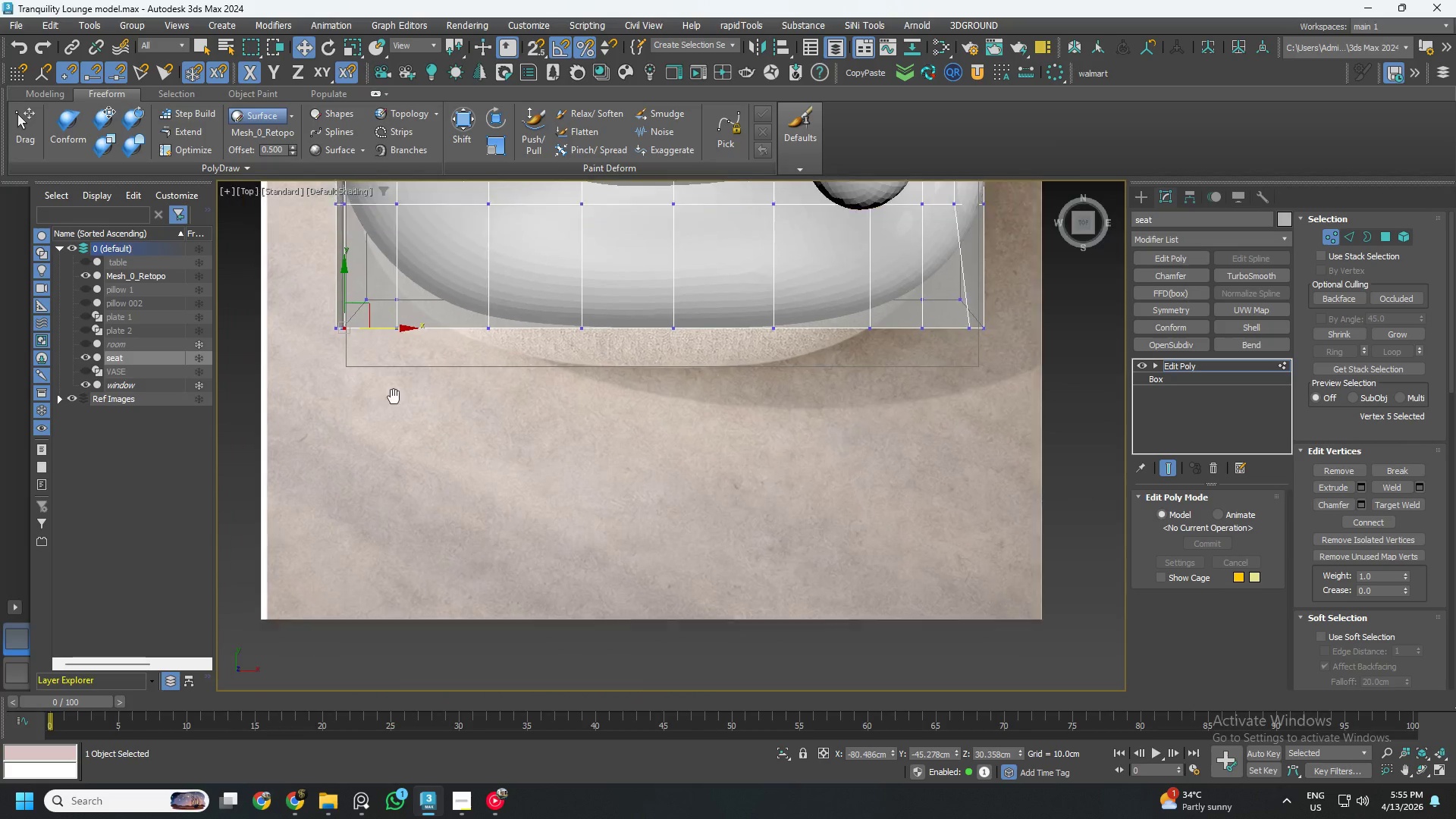 
scroll: coordinate [369, 435], scroll_direction: down, amount: 3.0
 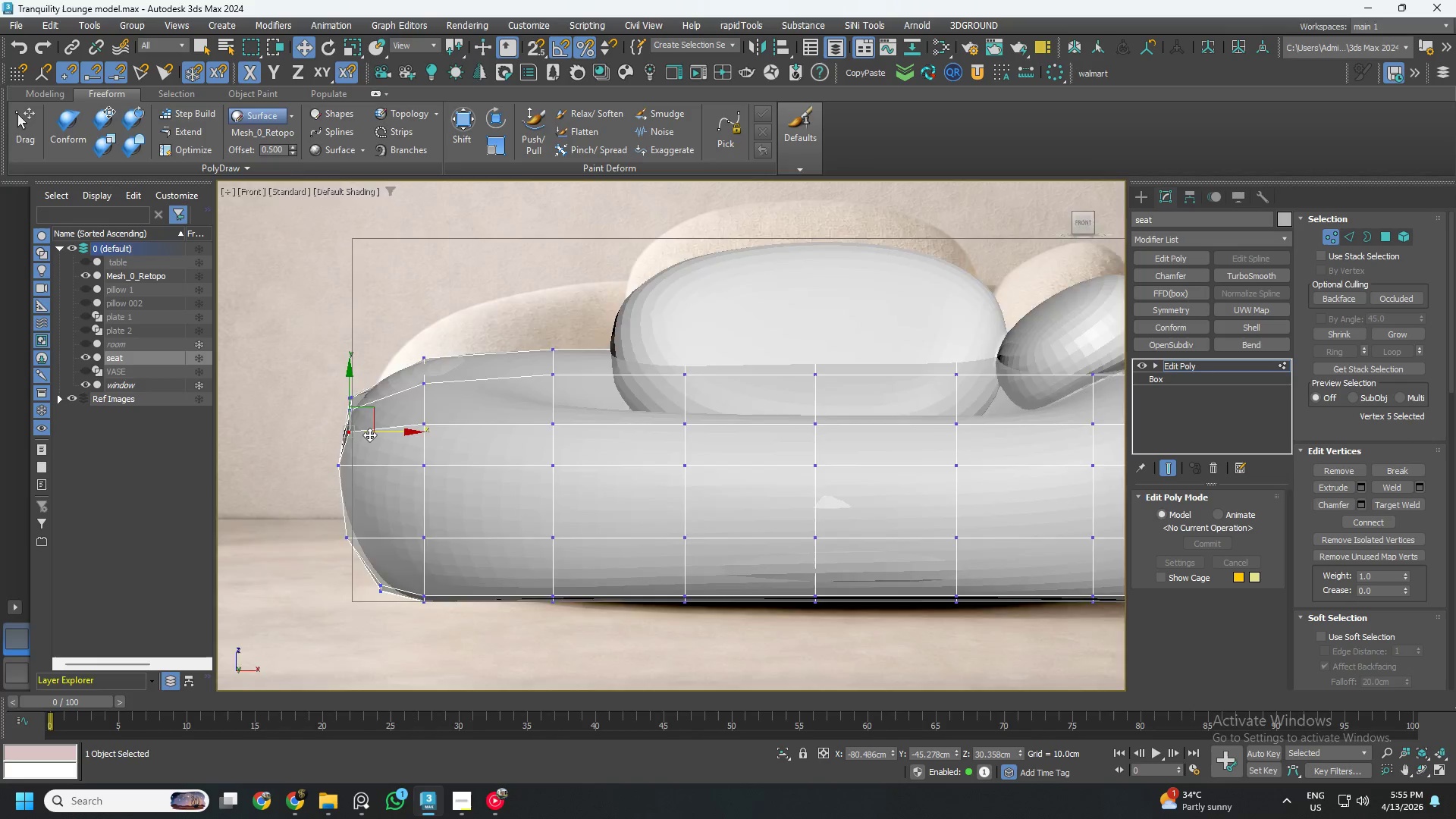 
scroll: coordinate [419, 429], scroll_direction: up, amount: 1.0
 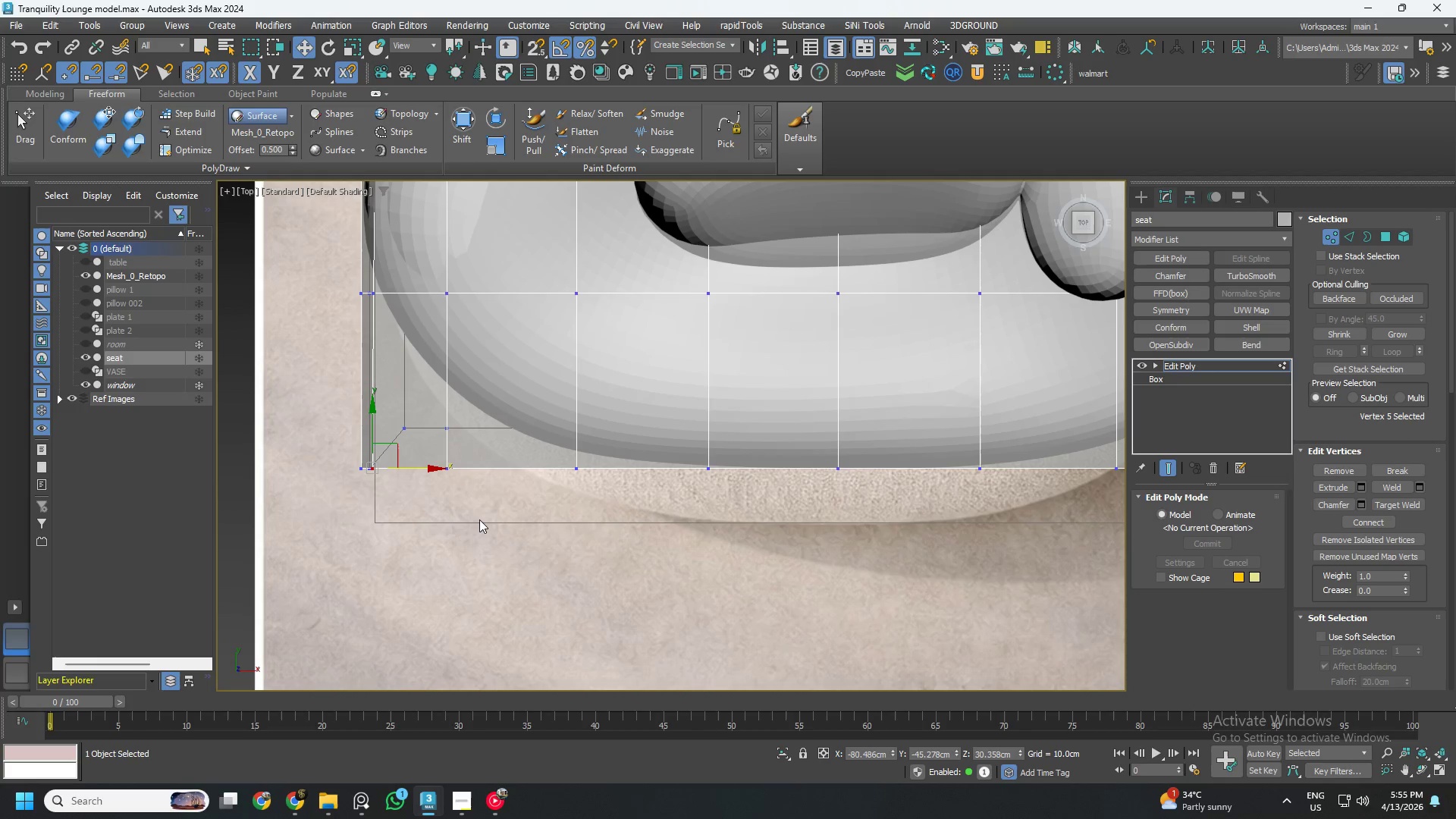 
left_click_drag(start_coordinate=[482, 527], to_coordinate=[428, 398])
 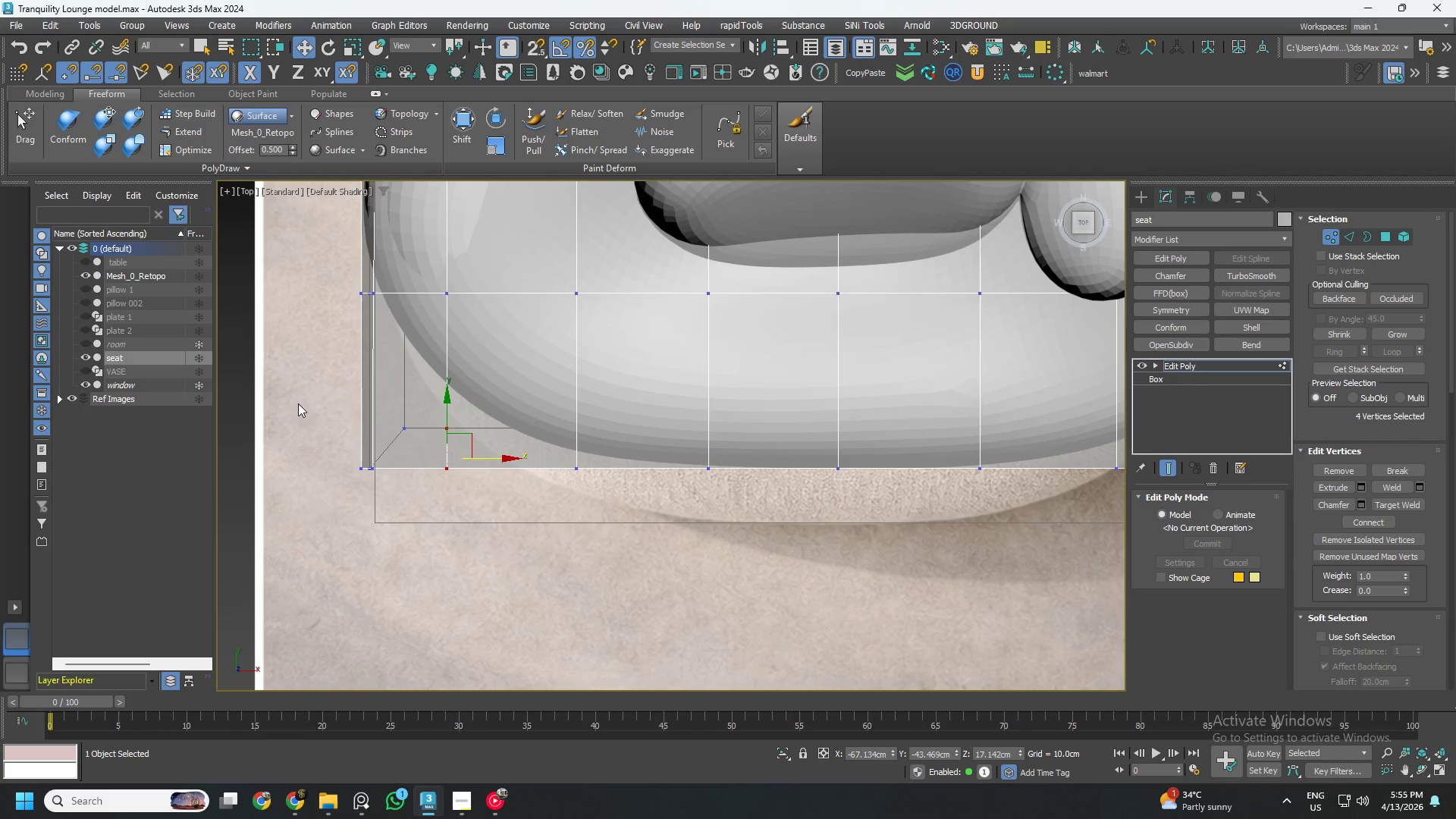 
left_click_drag(start_coordinate=[299, 397], to_coordinate=[423, 521])
 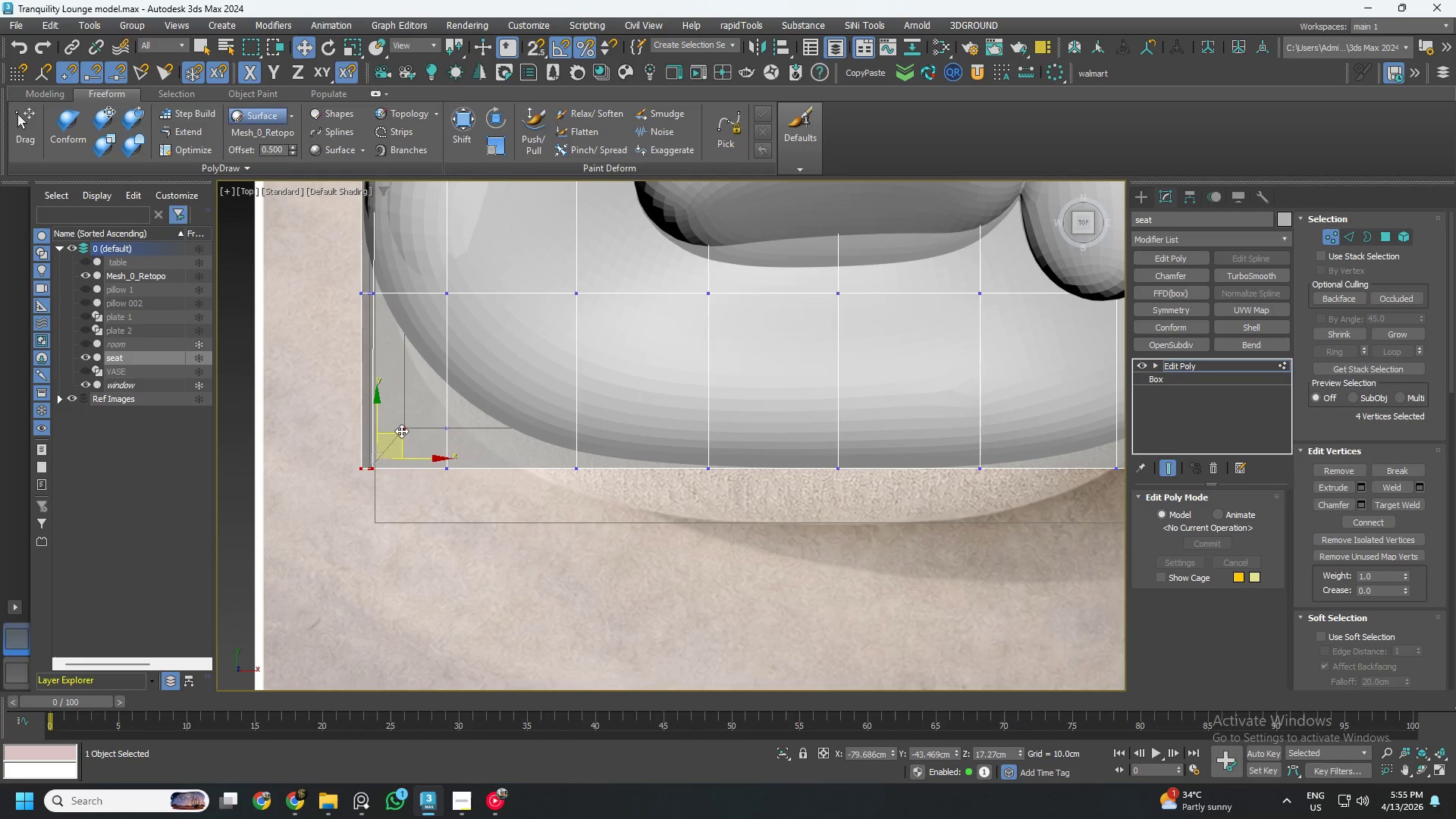 
left_click_drag(start_coordinate=[398, 435], to_coordinate=[411, 400])
 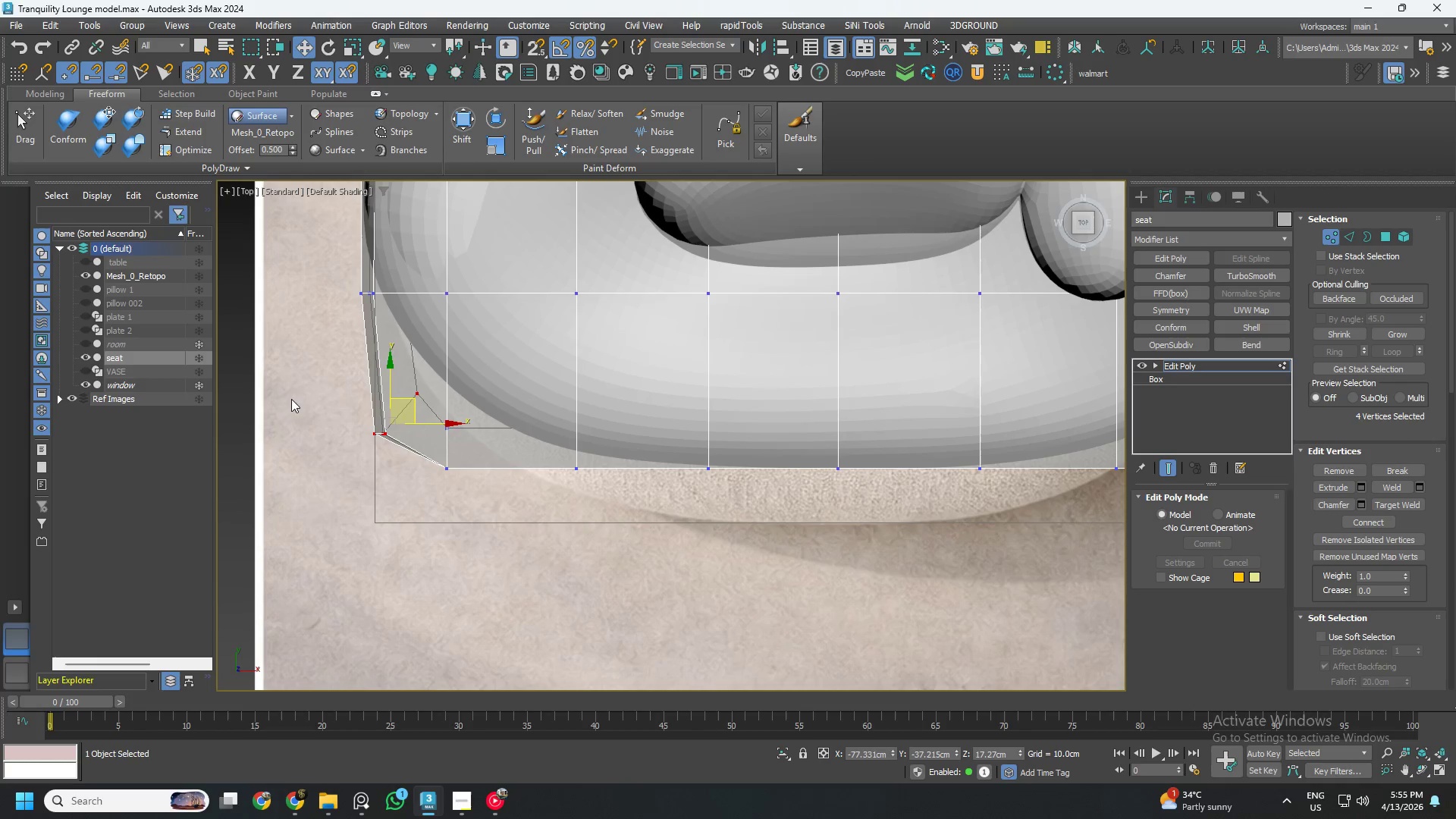 
left_click_drag(start_coordinate=[303, 391], to_coordinate=[498, 527])
 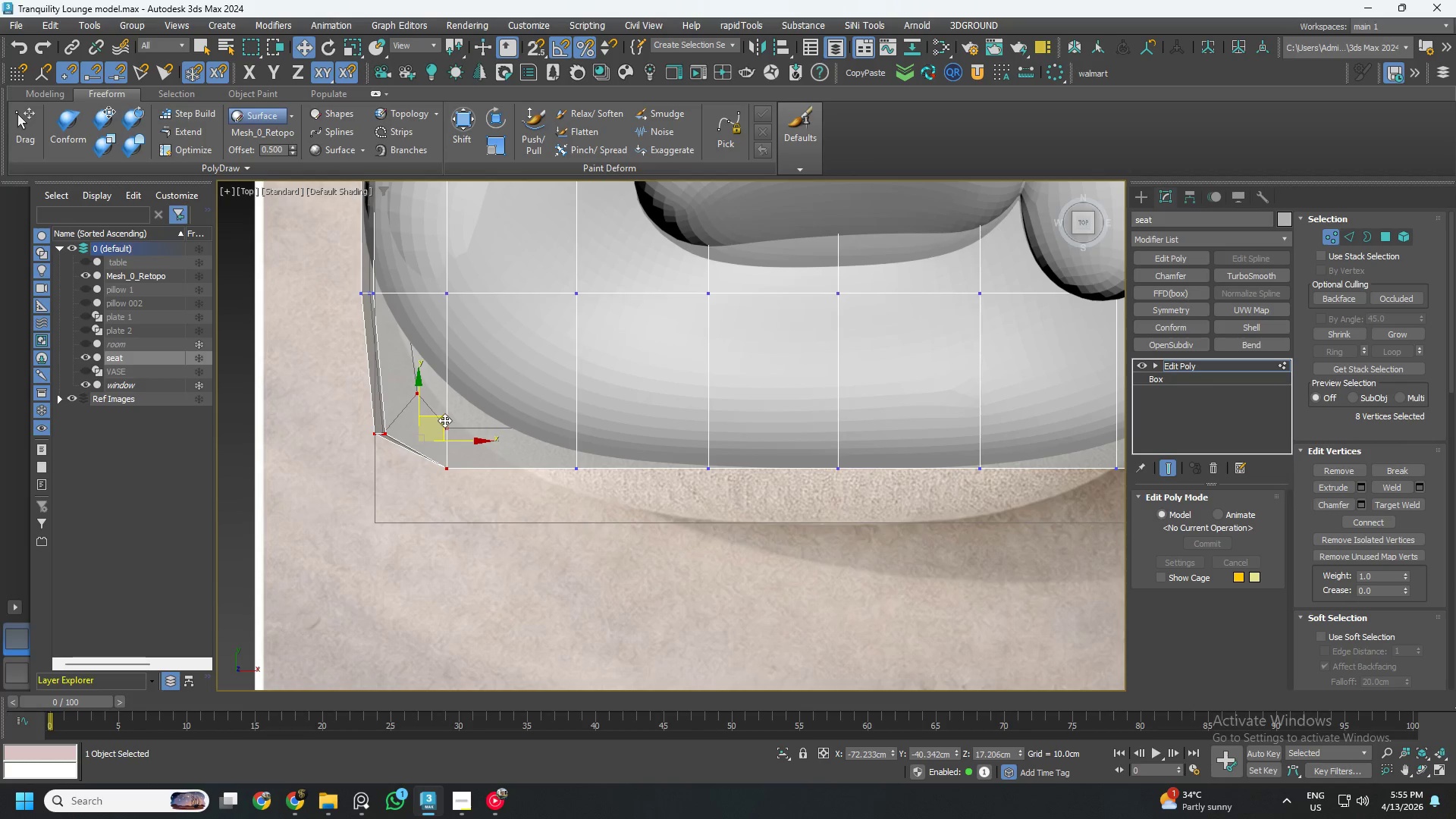 
left_click_drag(start_coordinate=[444, 420], to_coordinate=[482, 374])
 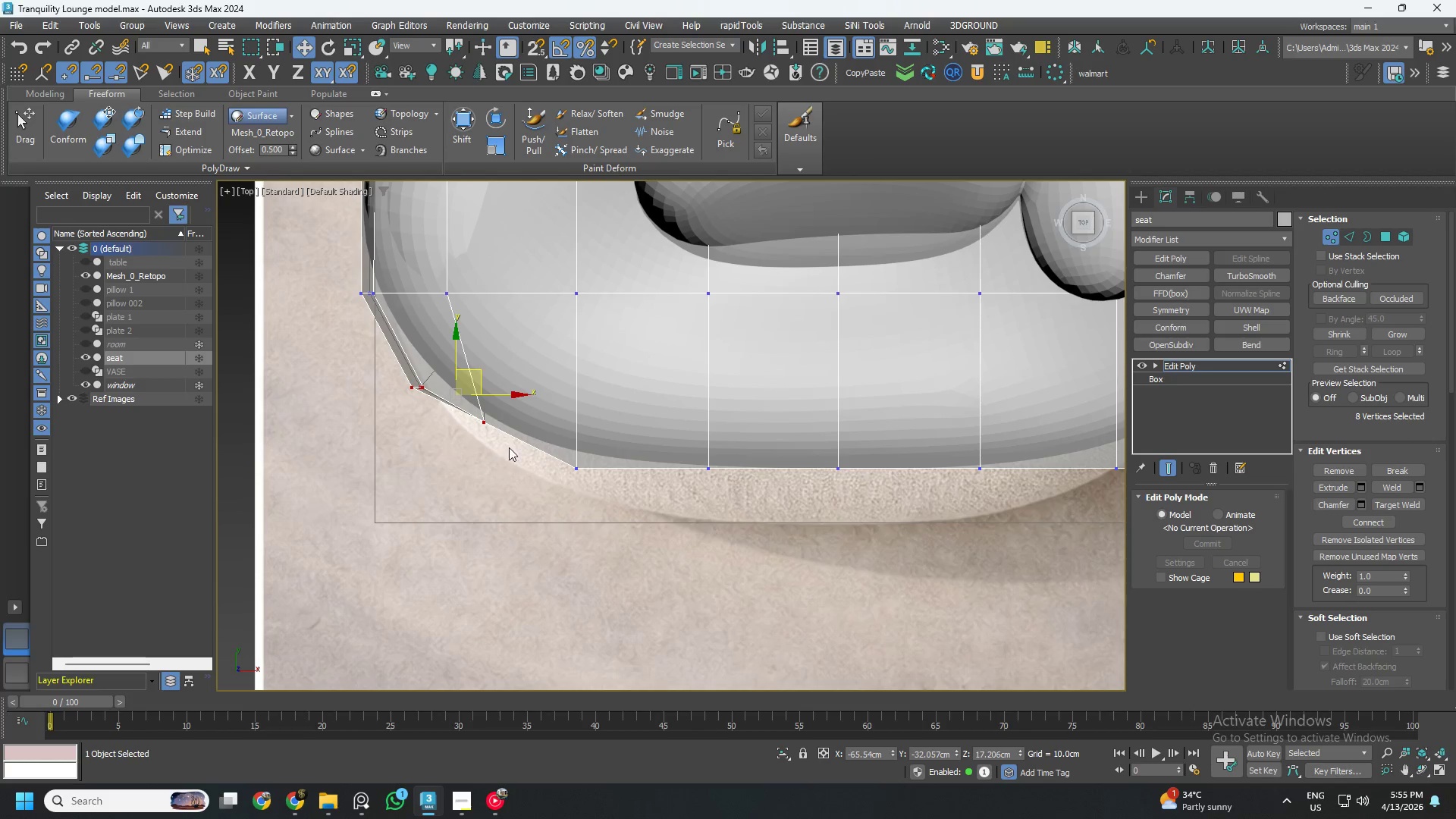 
left_click_drag(start_coordinate=[540, 495], to_coordinate=[465, 357])
 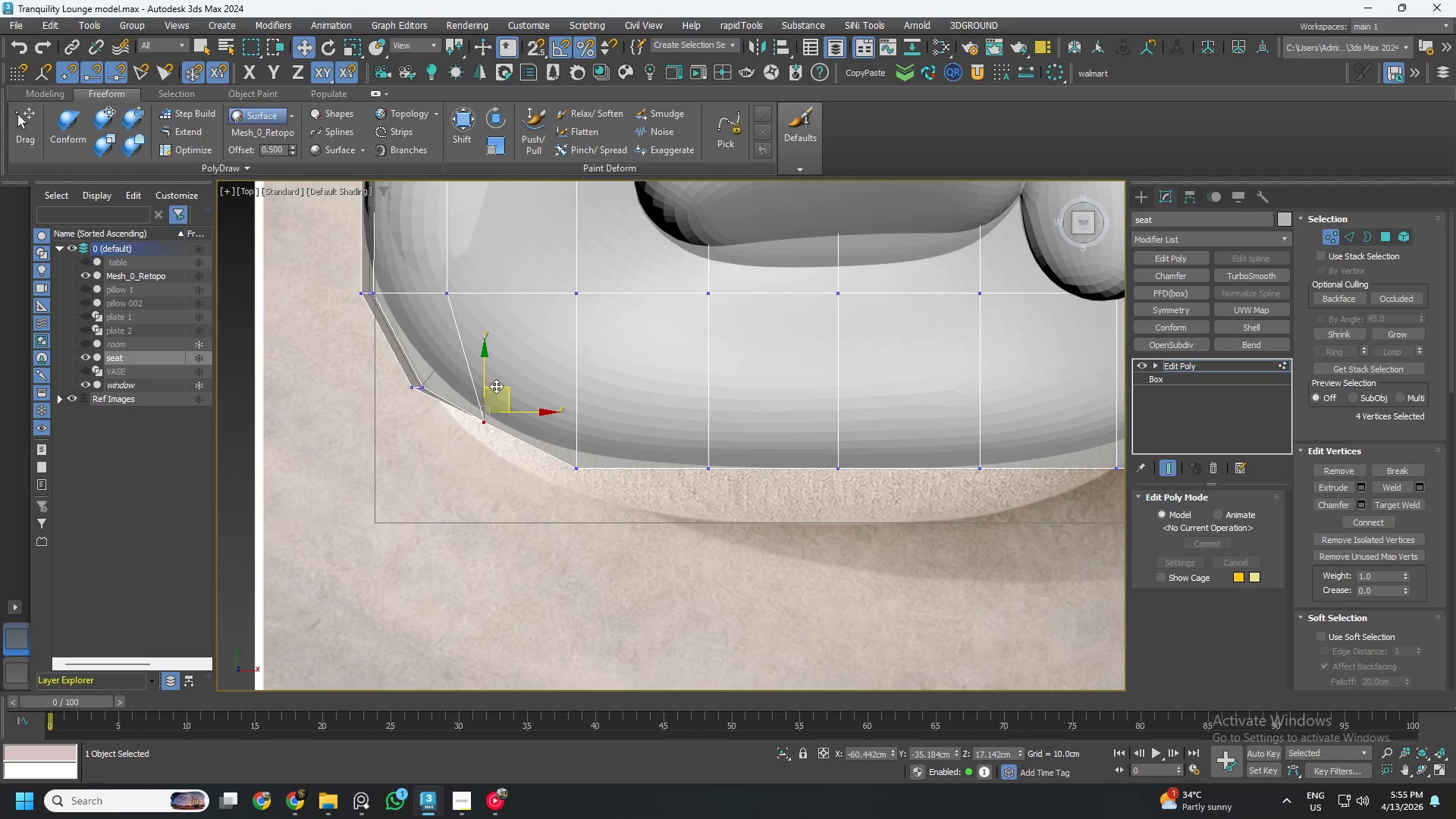 
left_click_drag(start_coordinate=[505, 387], to_coordinate=[512, 399])
 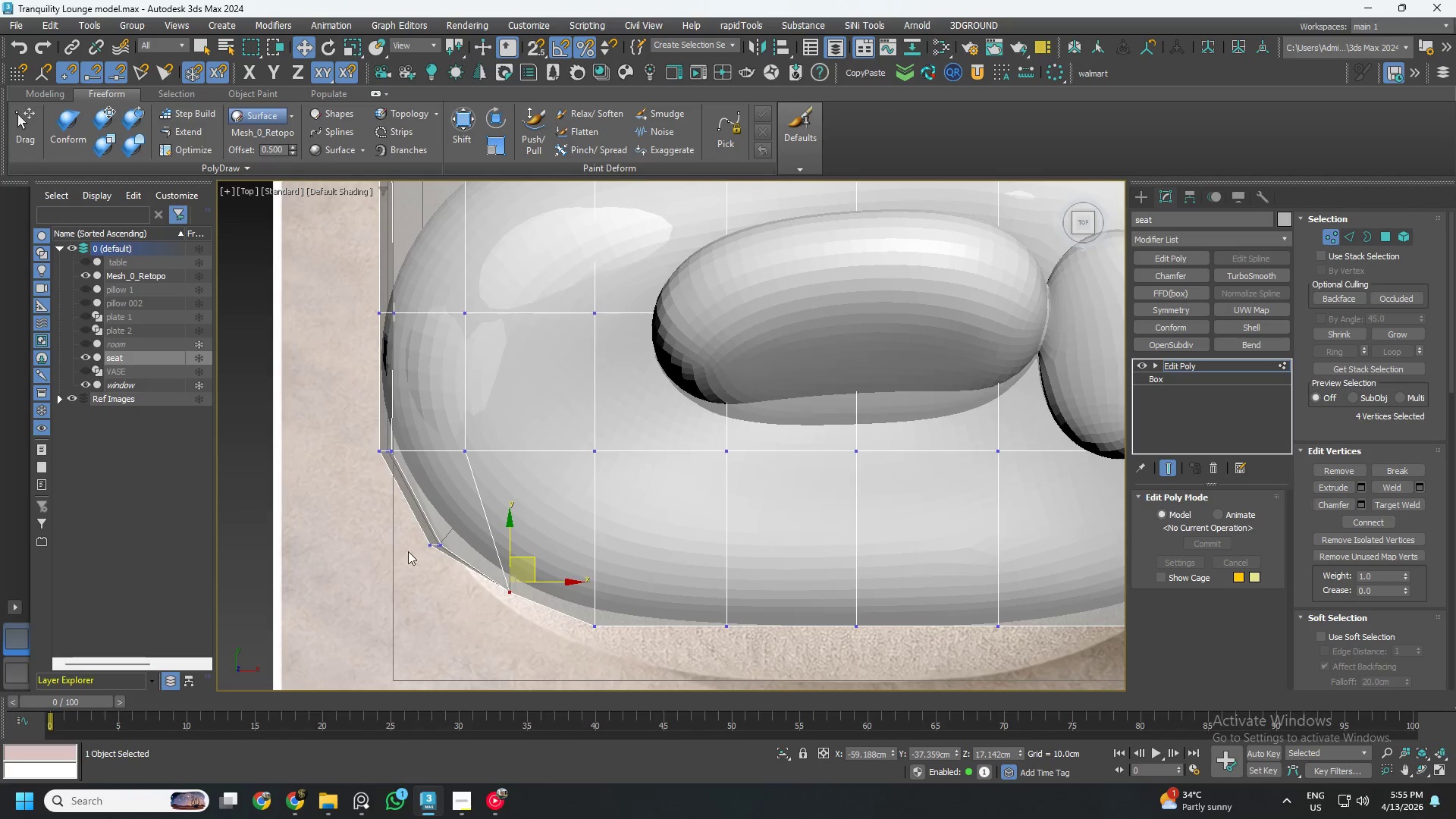 
left_click_drag(start_coordinate=[356, 400], to_coordinate=[494, 492])
 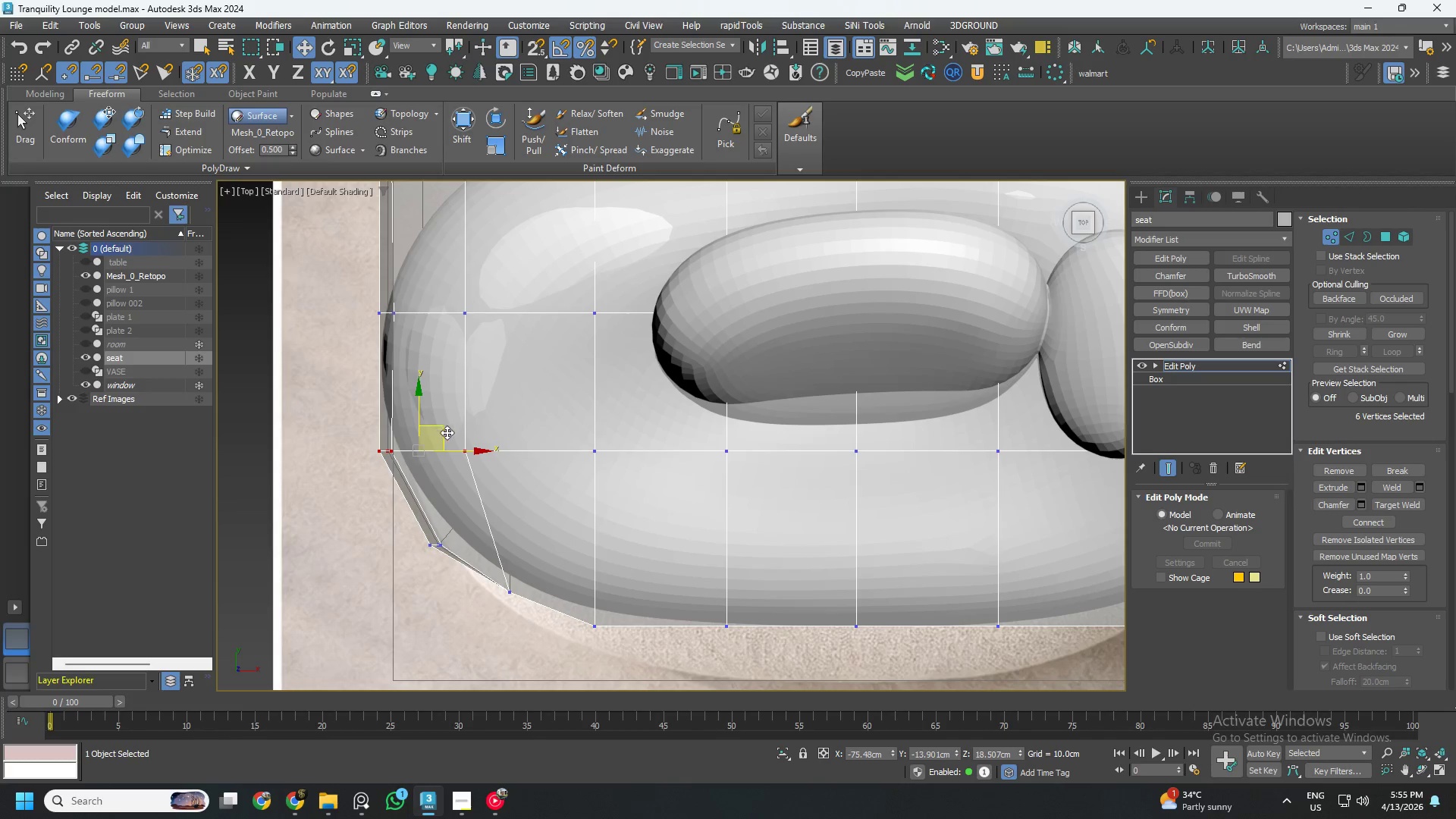 
left_click_drag(start_coordinate=[447, 430], to_coordinate=[455, 428])
 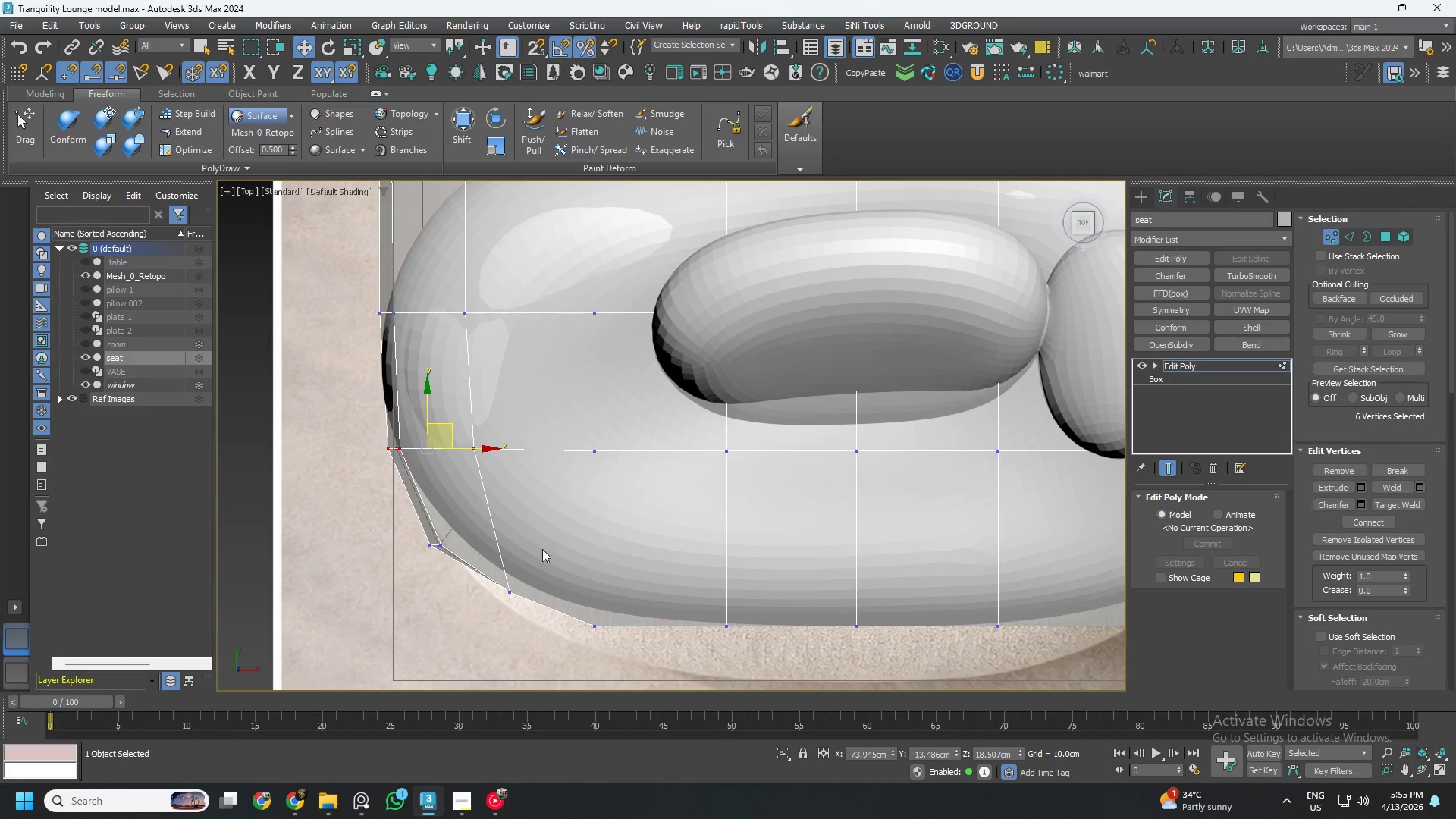 
left_click_drag(start_coordinate=[653, 672], to_coordinate=[574, 579])
 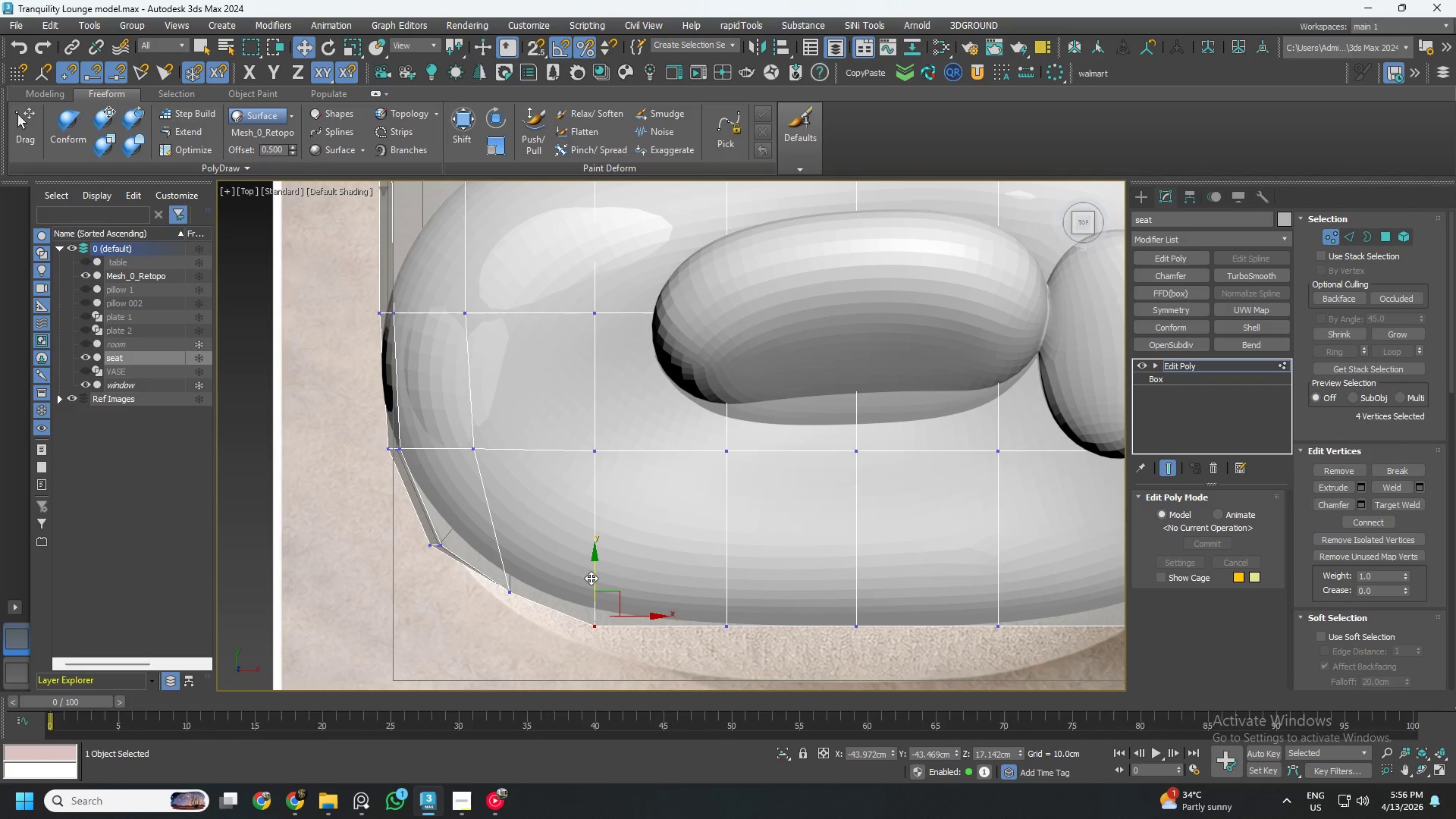 
left_click_drag(start_coordinate=[591, 578], to_coordinate=[592, 567])
 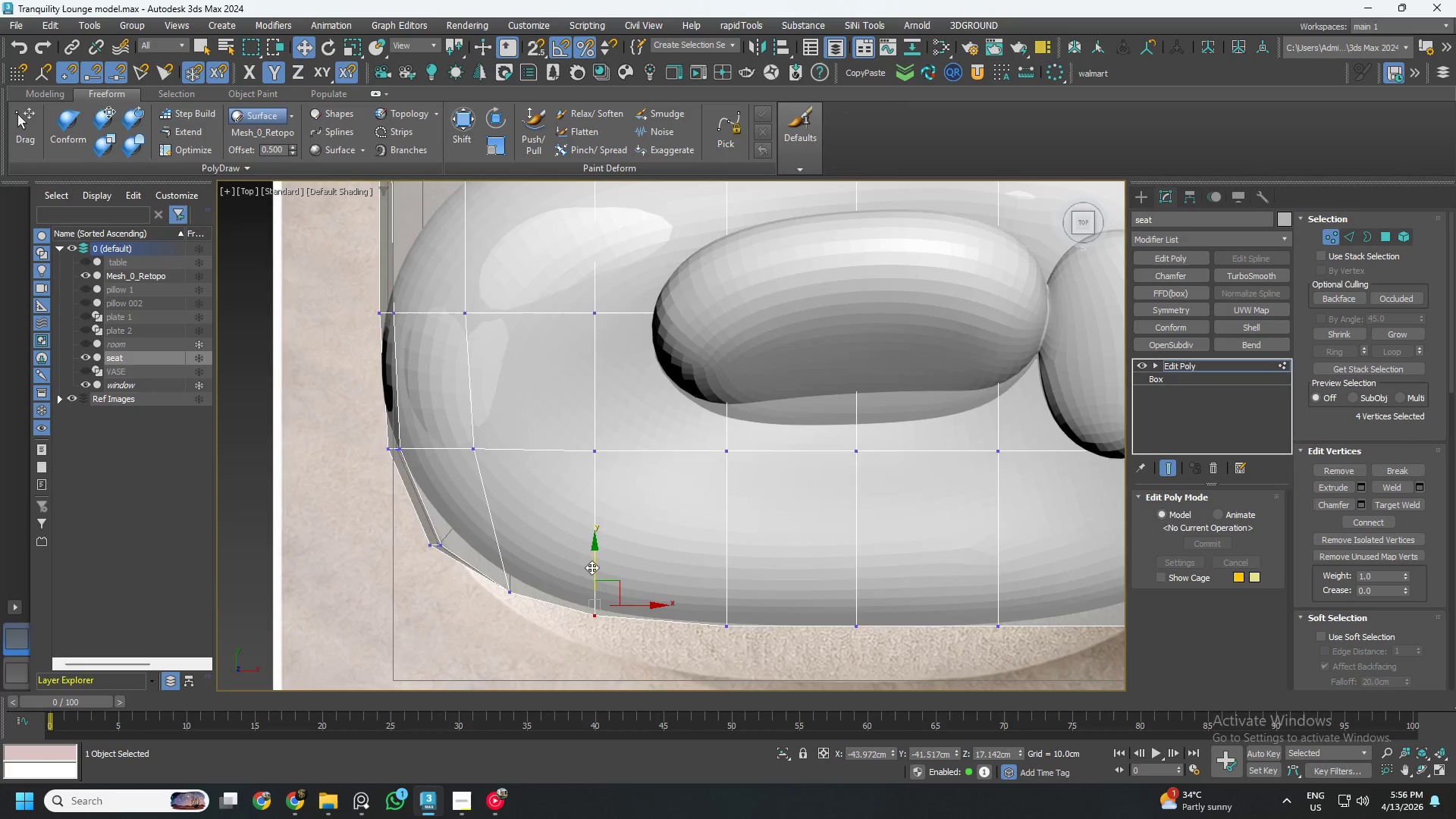 
scroll: coordinate [592, 569], scroll_direction: down, amount: 1.0
 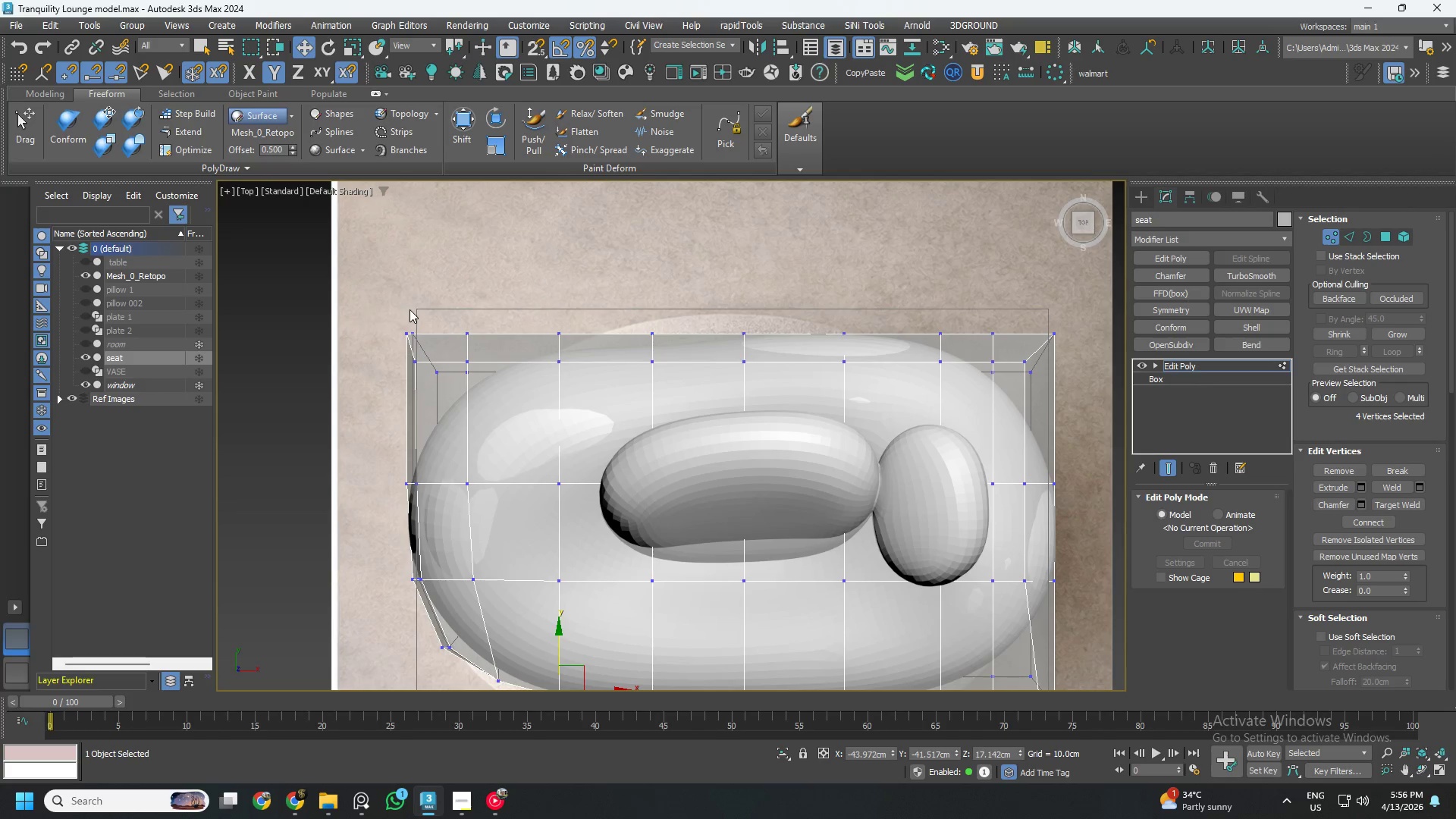 
left_click_drag(start_coordinate=[460, 315], to_coordinate=[522, 394])
 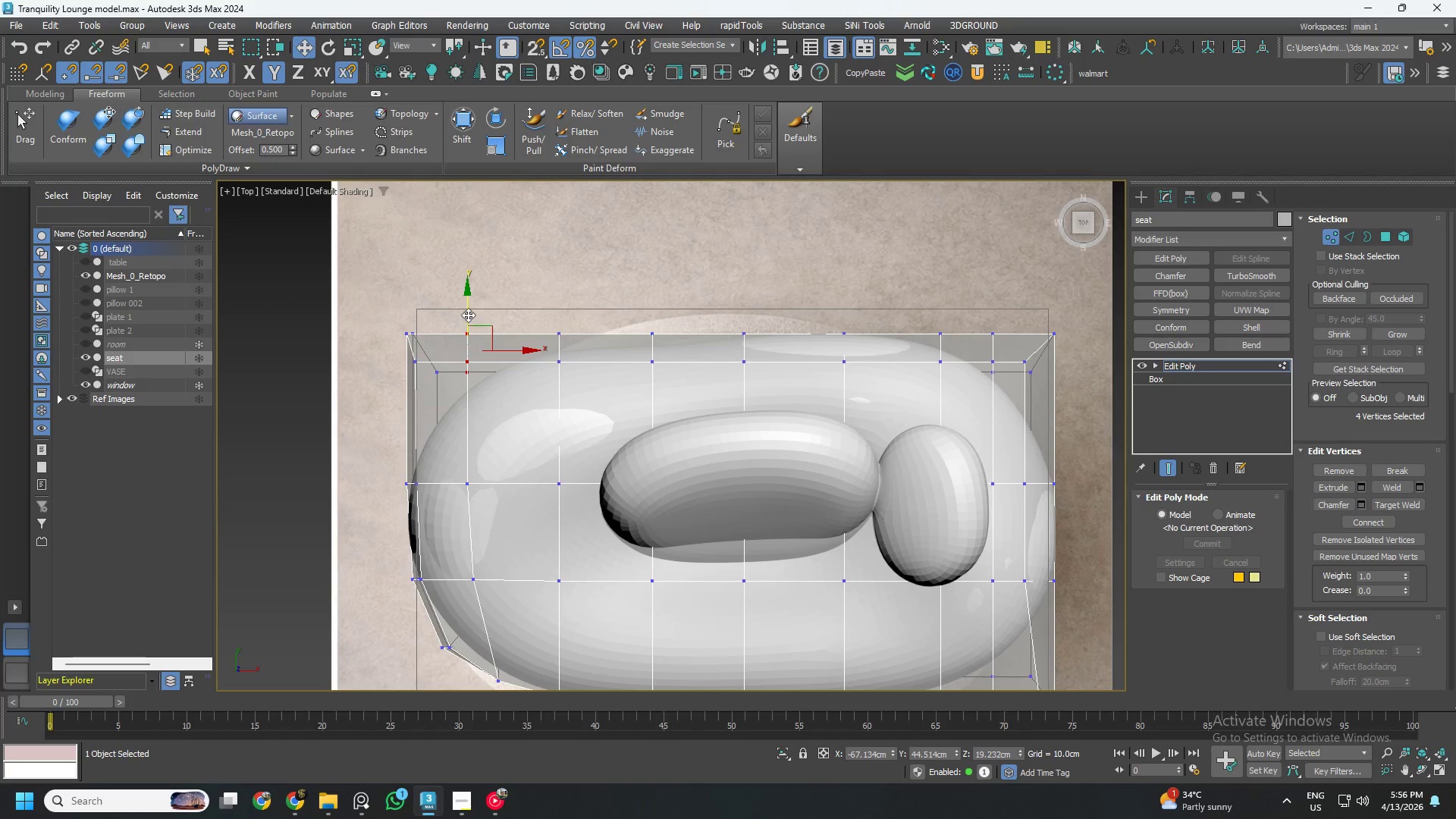 
left_click_drag(start_coordinate=[468, 313], to_coordinate=[473, 352])
 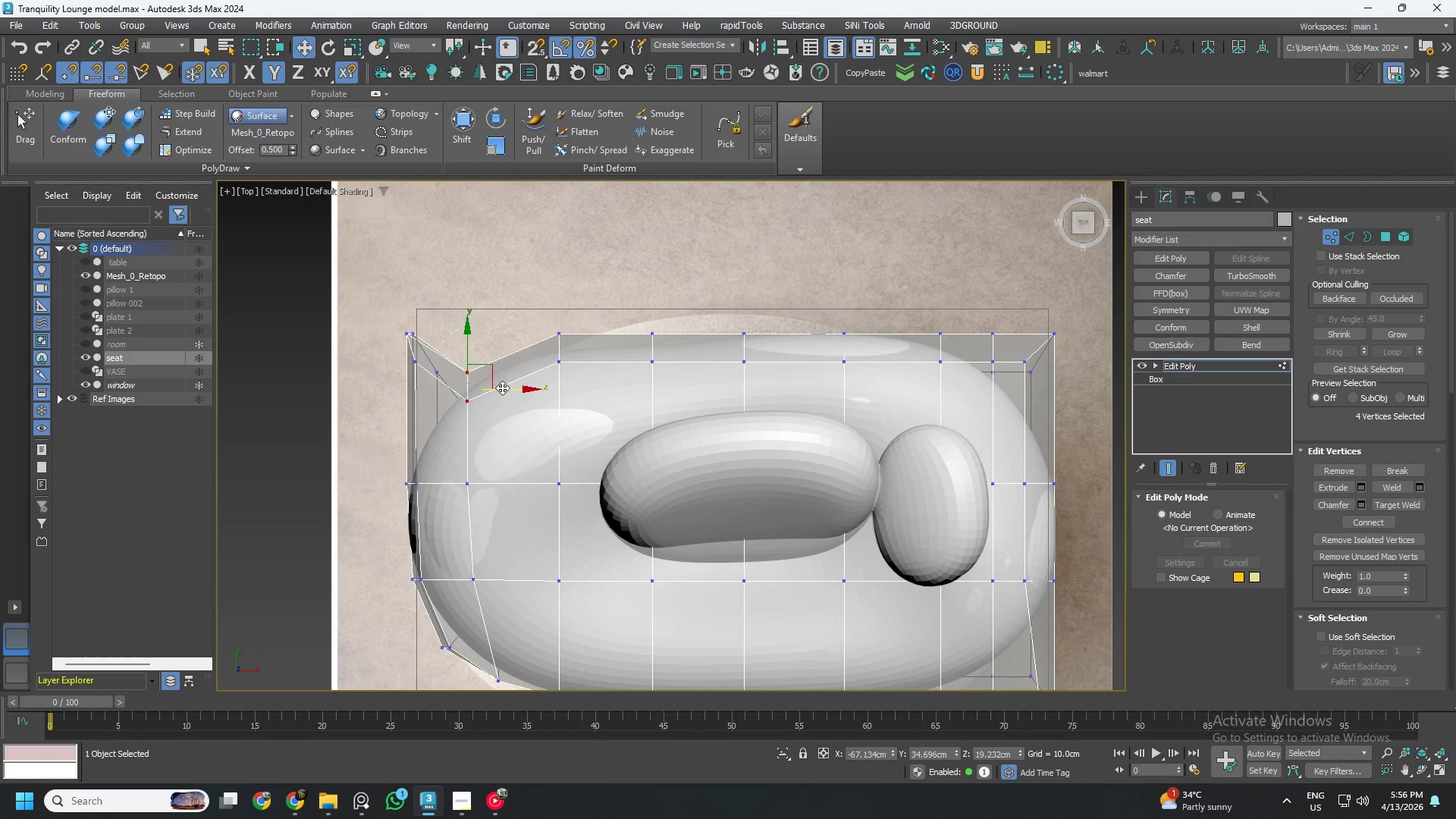 
left_click_drag(start_coordinate=[502, 388], to_coordinate=[514, 394])
 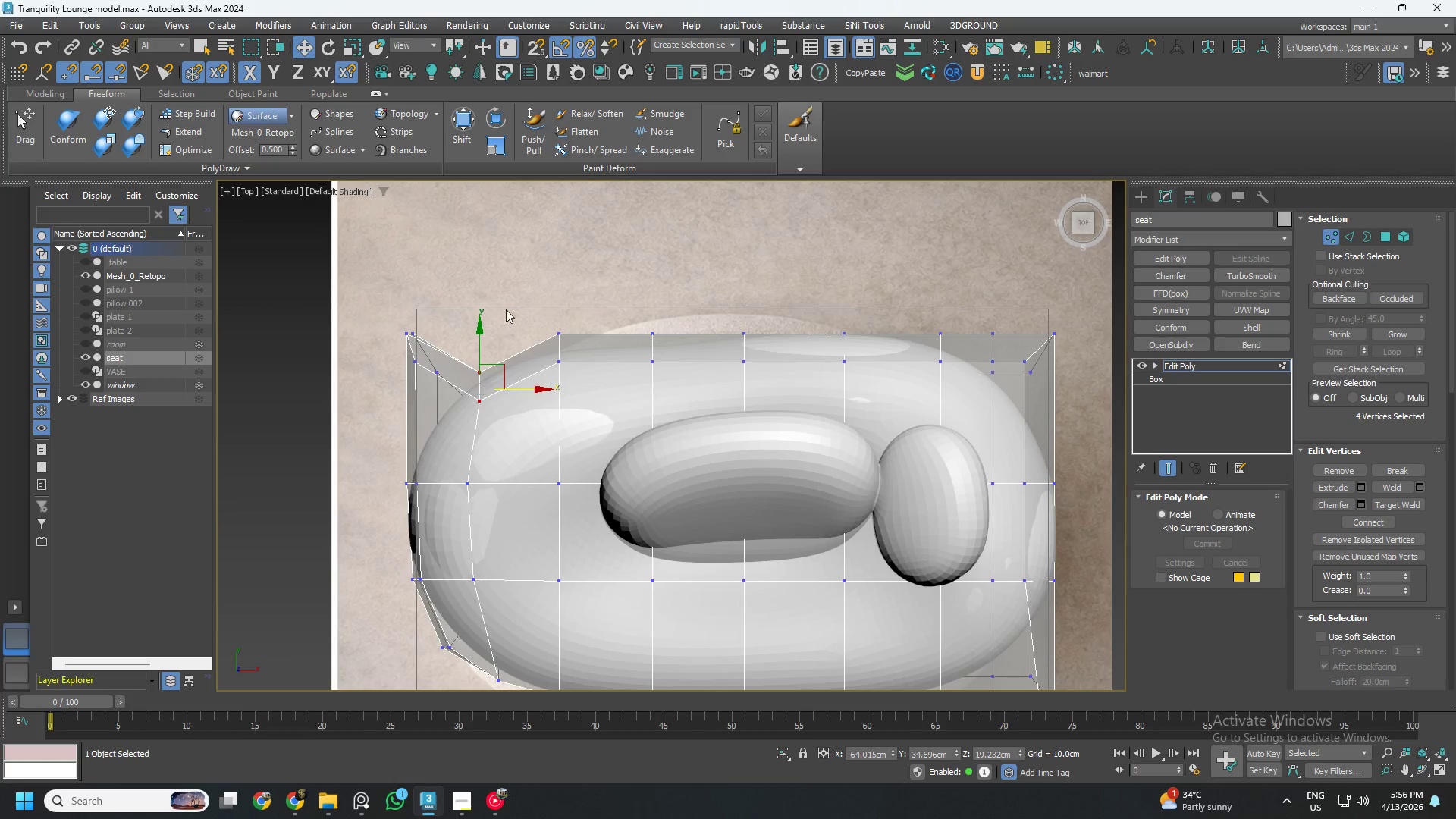 
left_click_drag(start_coordinate=[504, 303], to_coordinate=[601, 381])
 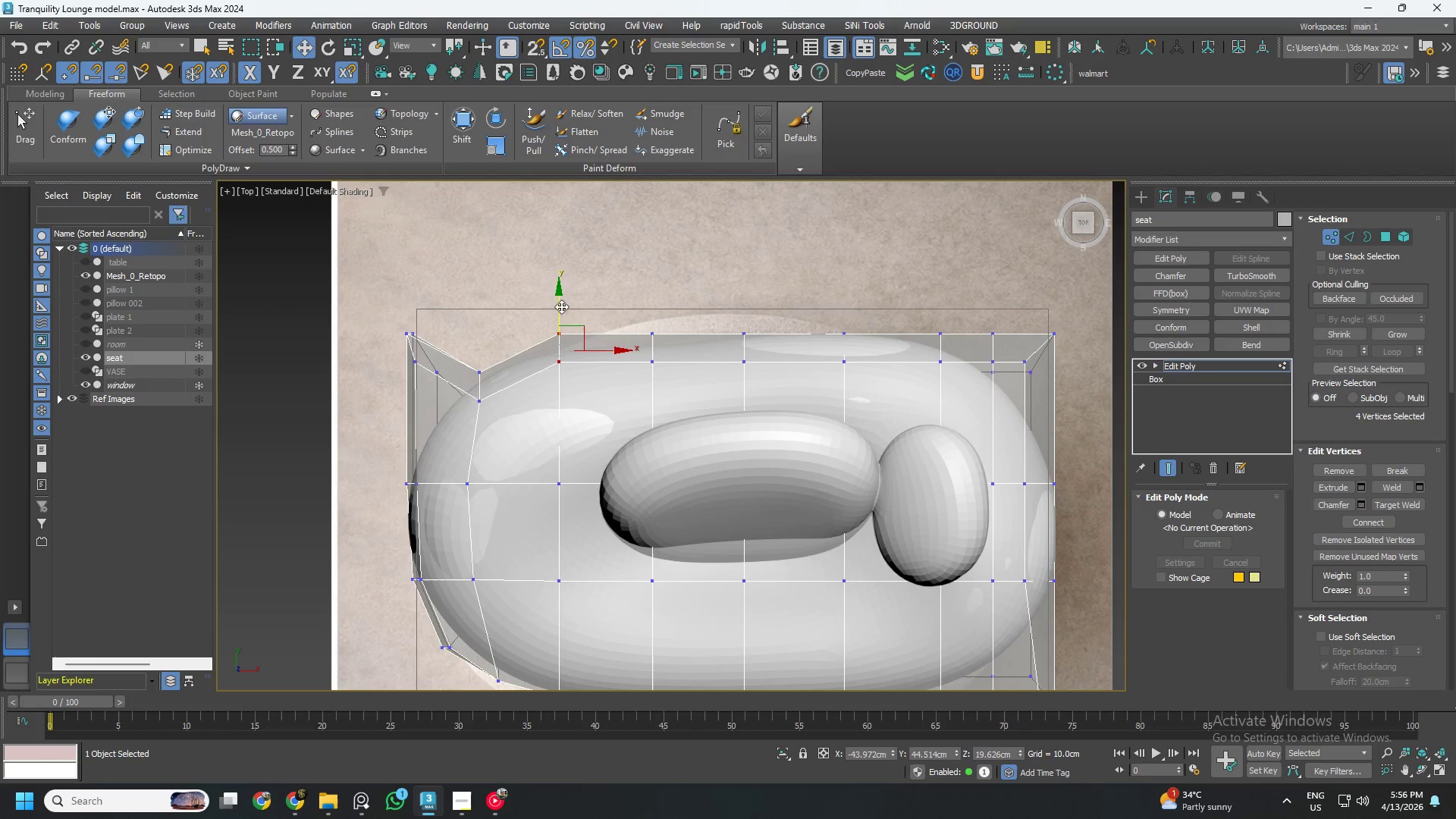 
left_click_drag(start_coordinate=[561, 306], to_coordinate=[558, 316])
 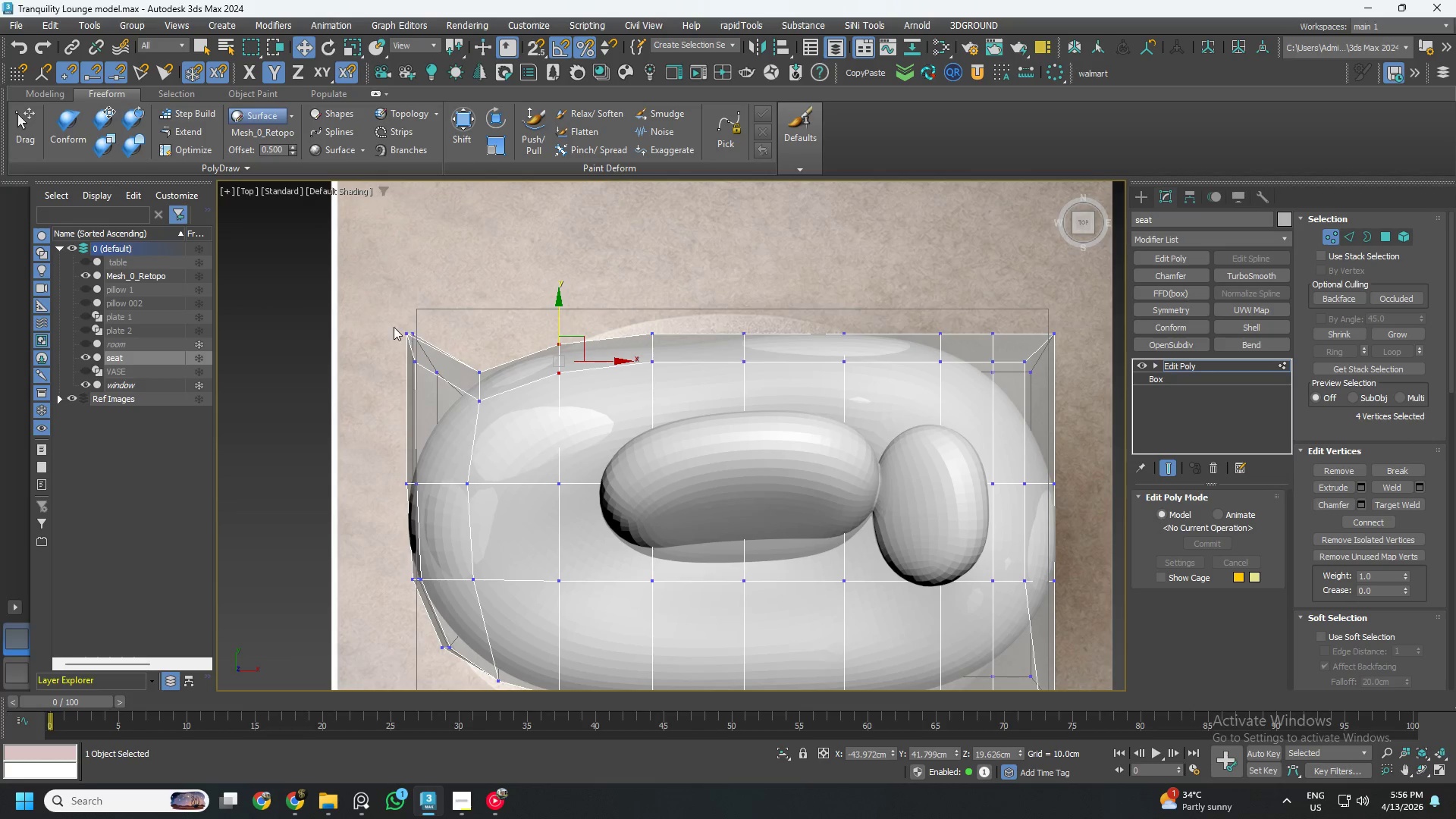 
left_click_drag(start_coordinate=[371, 312], to_coordinate=[449, 405])
 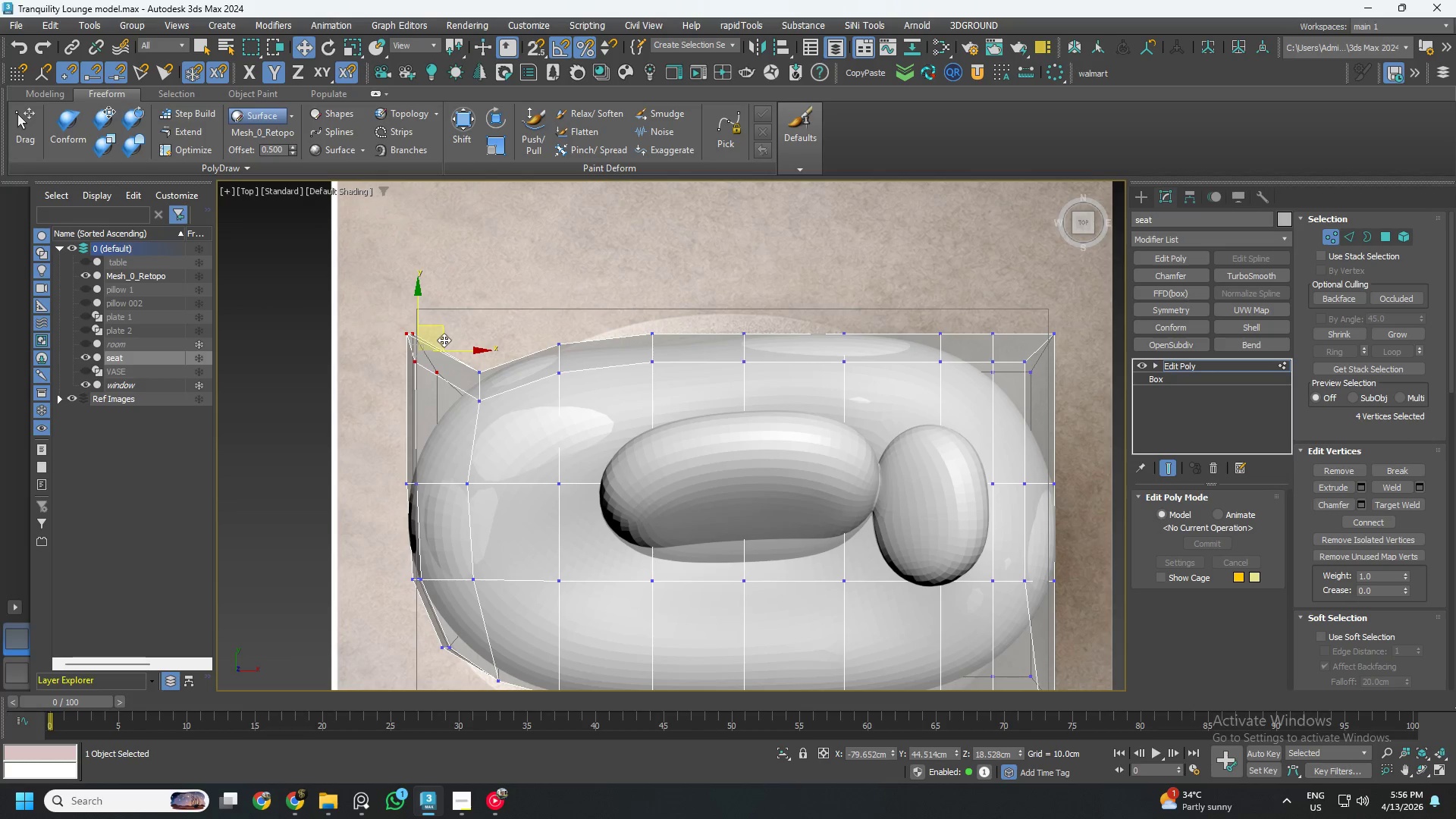 
left_click_drag(start_coordinate=[444, 336], to_coordinate=[463, 413])
 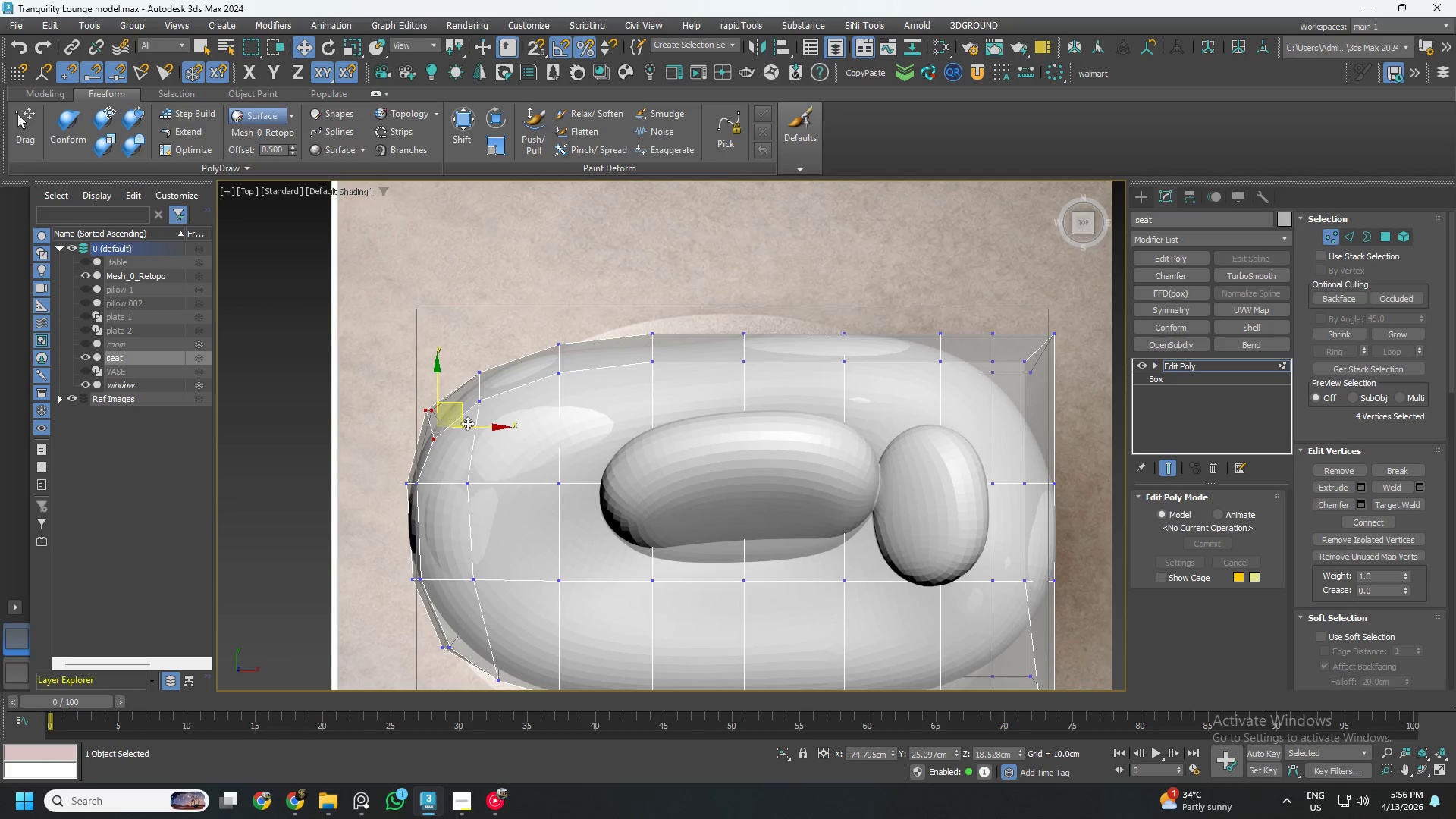 
scroll: coordinate [471, 428], scroll_direction: down, amount: 1.0
 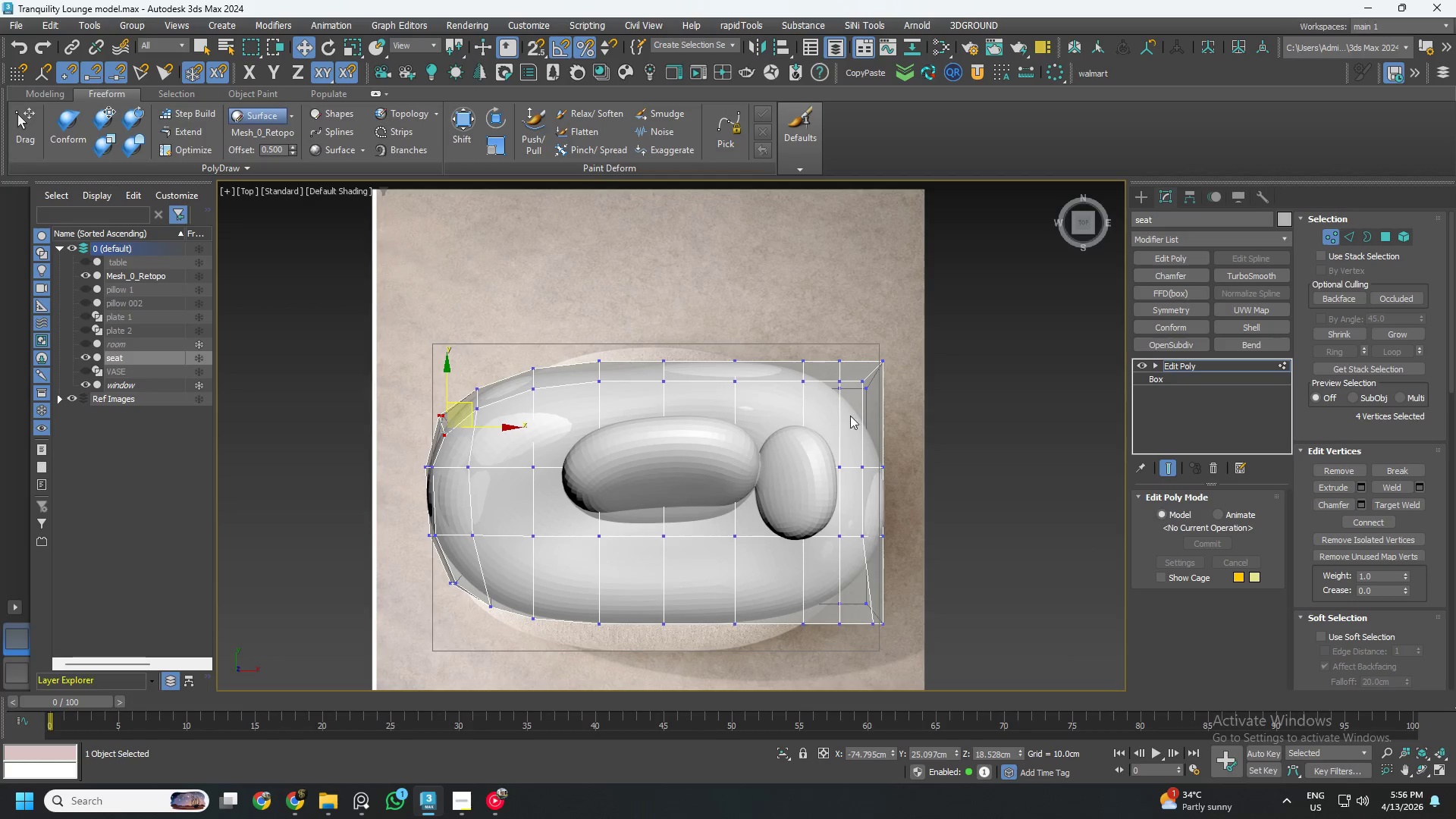 
scroll: coordinate [921, 355], scroll_direction: up, amount: 2.0
 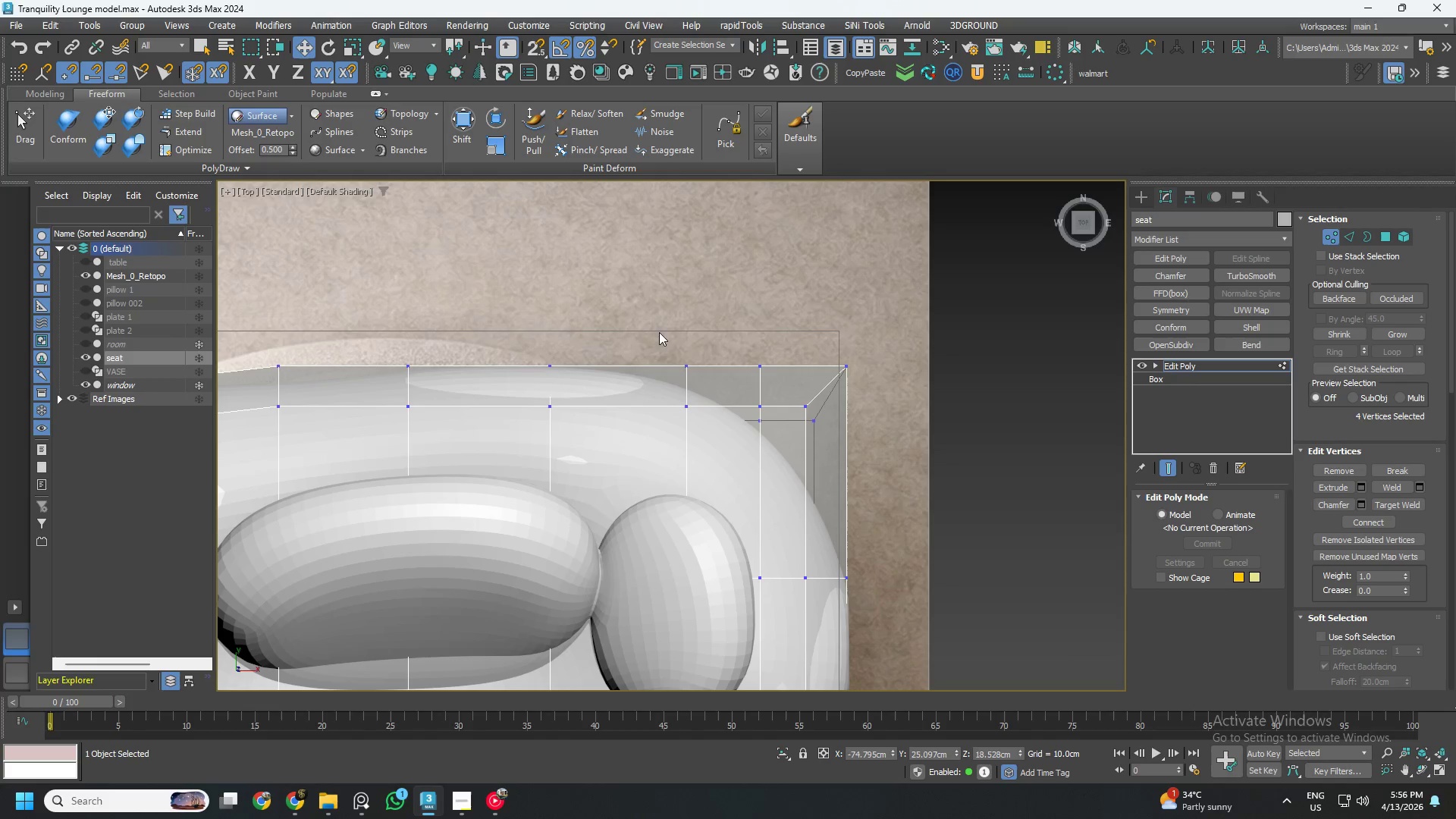 
left_click_drag(start_coordinate=[627, 315], to_coordinate=[718, 432])
 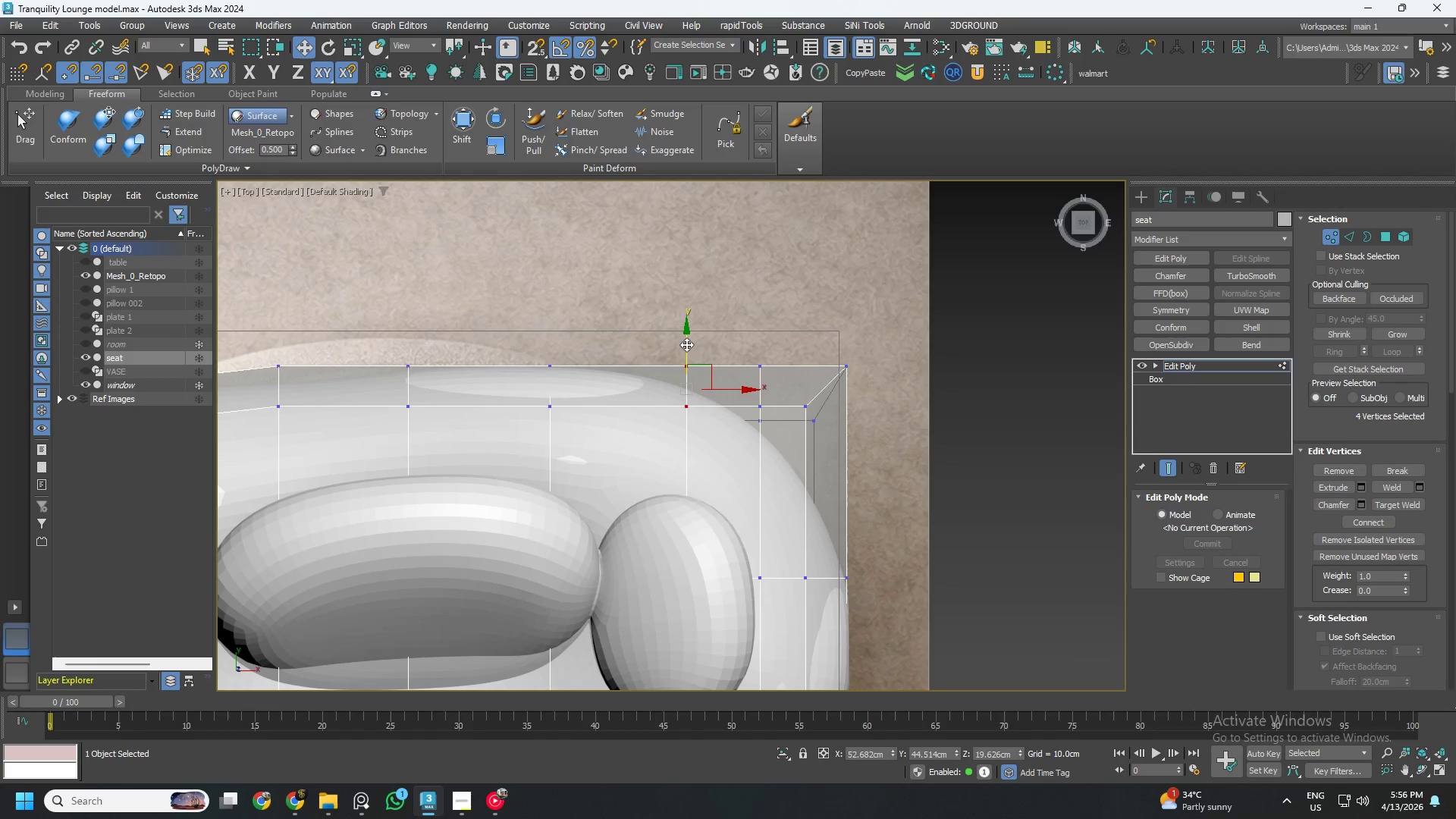 
left_click_drag(start_coordinate=[686, 344], to_coordinate=[685, 360])
 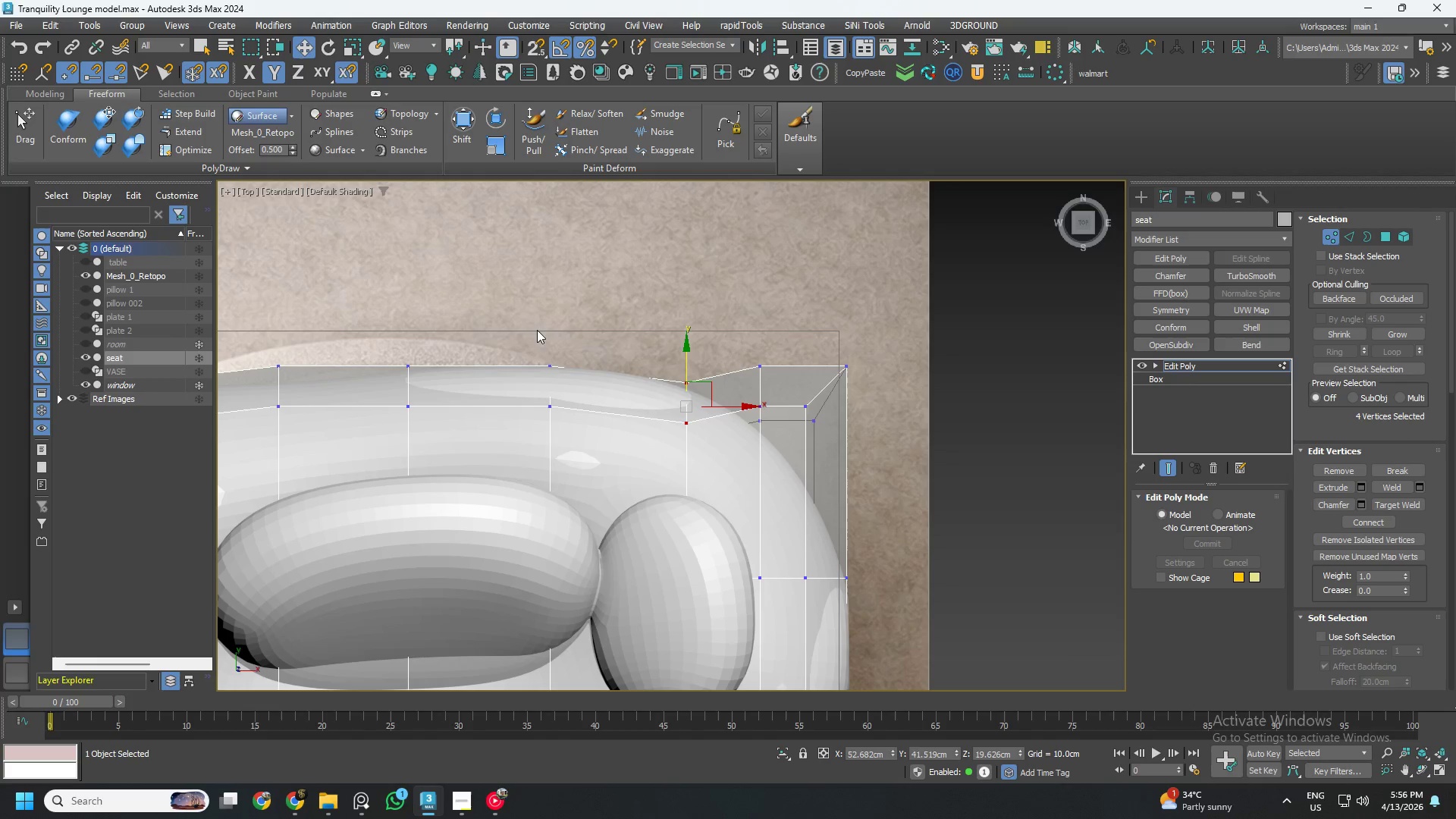 
left_click_drag(start_coordinate=[522, 318], to_coordinate=[598, 440])
 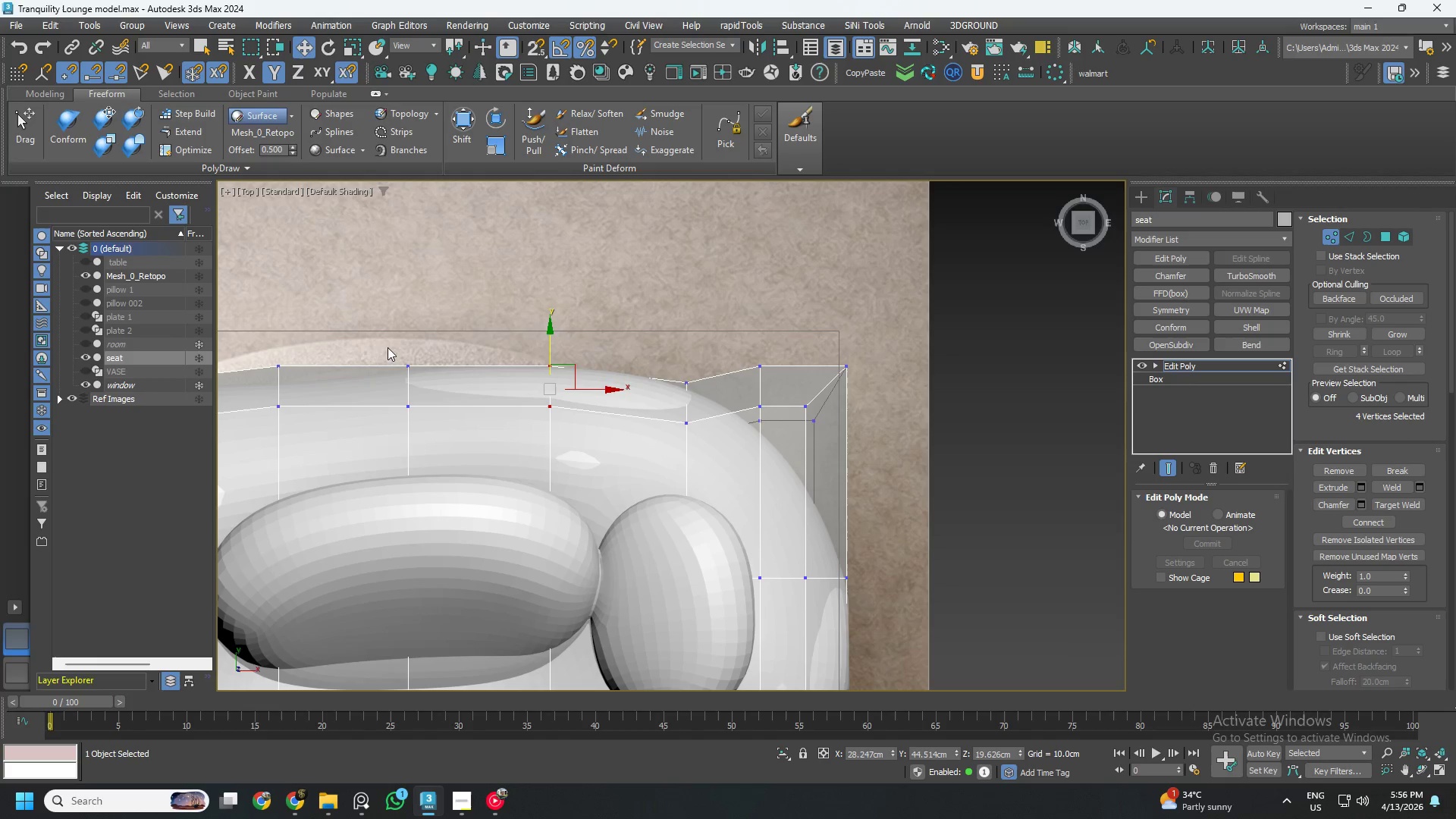 
scroll: coordinate [438, 362], scroll_direction: down, amount: 1.0
 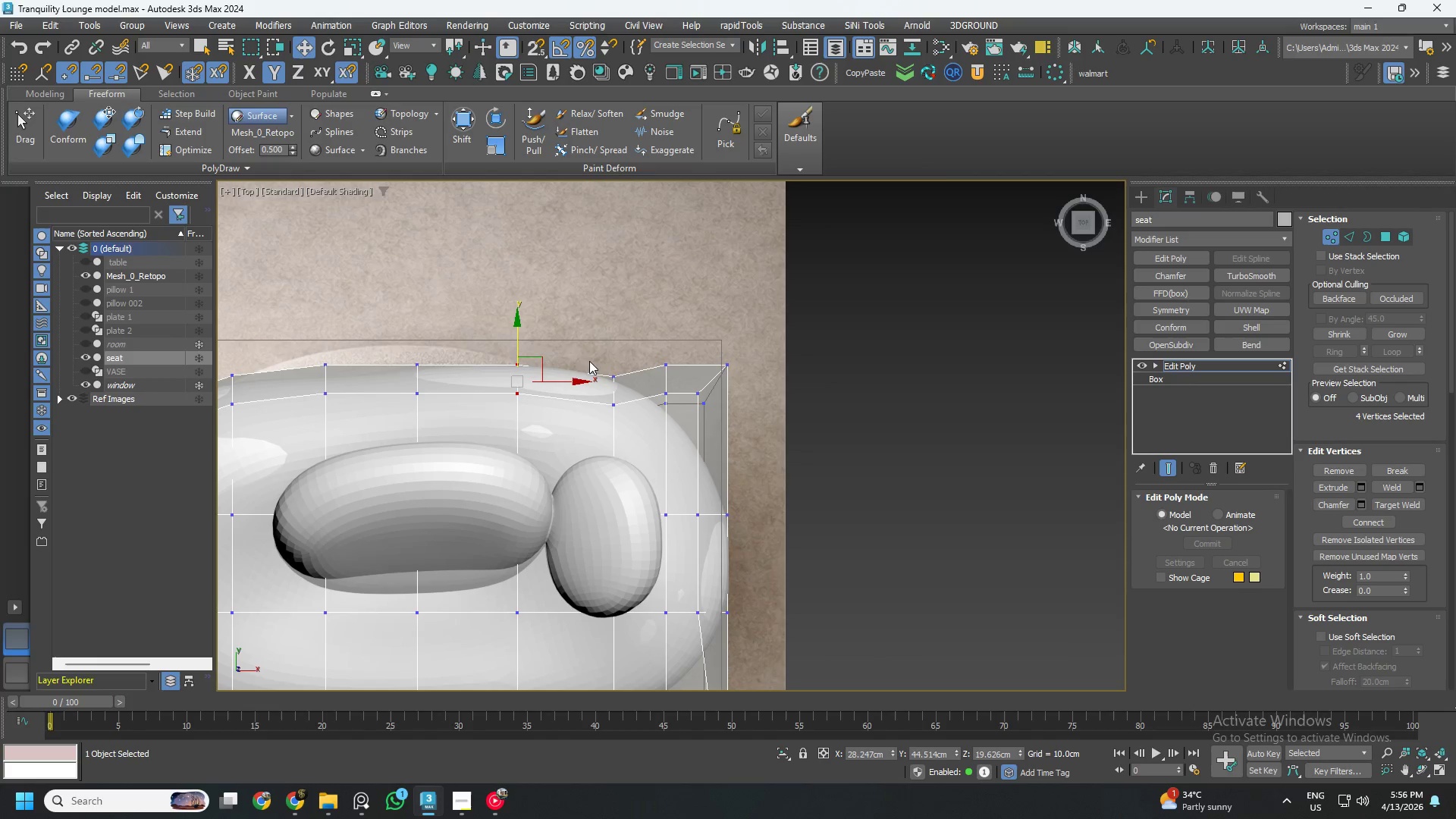 
left_click_drag(start_coordinate=[655, 339], to_coordinate=[685, 420])
 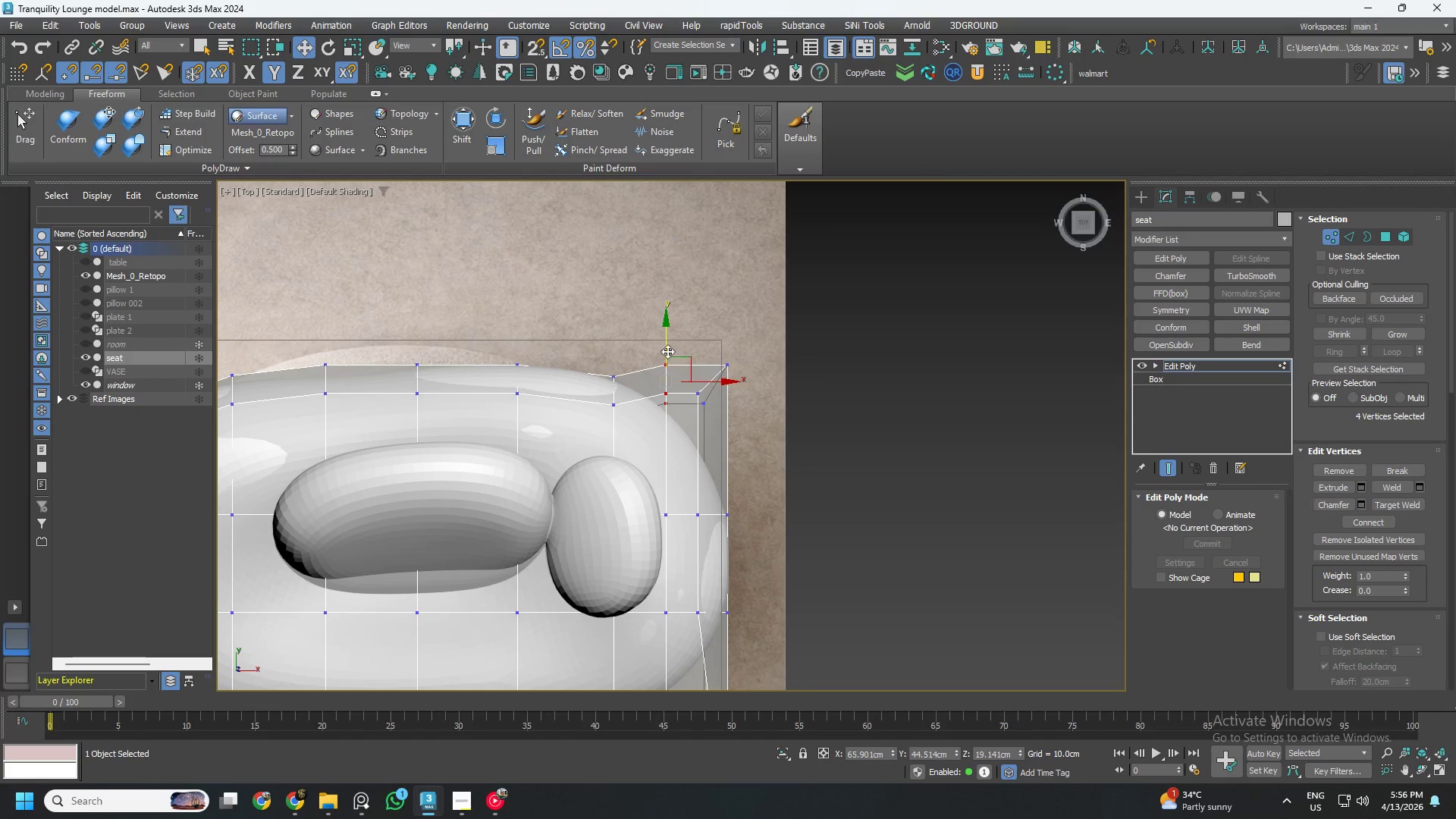 
left_click_drag(start_coordinate=[667, 347], to_coordinate=[667, 381])
 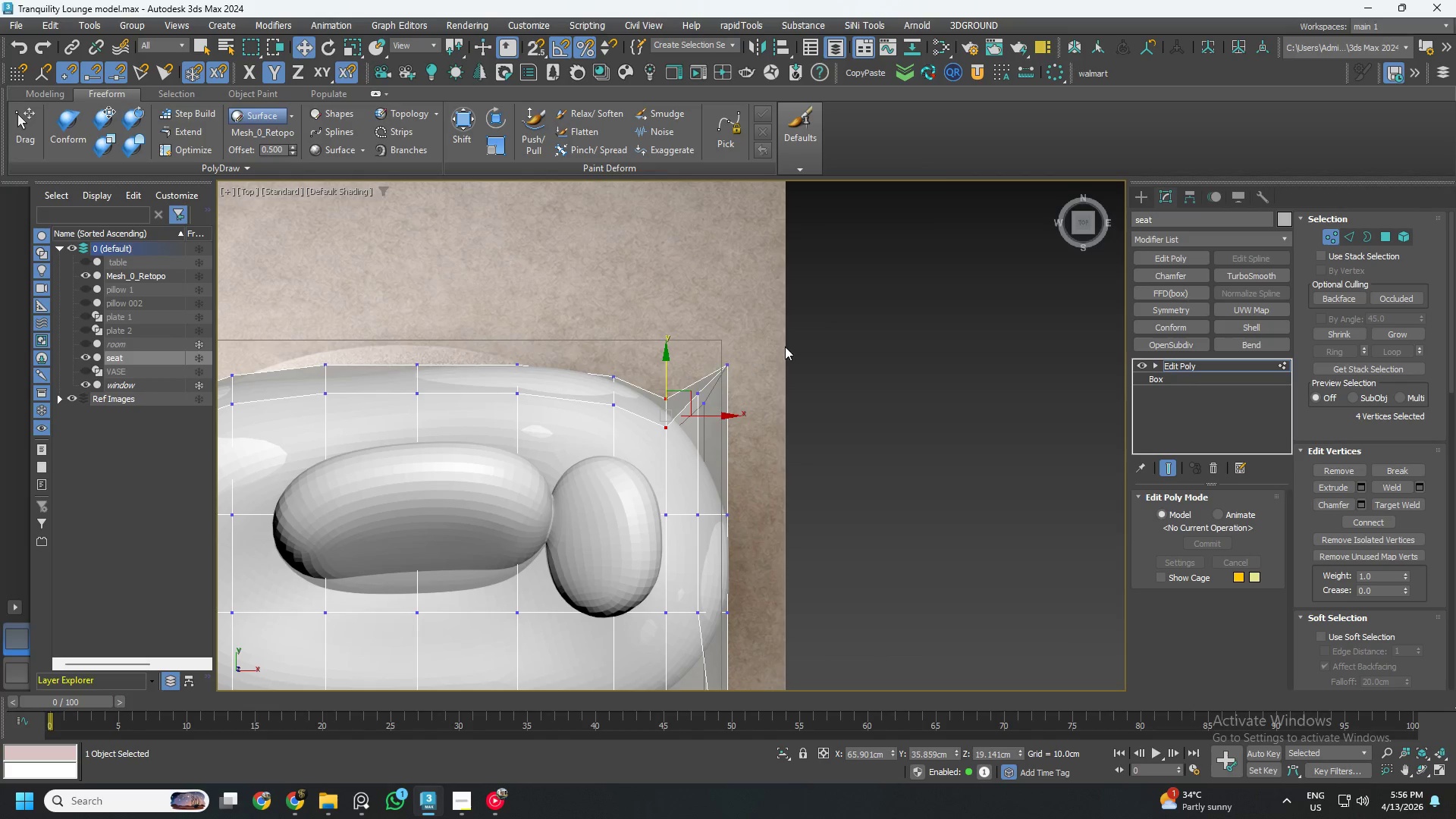 
left_click_drag(start_coordinate=[785, 347], to_coordinate=[687, 416])
 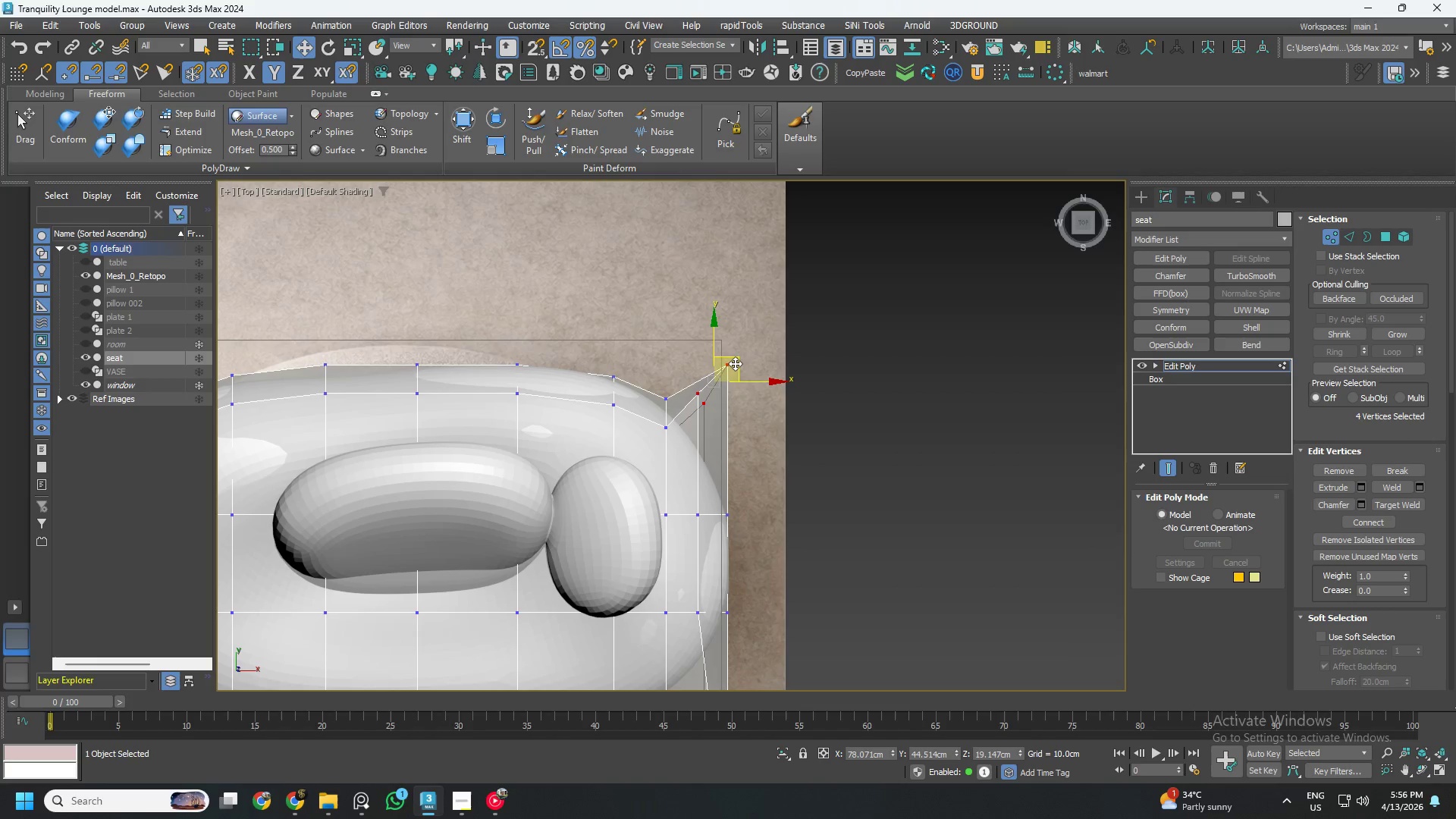 
left_click_drag(start_coordinate=[735, 363], to_coordinate=[721, 429])
 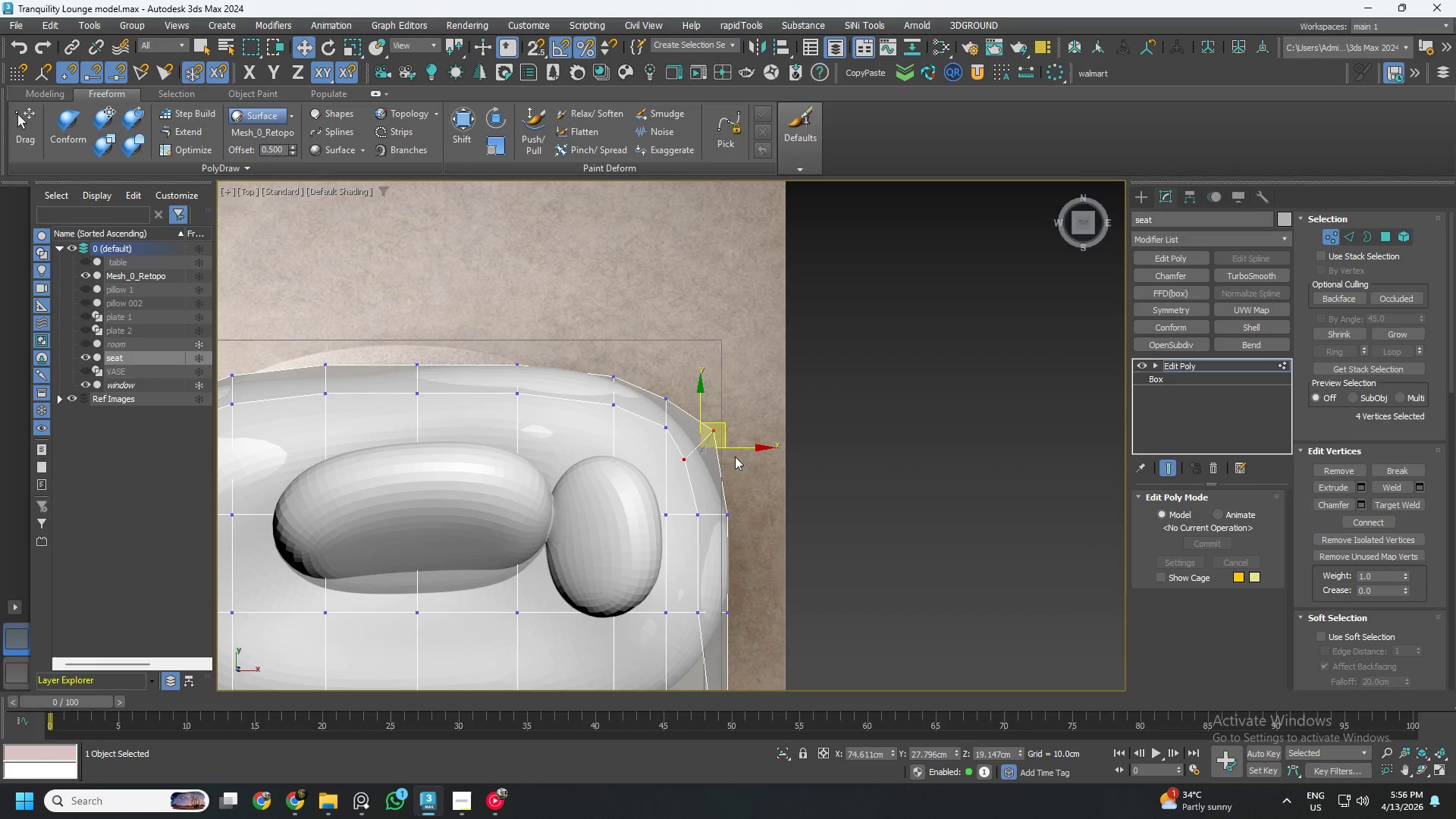 
left_click_drag(start_coordinate=[741, 462], to_coordinate=[698, 400])
 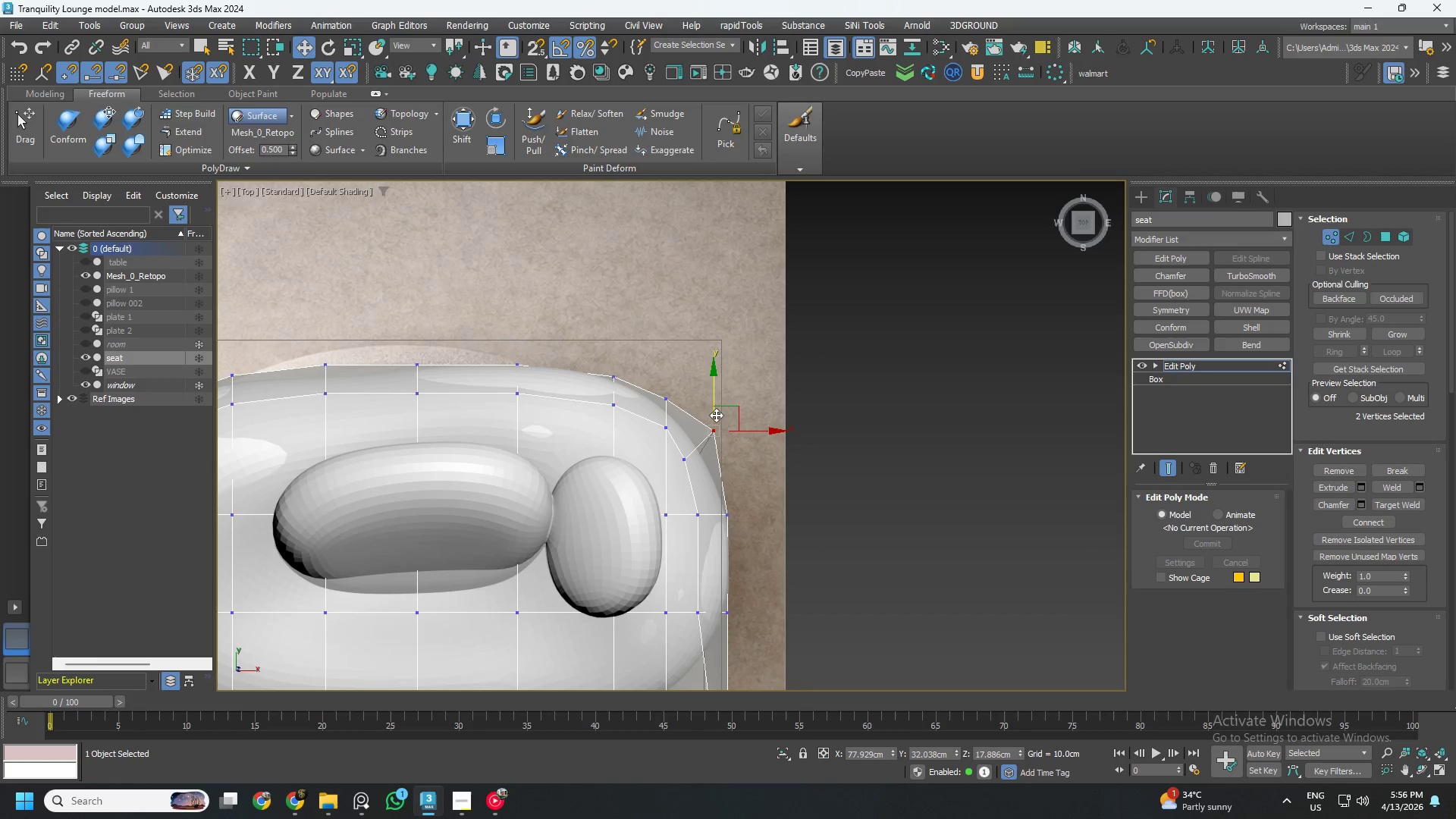 
scroll: coordinate [718, 423], scroll_direction: up, amount: 1.0
 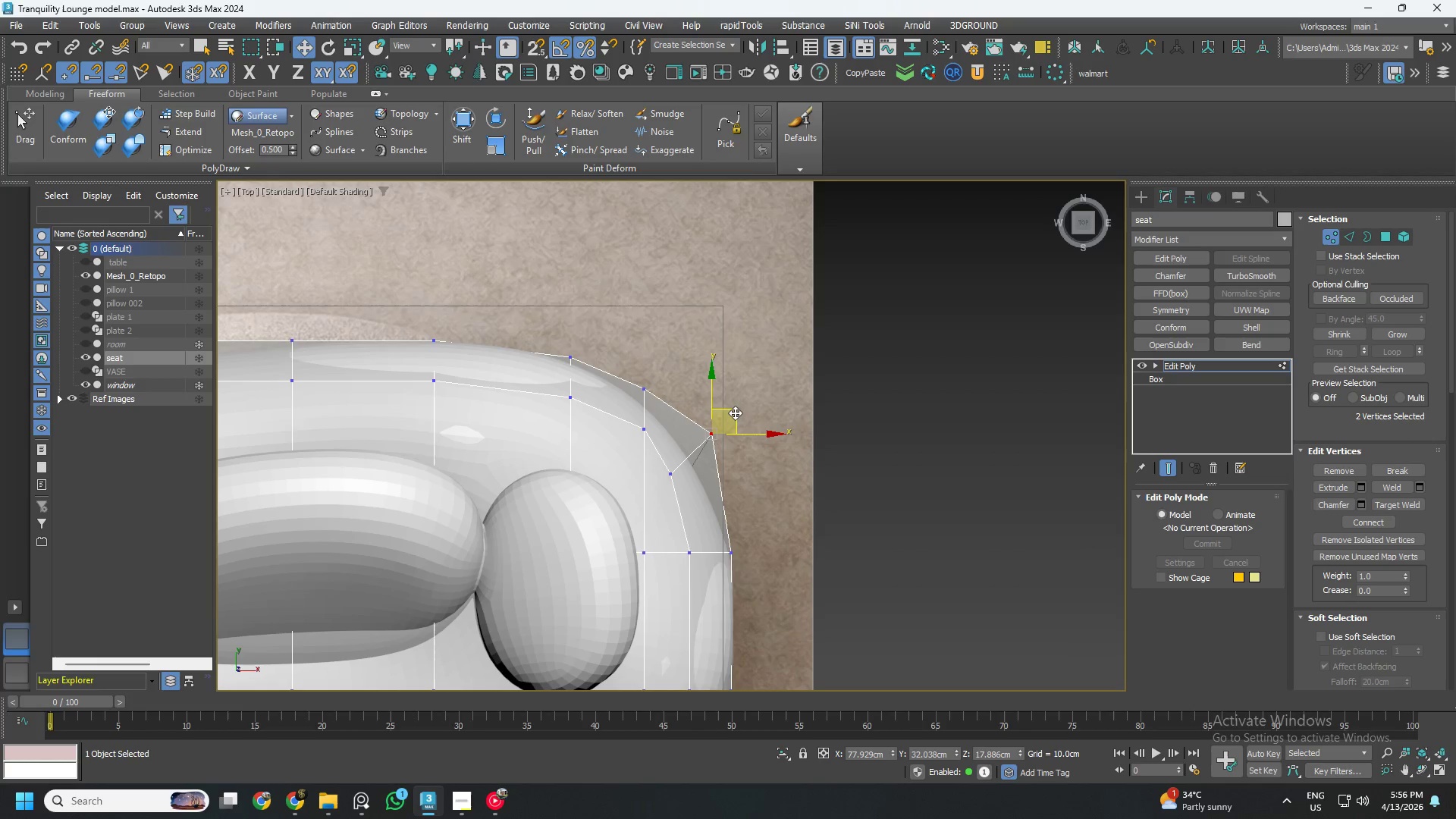 
left_click_drag(start_coordinate=[736, 412], to_coordinate=[720, 435])
 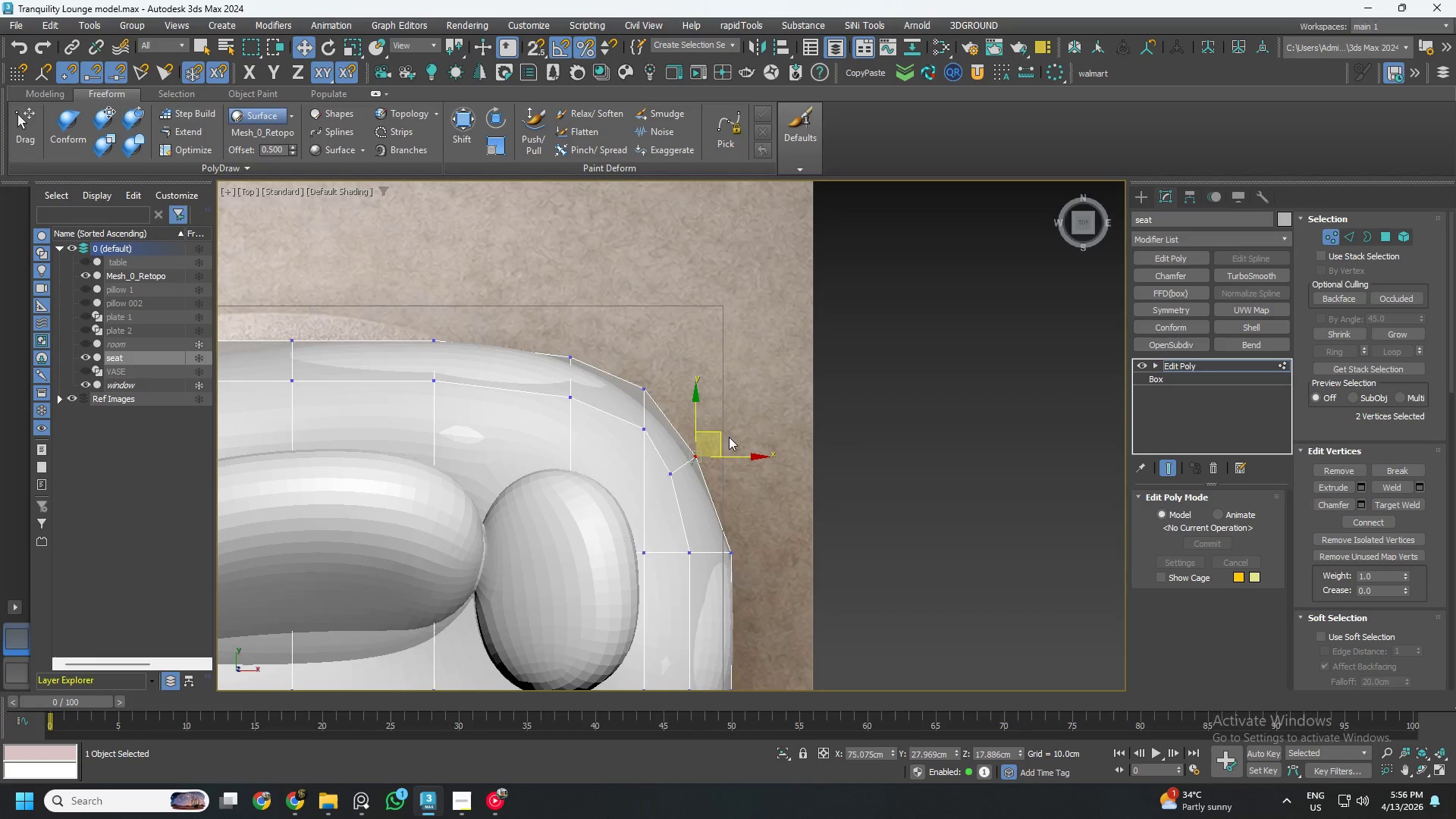 
scroll: coordinate [733, 447], scroll_direction: down, amount: 1.0
 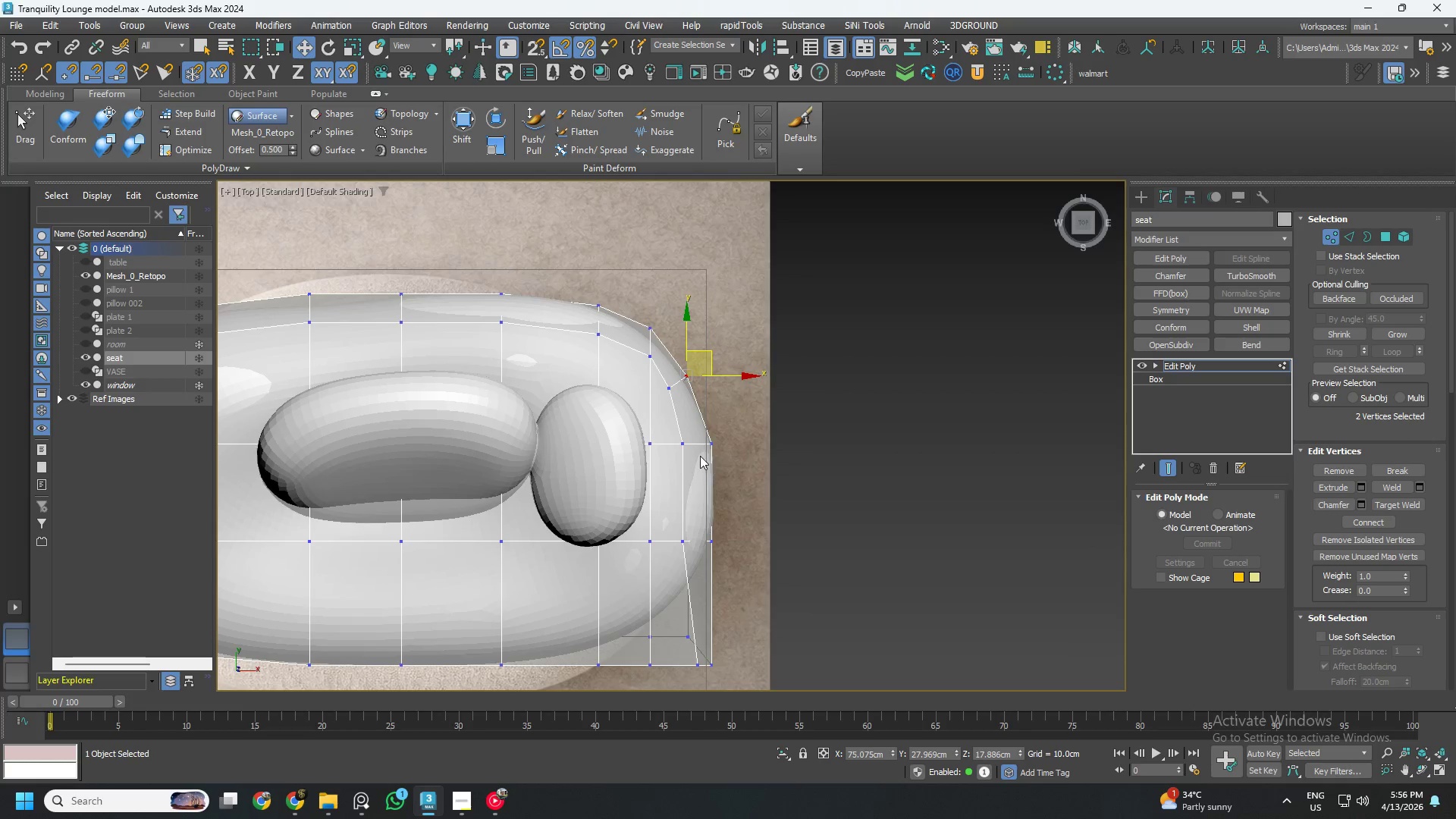 
scroll: coordinate [667, 388], scroll_direction: up, amount: 2.0
 